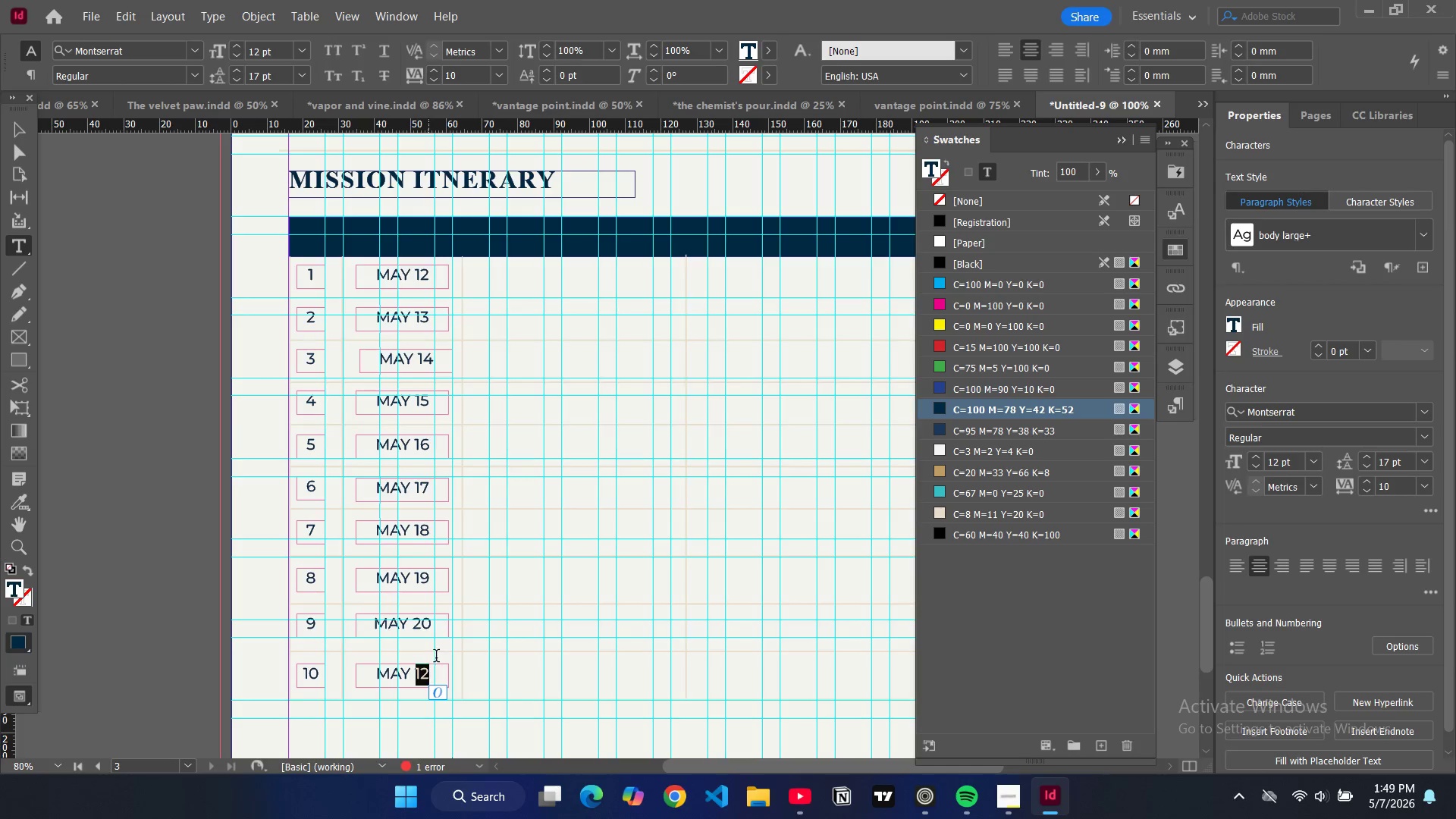 
key(2)
 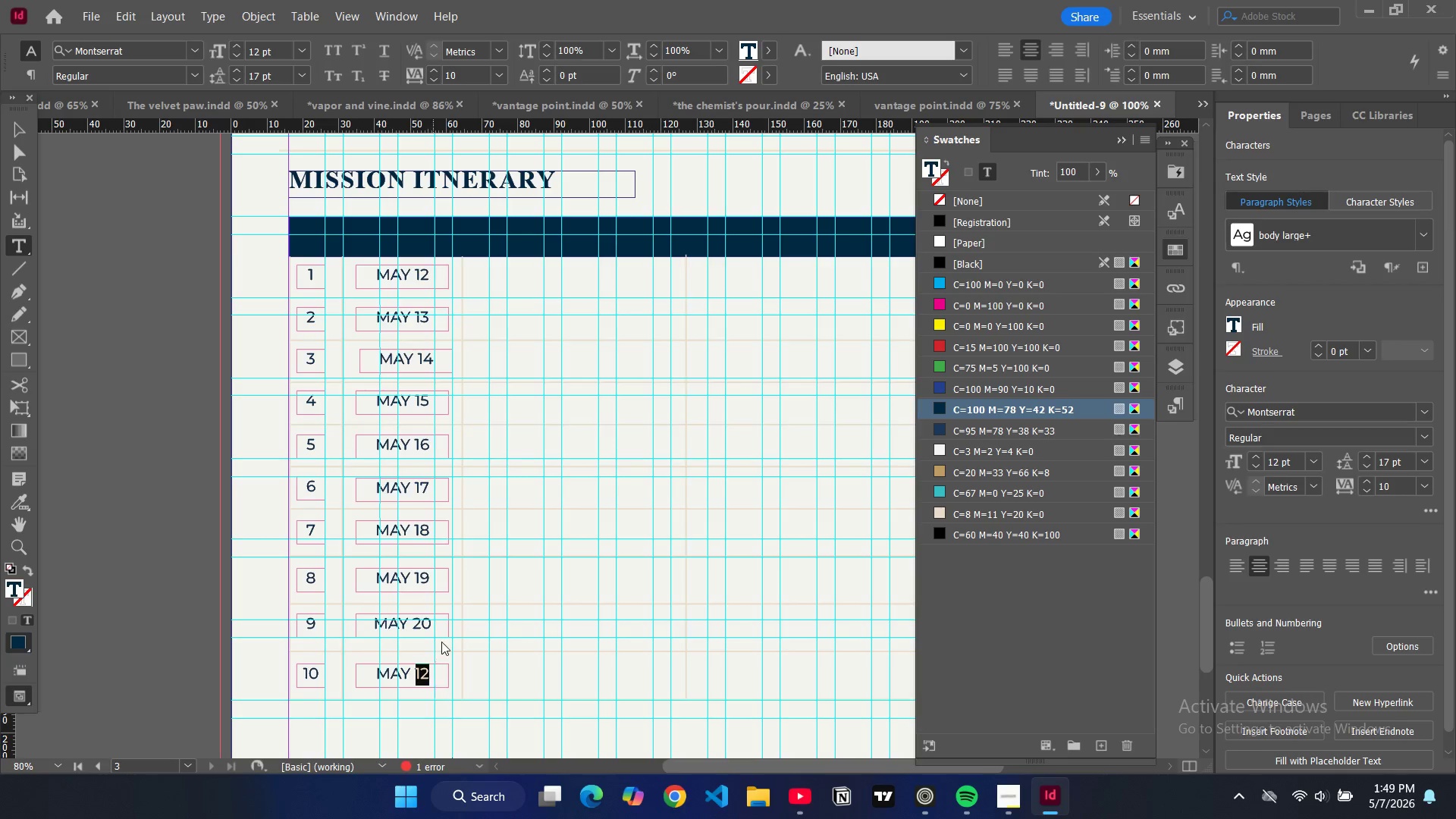 
key(1)
 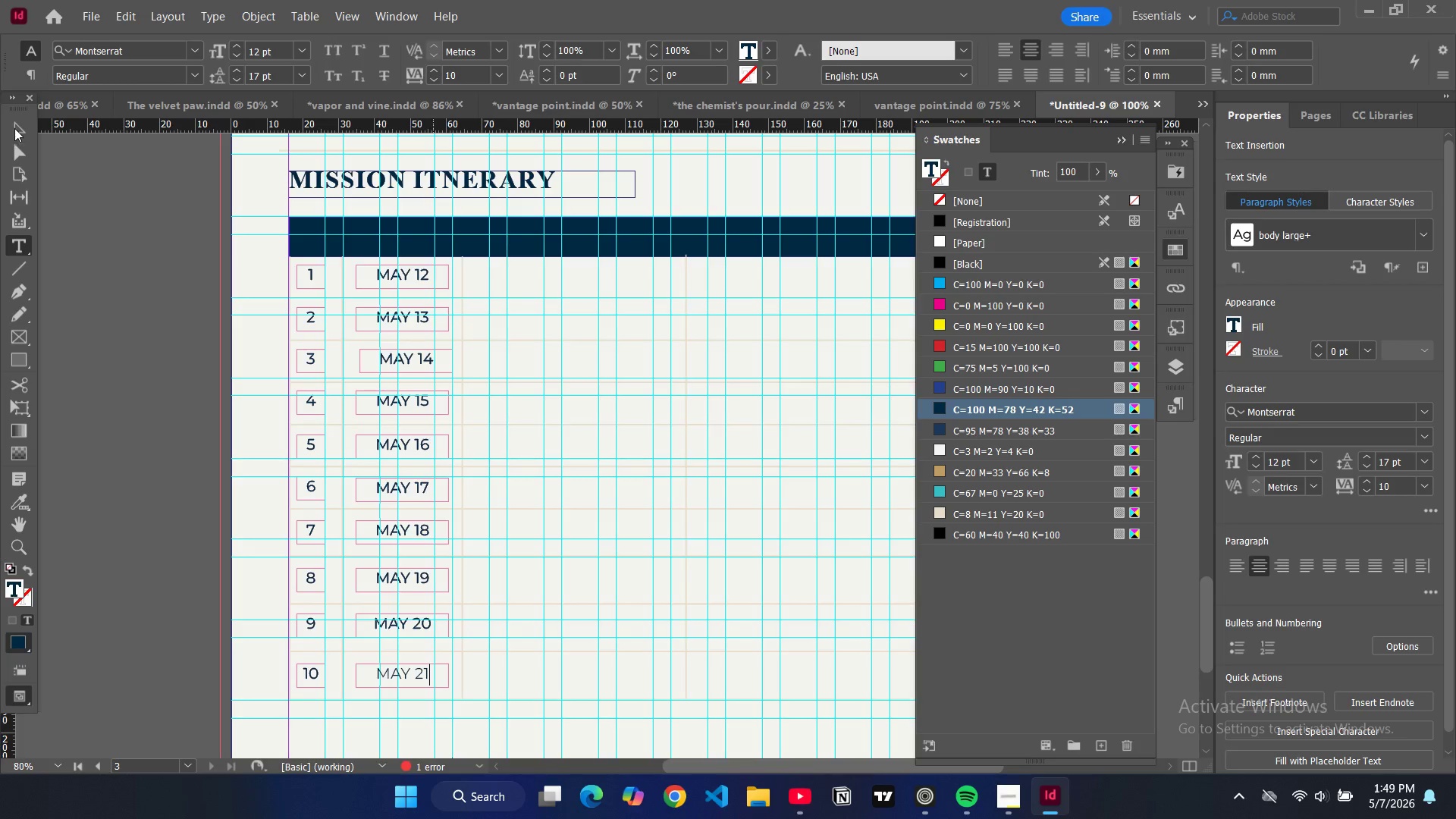 
left_click([16, 128])
 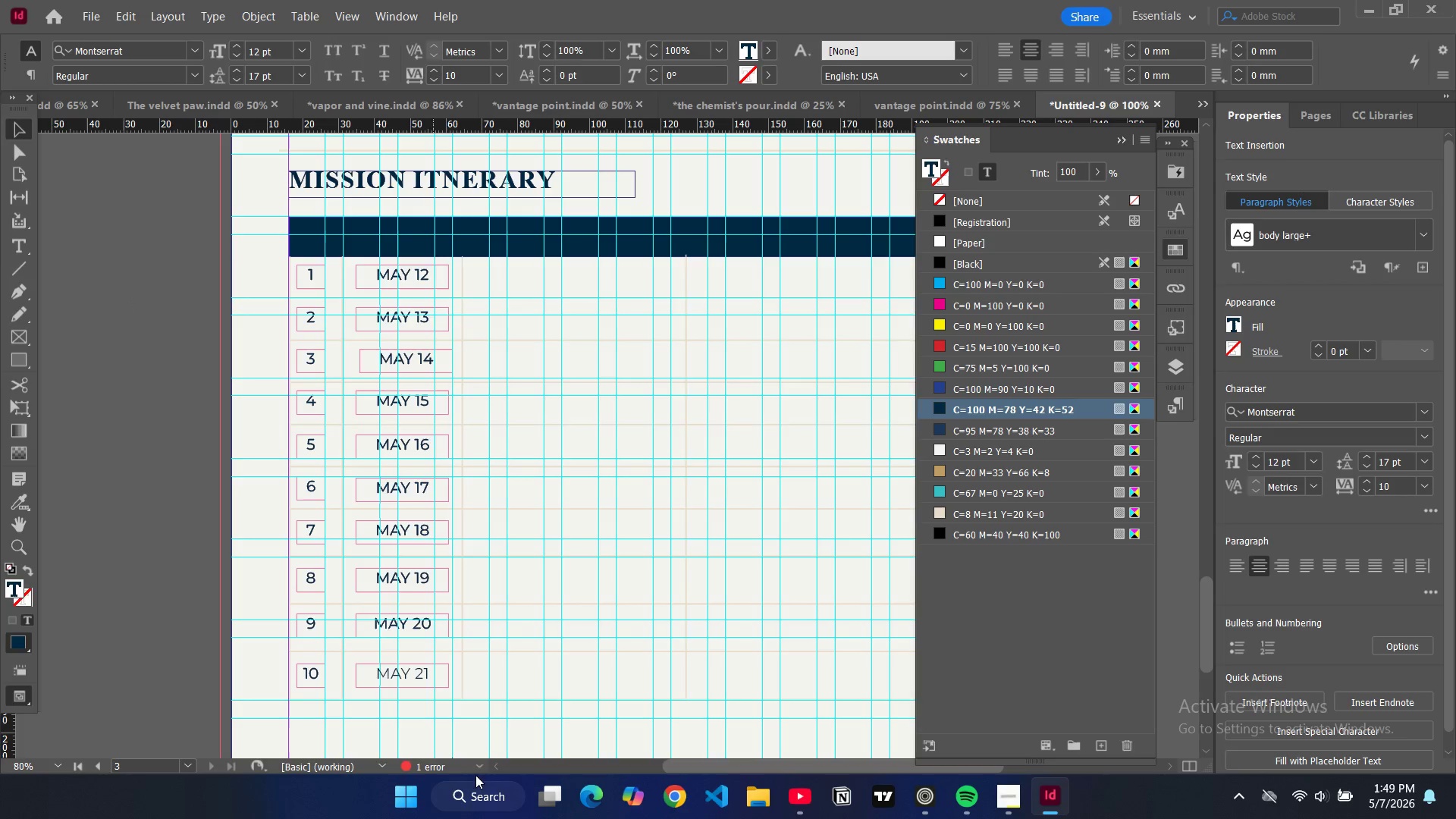 
left_click([478, 765])
 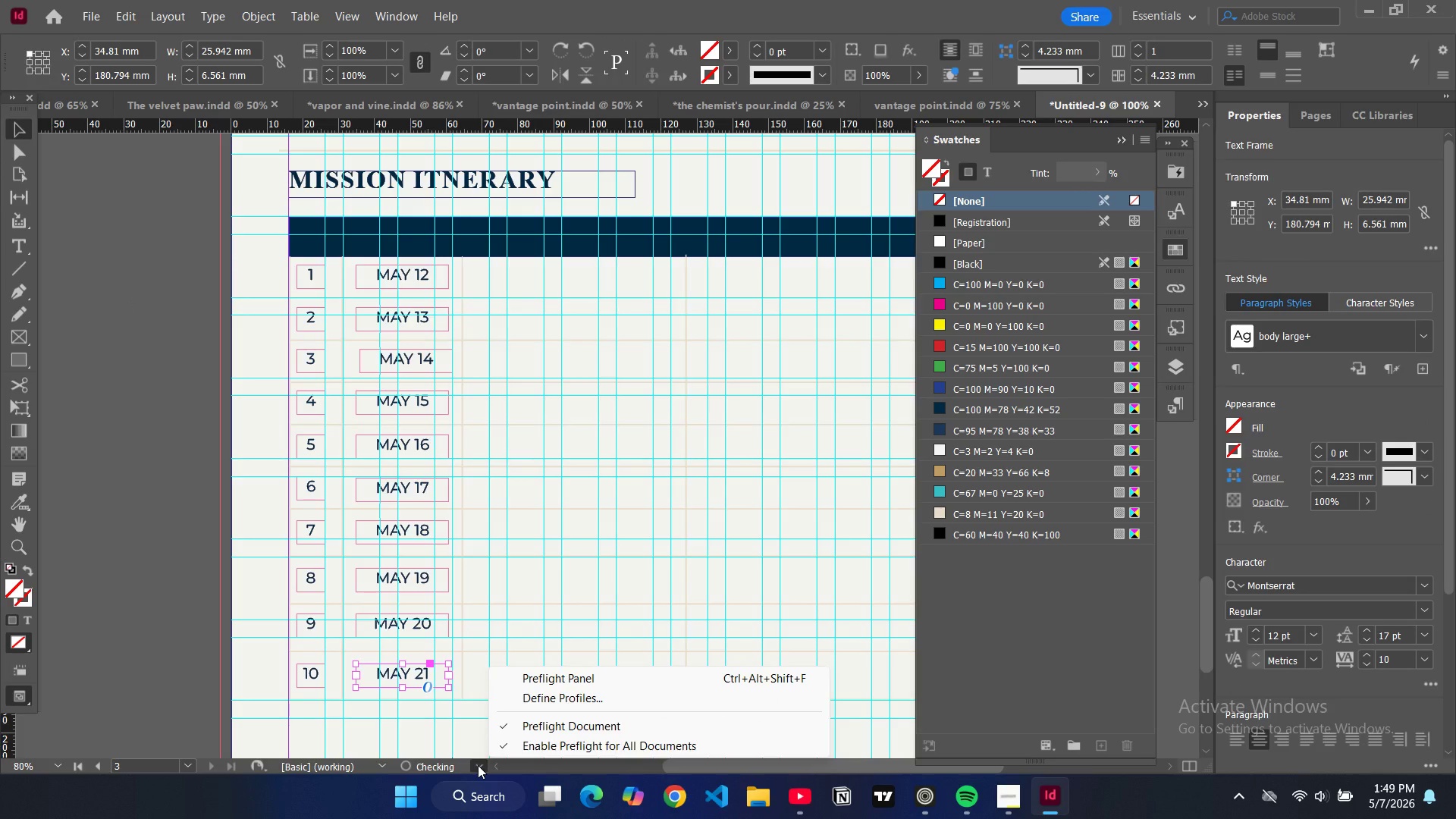 
left_click([478, 765])
 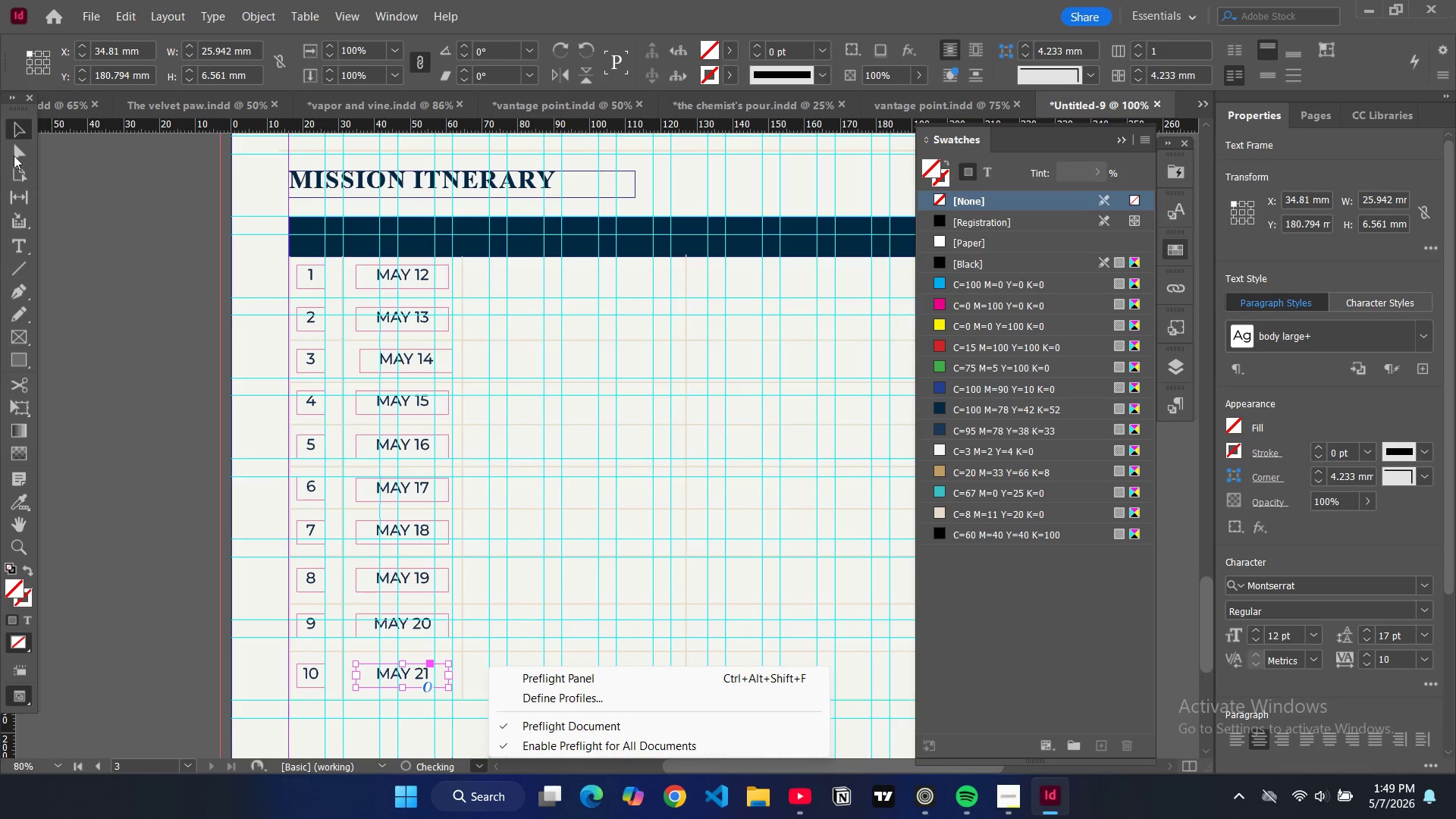 
left_click([111, 265])
 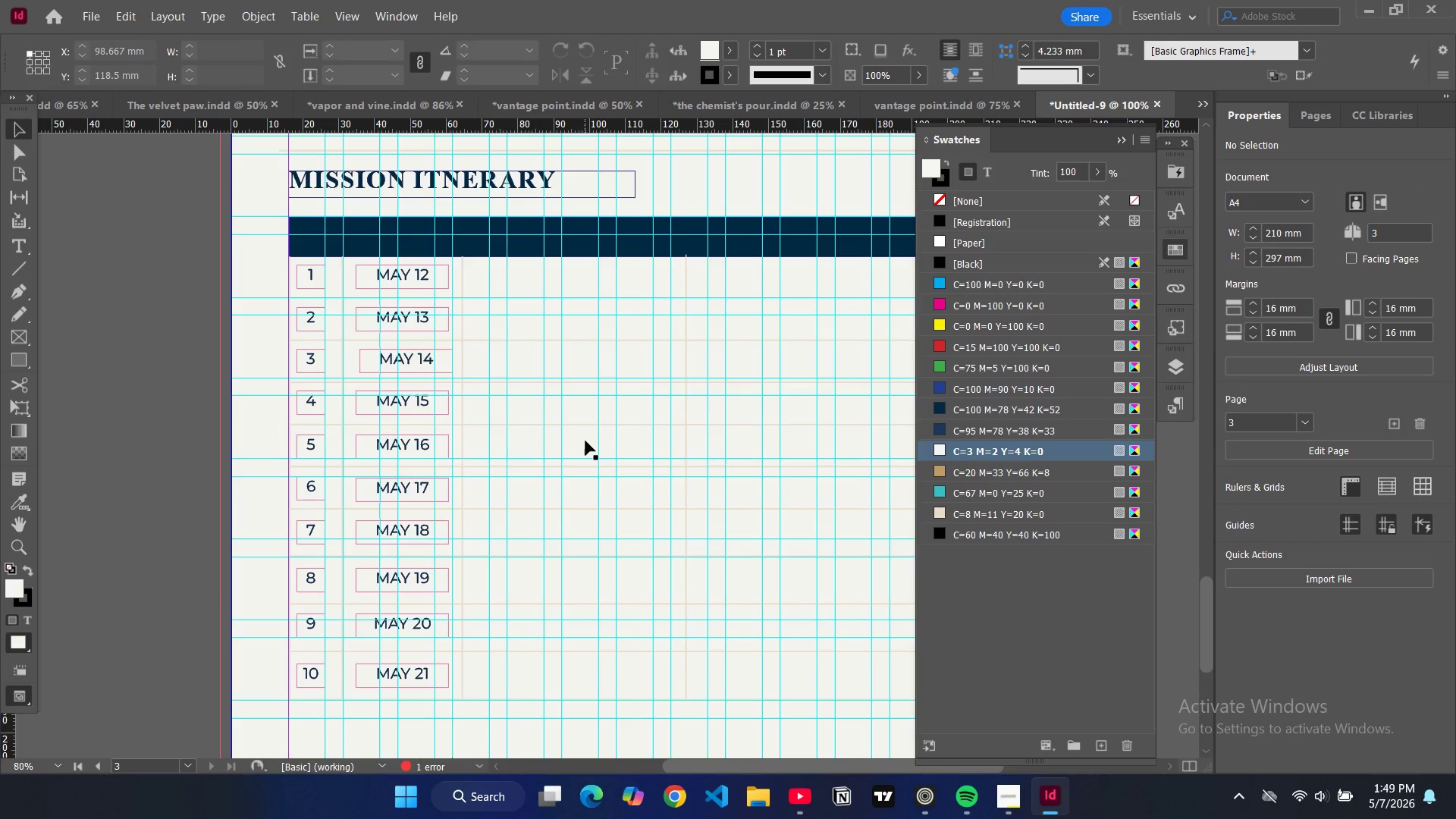 
scroll: coordinate [587, 438], scroll_direction: up, amount: 2.0
 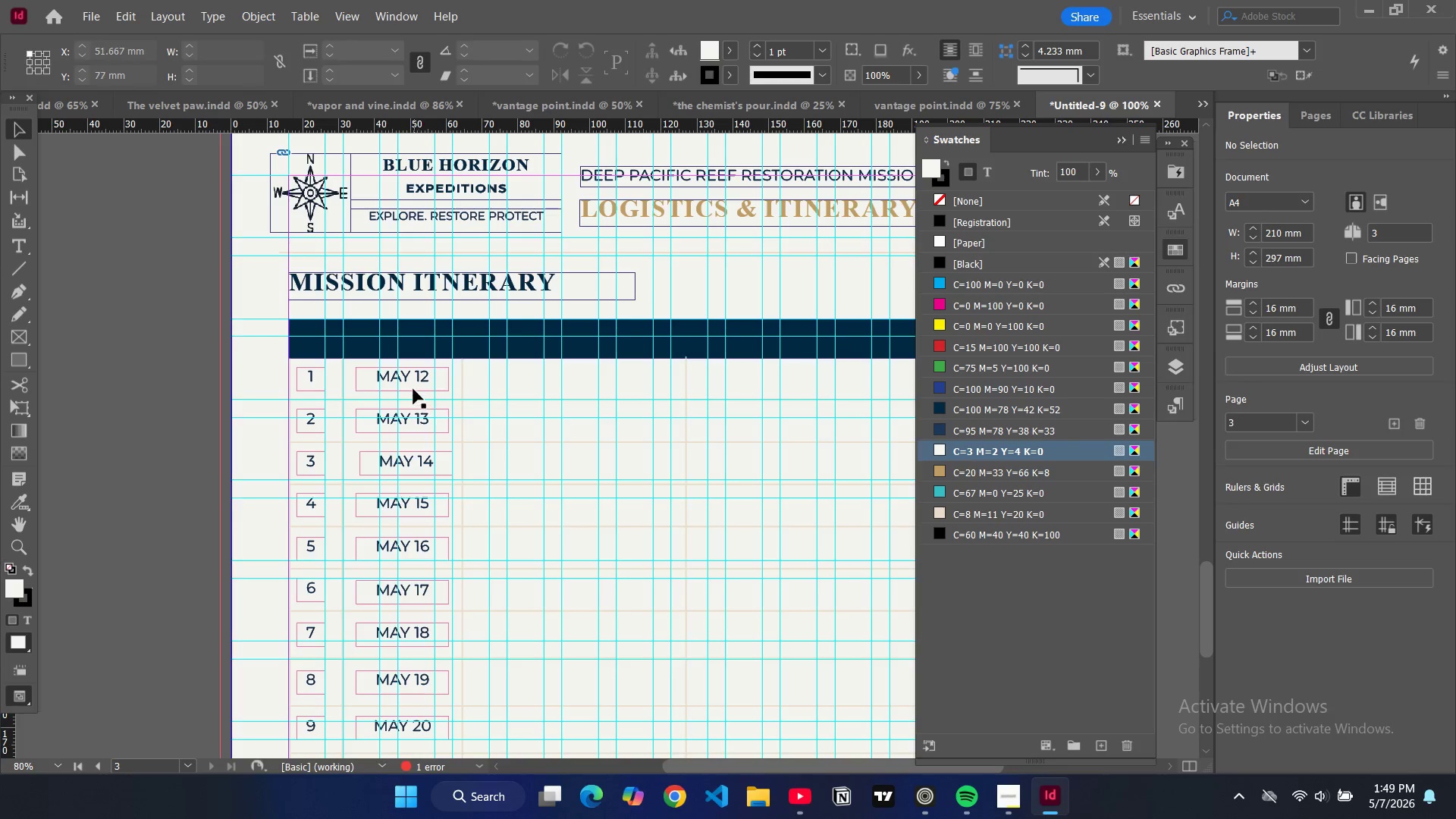 
key(Control+V)
 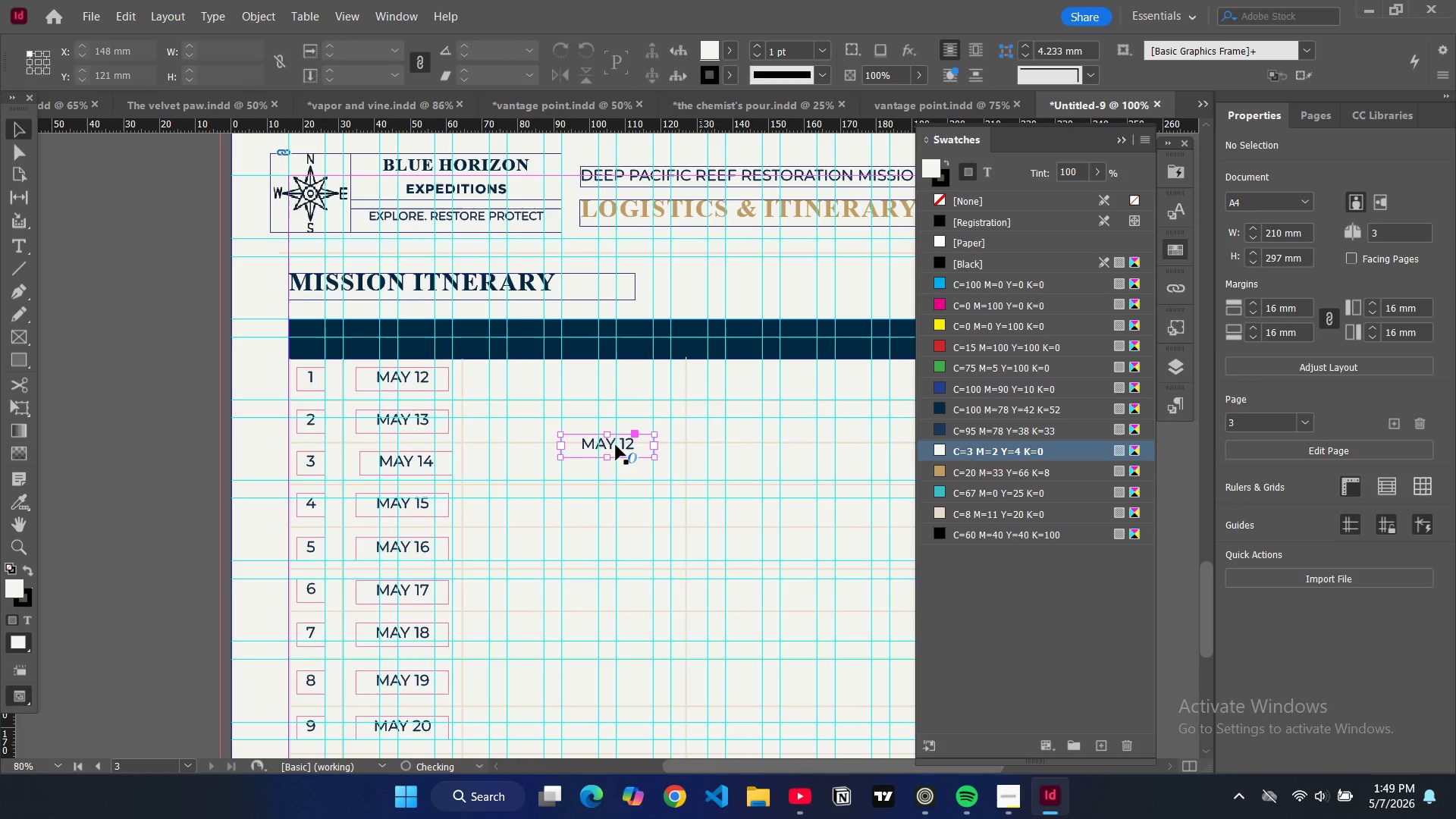 
left_click_drag(start_coordinate=[616, 446], to_coordinate=[538, 384])
 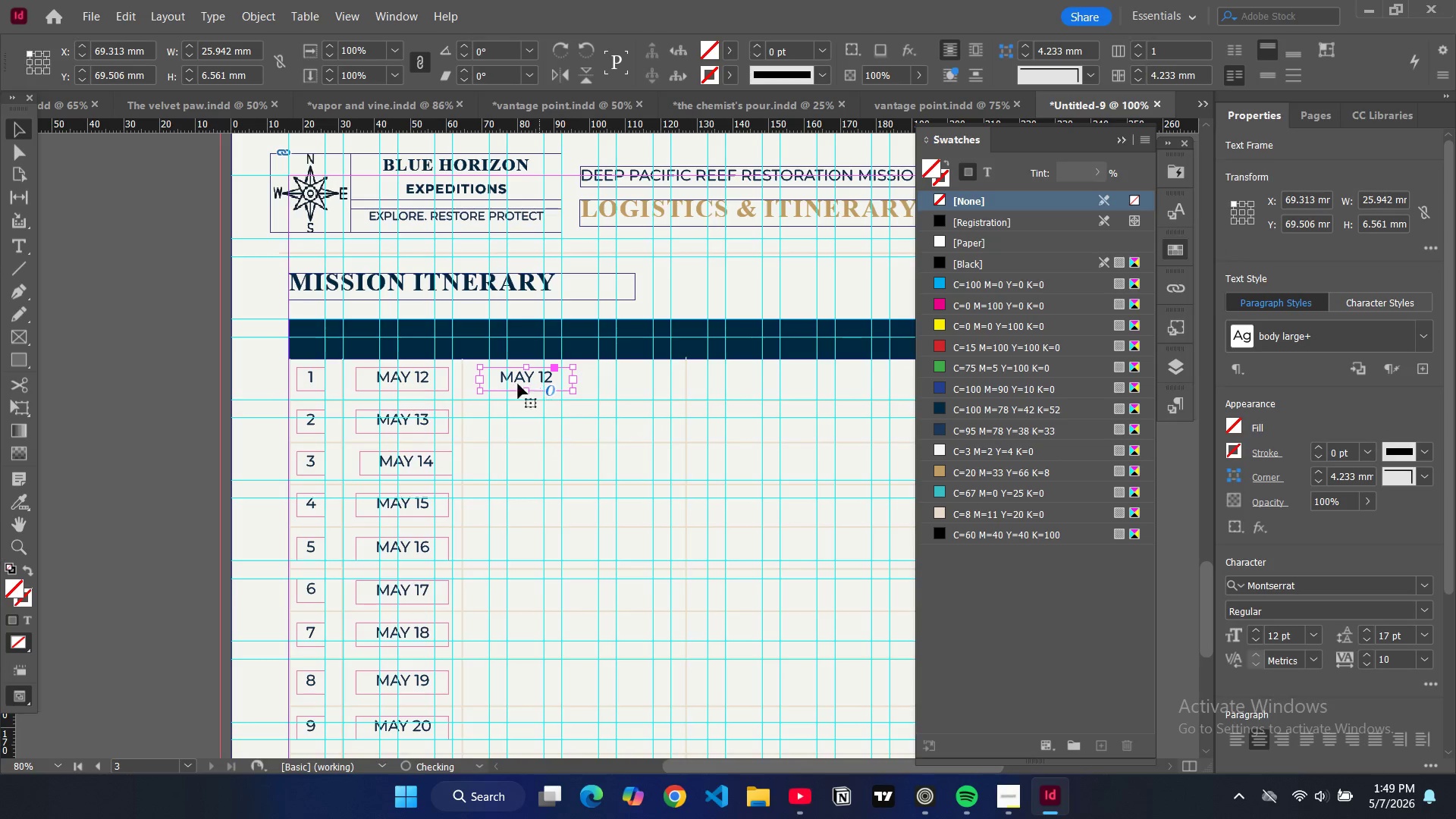 
key(Backspace)
 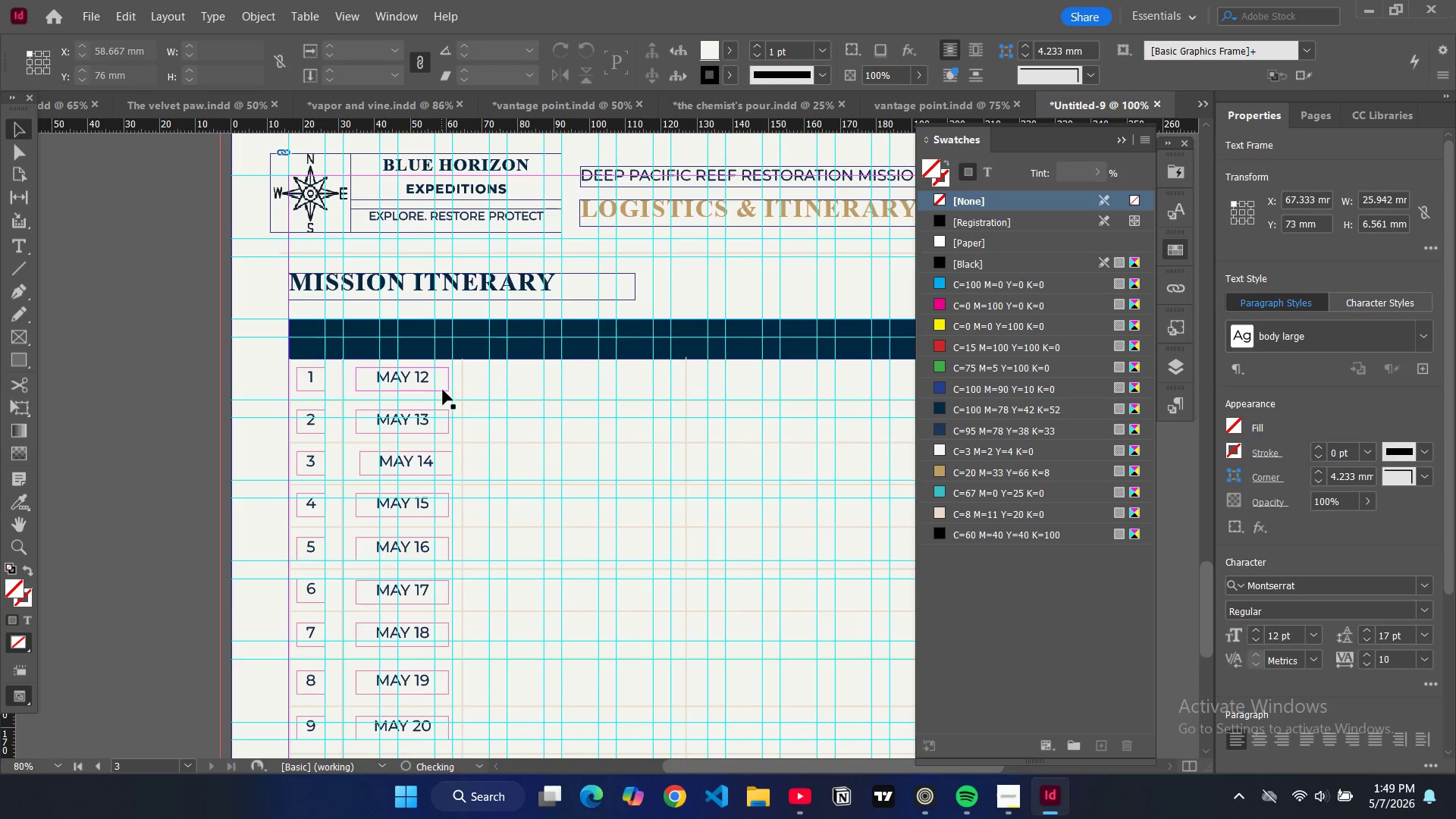 
left_click([443, 390])
 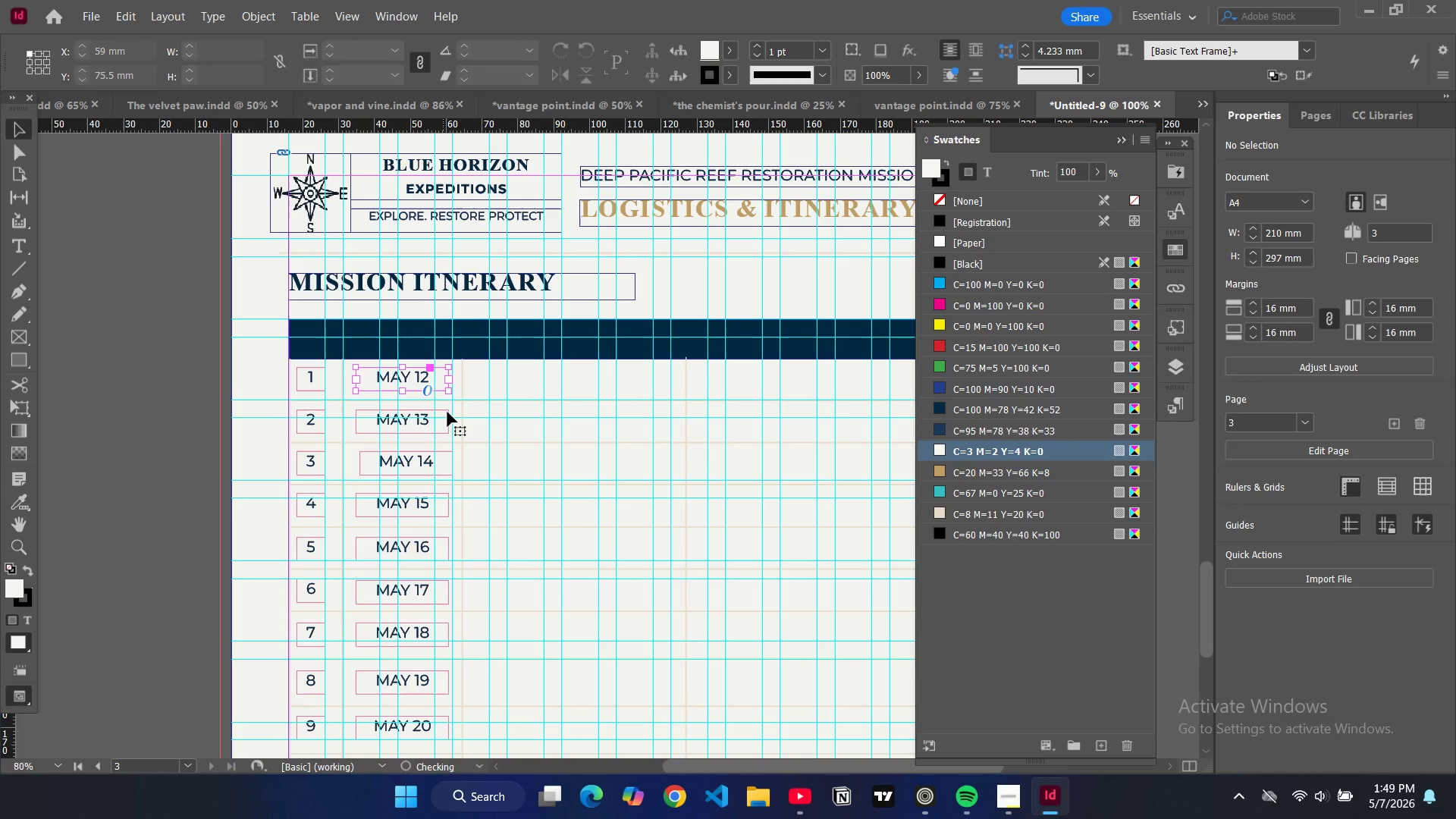 
hold_key(key=ControlLeft, duration=6.01)
hold_key(key=ShiftLeft, duration=1.53)
left_click([444, 431])
 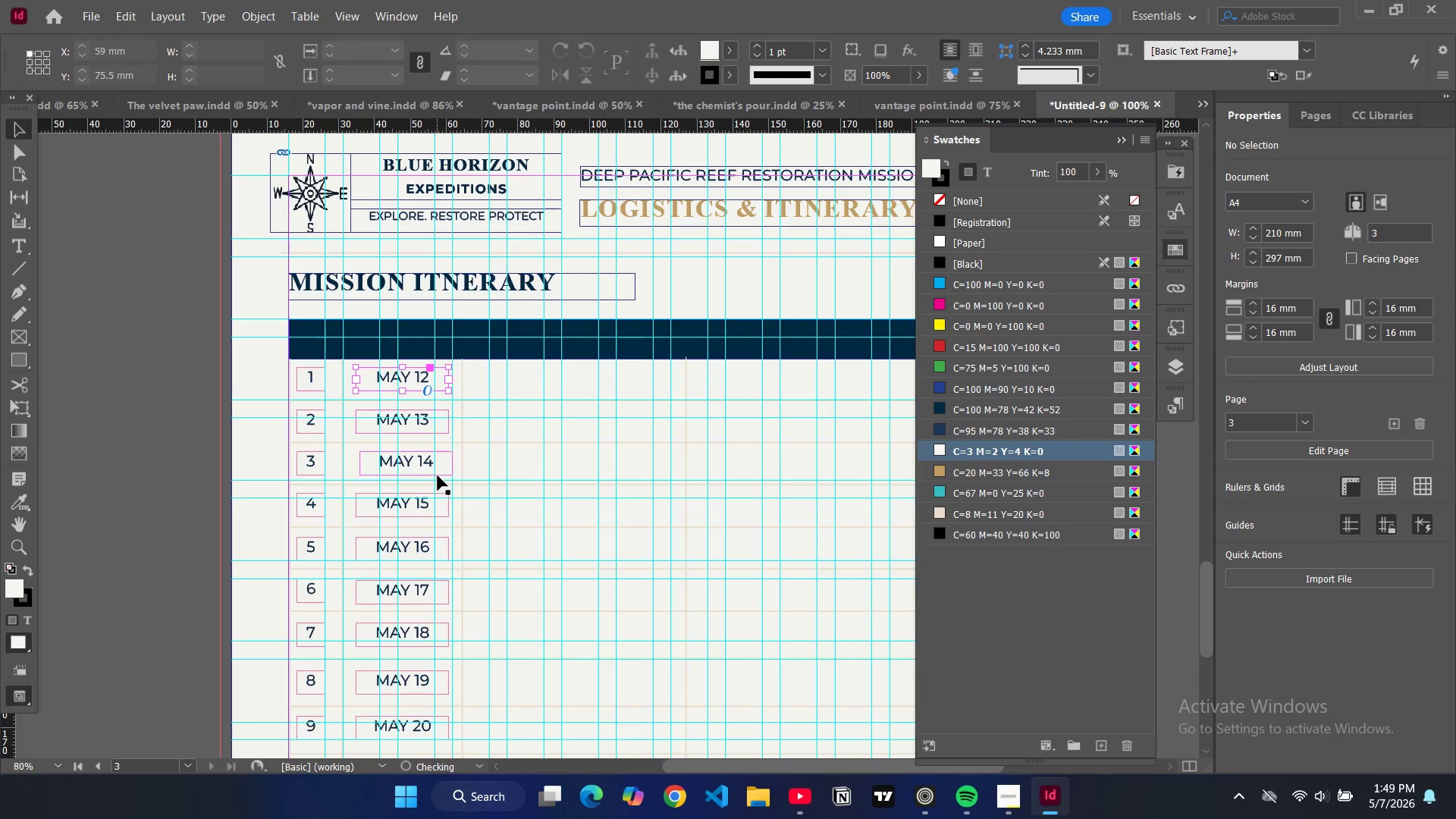 
hold_key(key=ShiftLeft, duration=1.5)
 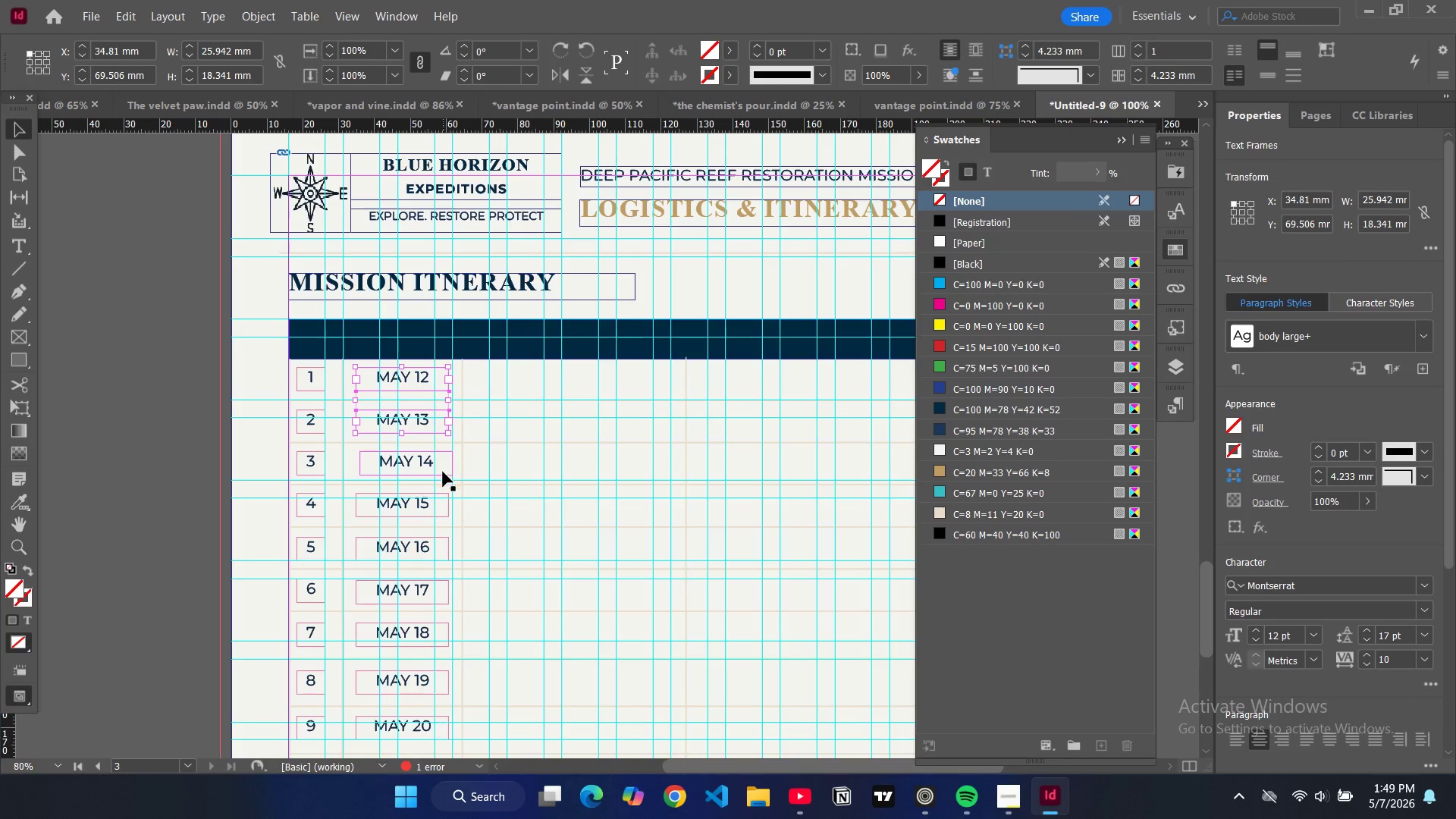 
hold_key(key=ShiftLeft, duration=1.5)
left_click([442, 473])
 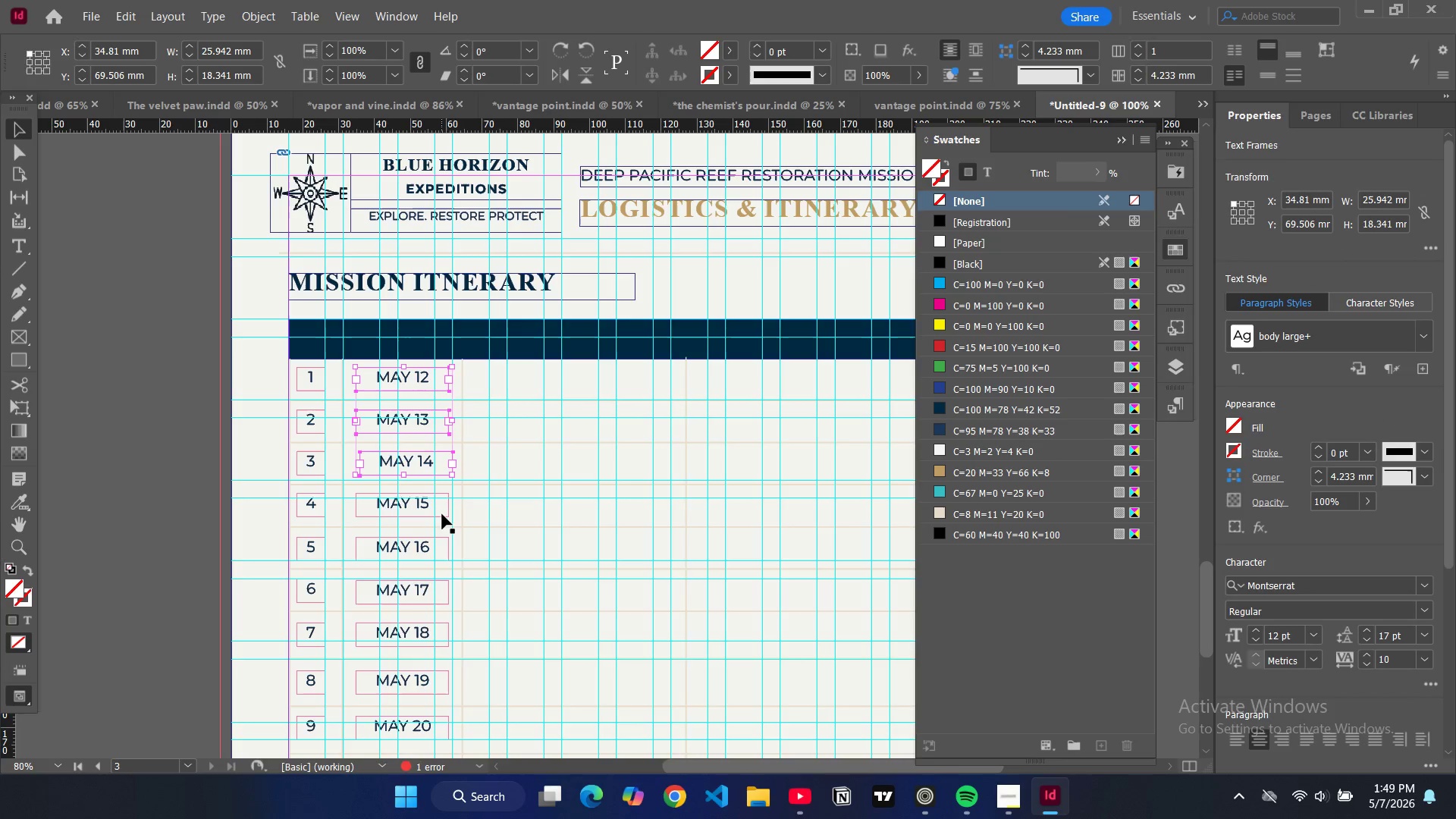 
hold_key(key=ShiftLeft, duration=1.22)
 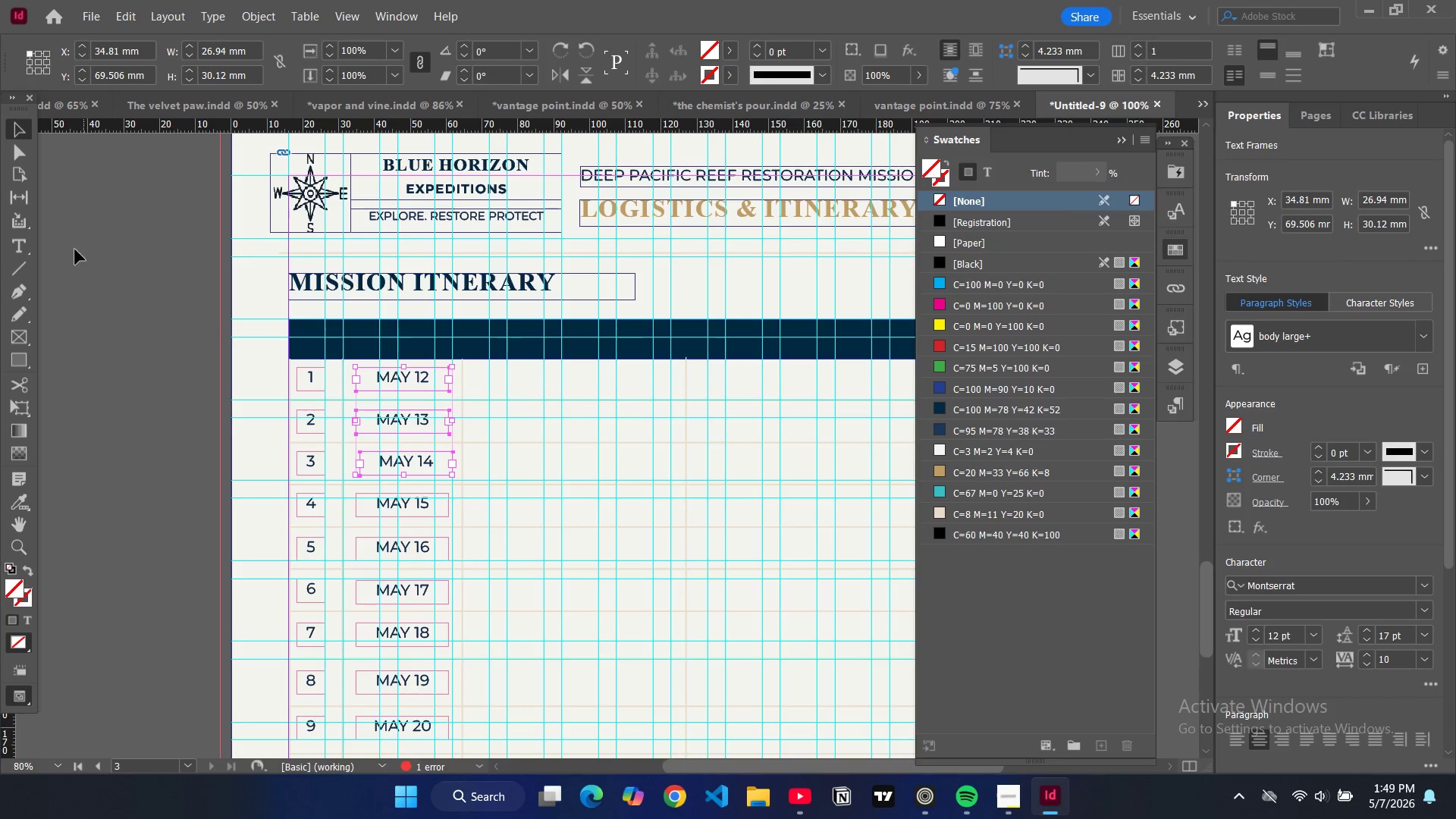 
left_click([96, 263])
 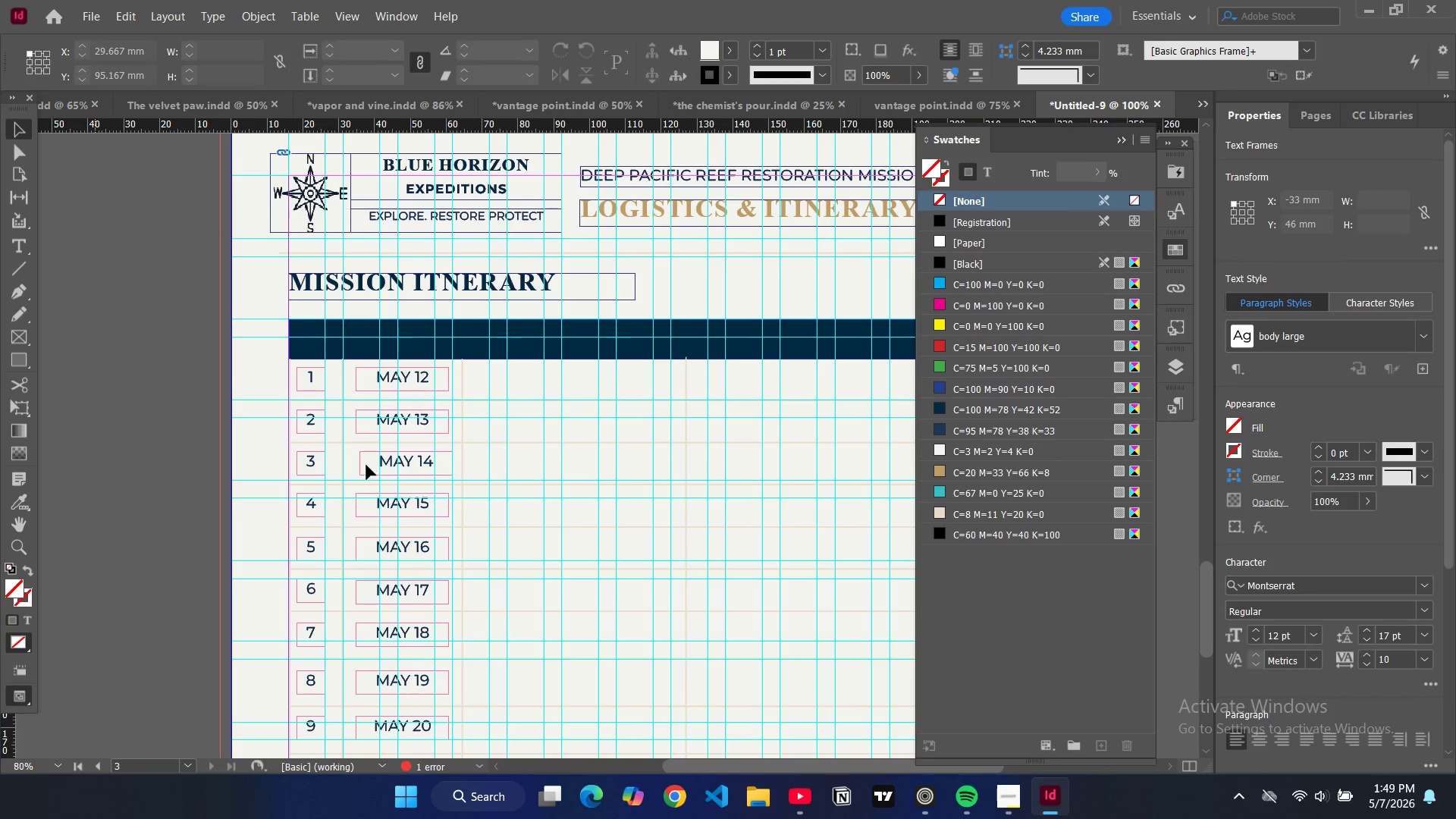 
left_click([366, 466])
 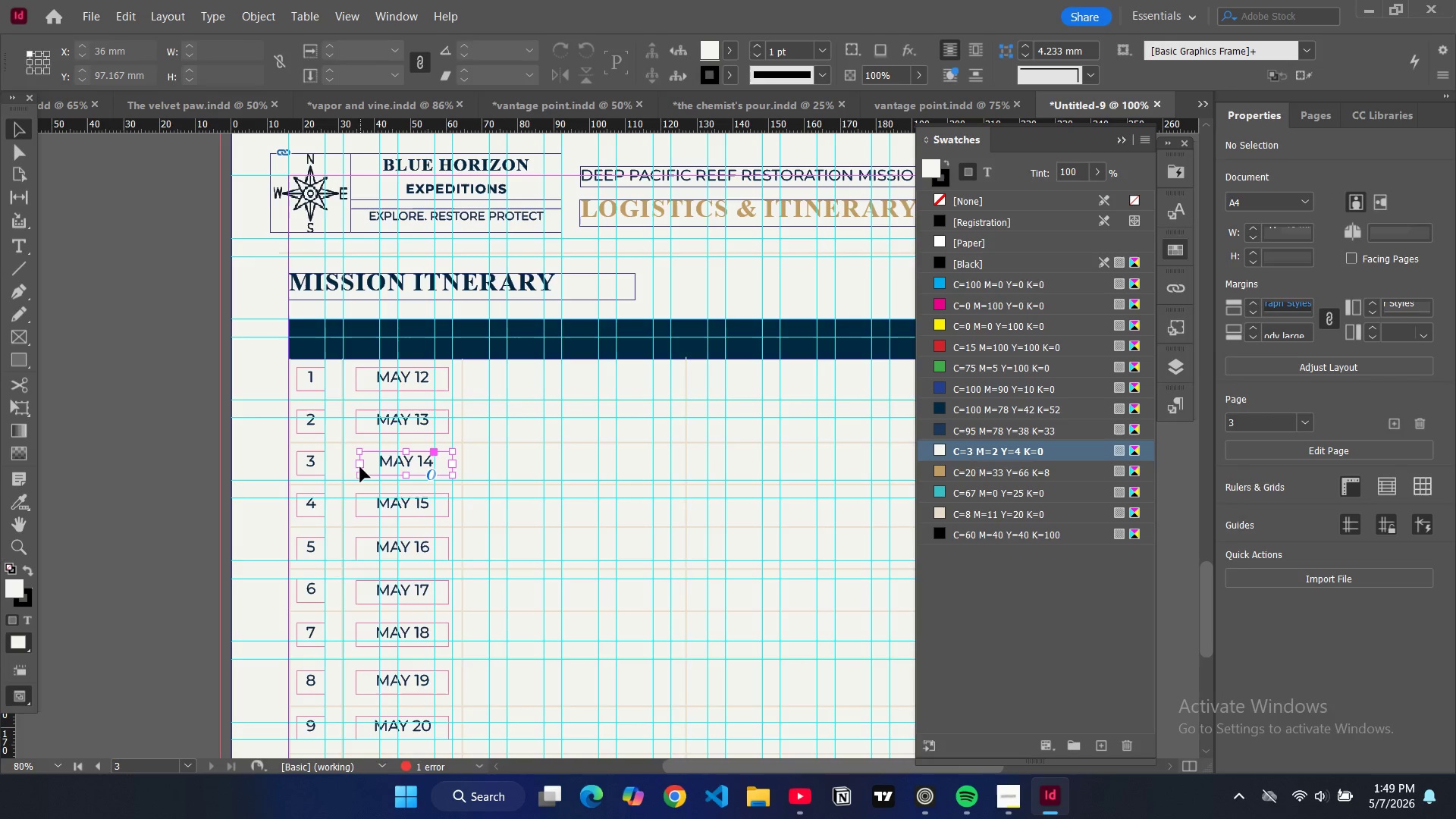 
left_click([360, 467])
 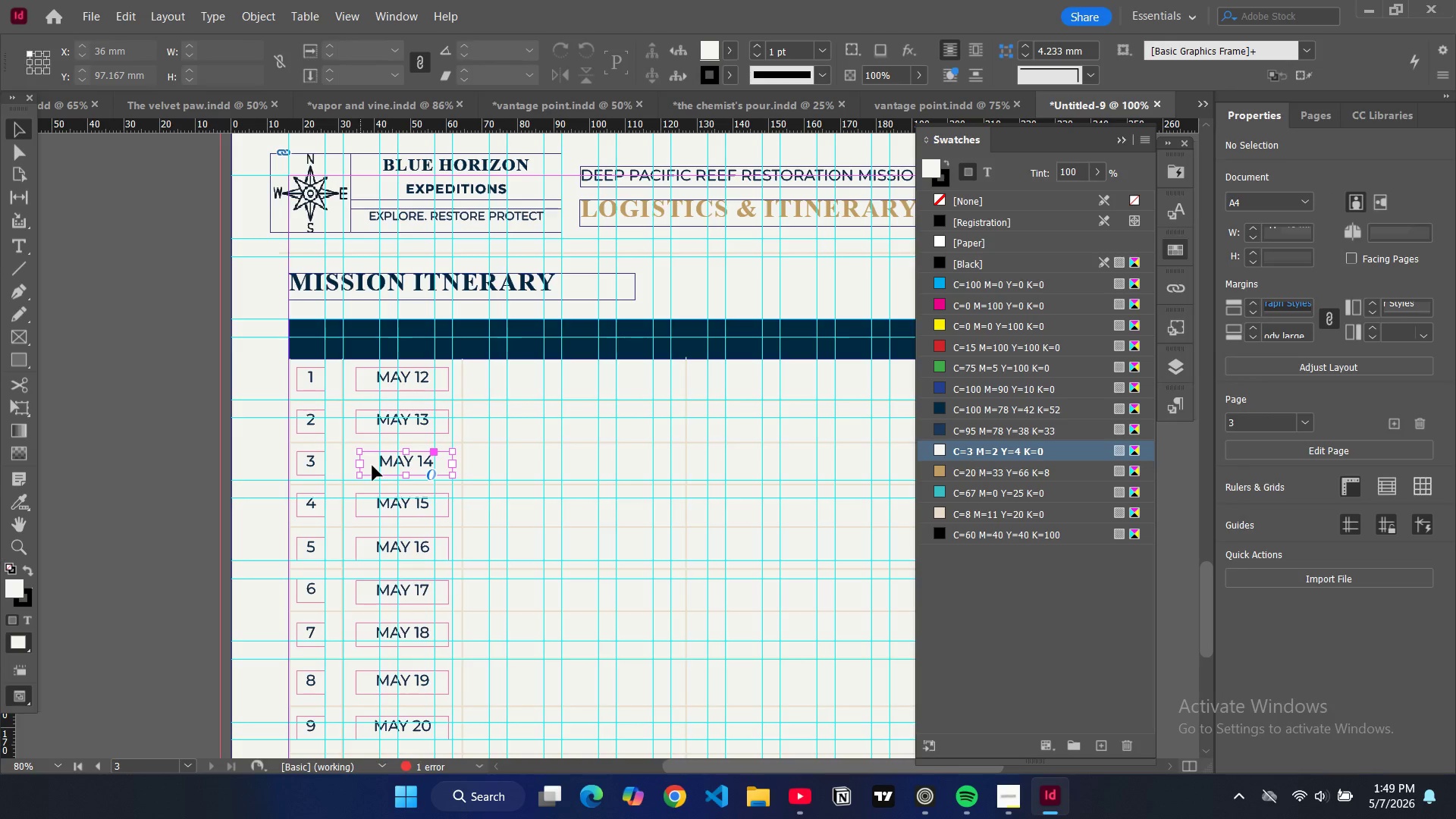 
left_click_drag(start_coordinate=[372, 466], to_coordinate=[366, 466])
 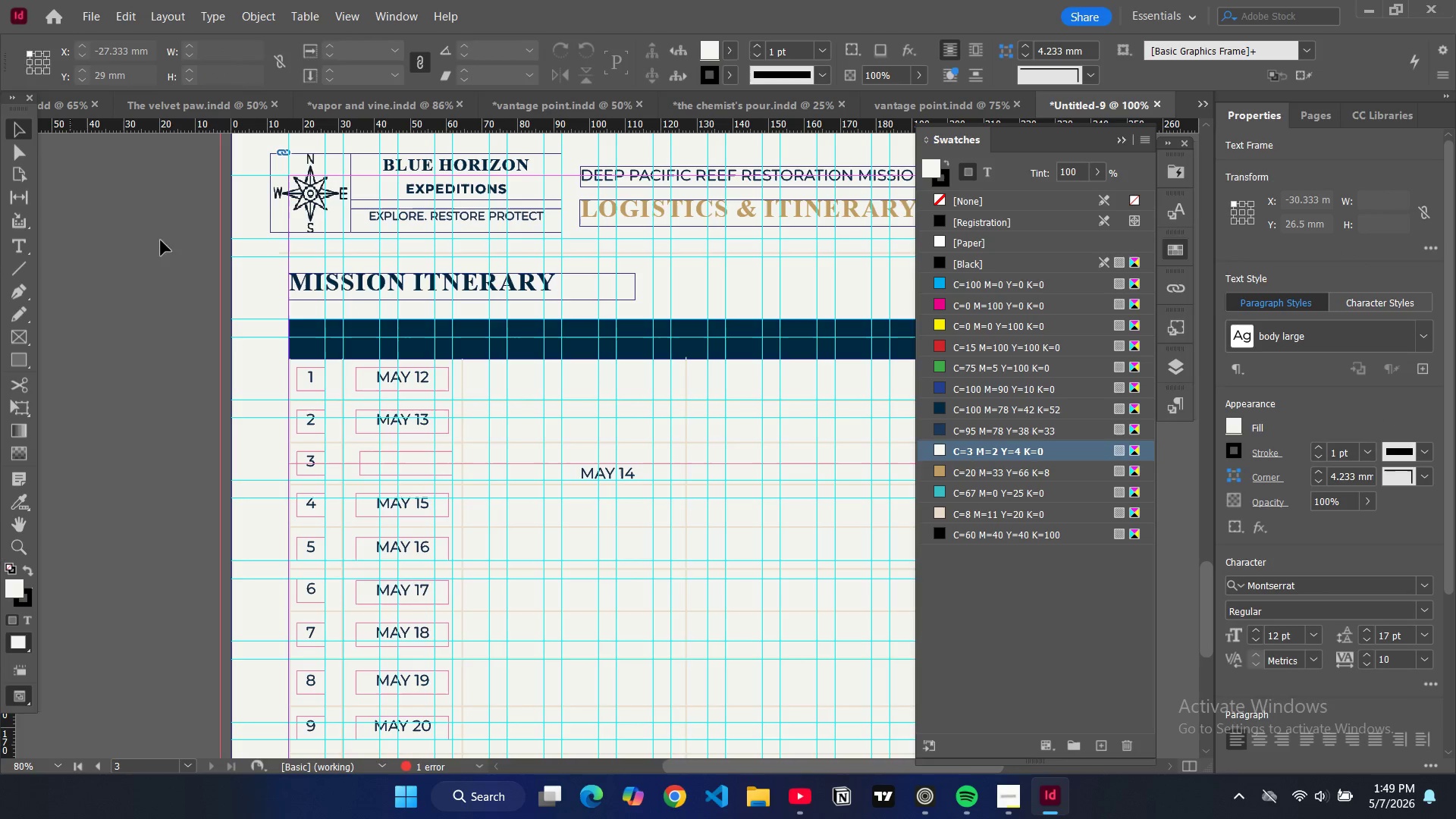 
key(Control+Z)
 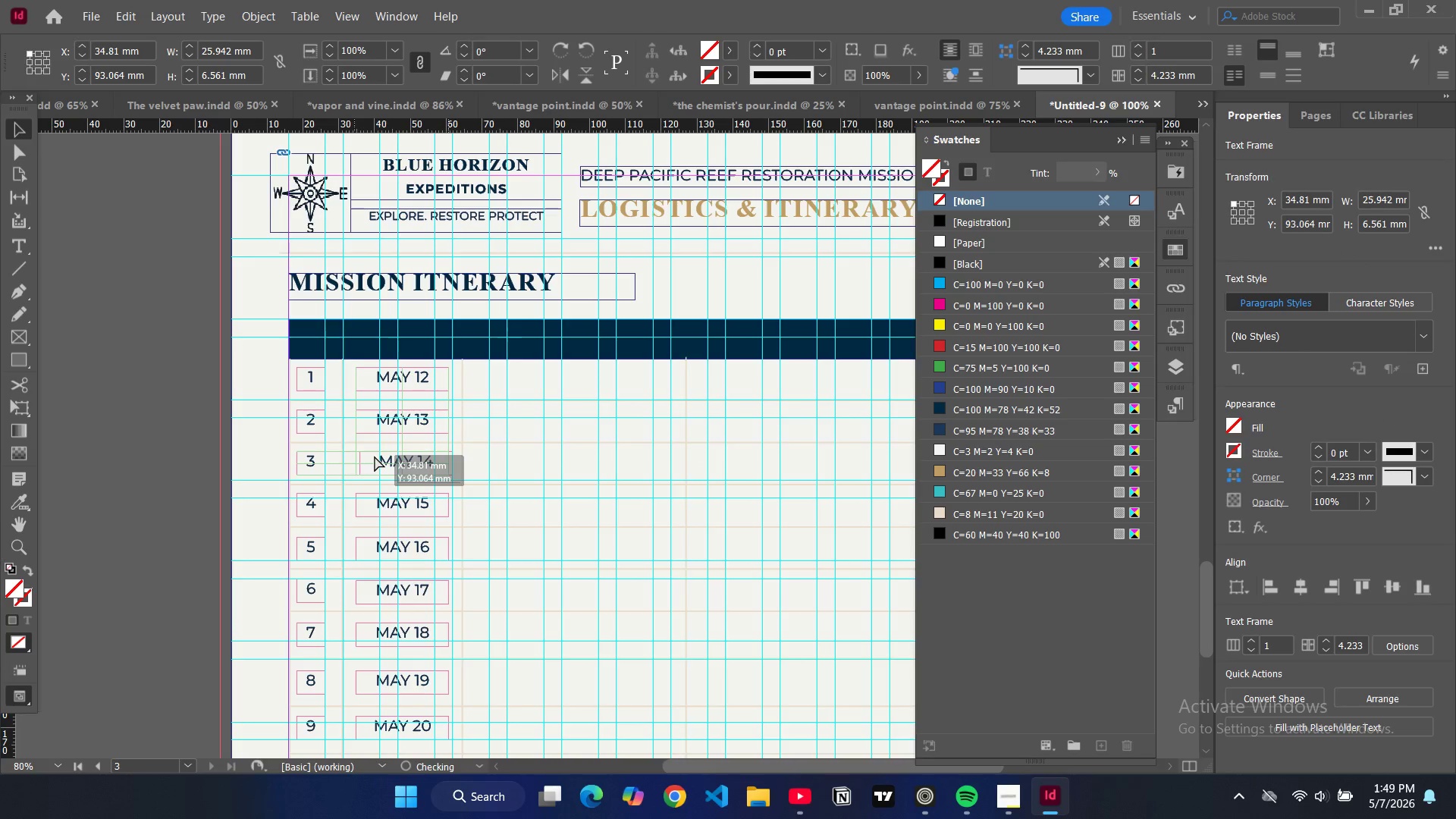 
wait(5.22)
 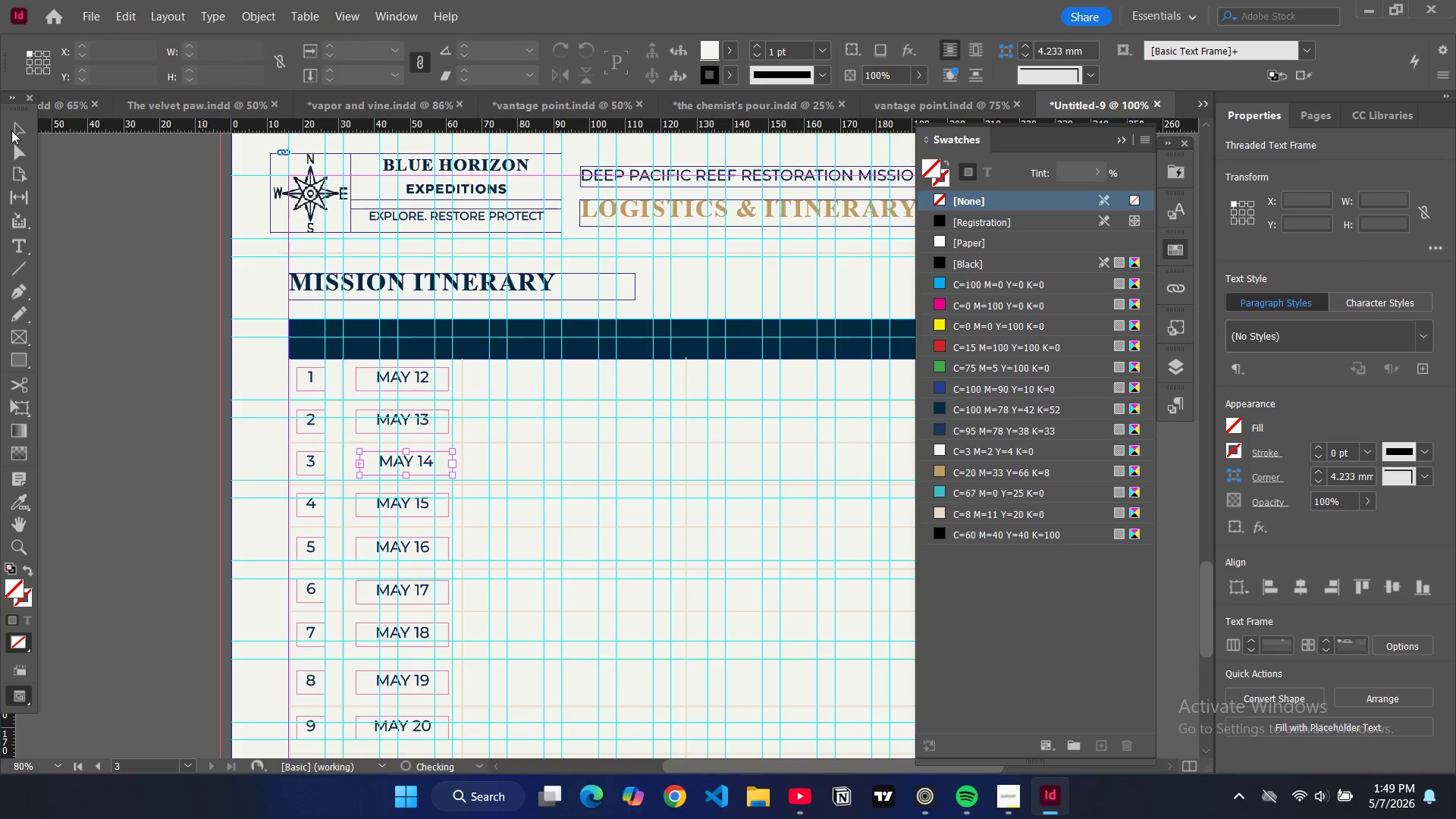 
hold_key(key=ControlLeft, duration=5.88)
hold_key(key=ShiftLeft, duration=1.53)
left_click([366, 432])
 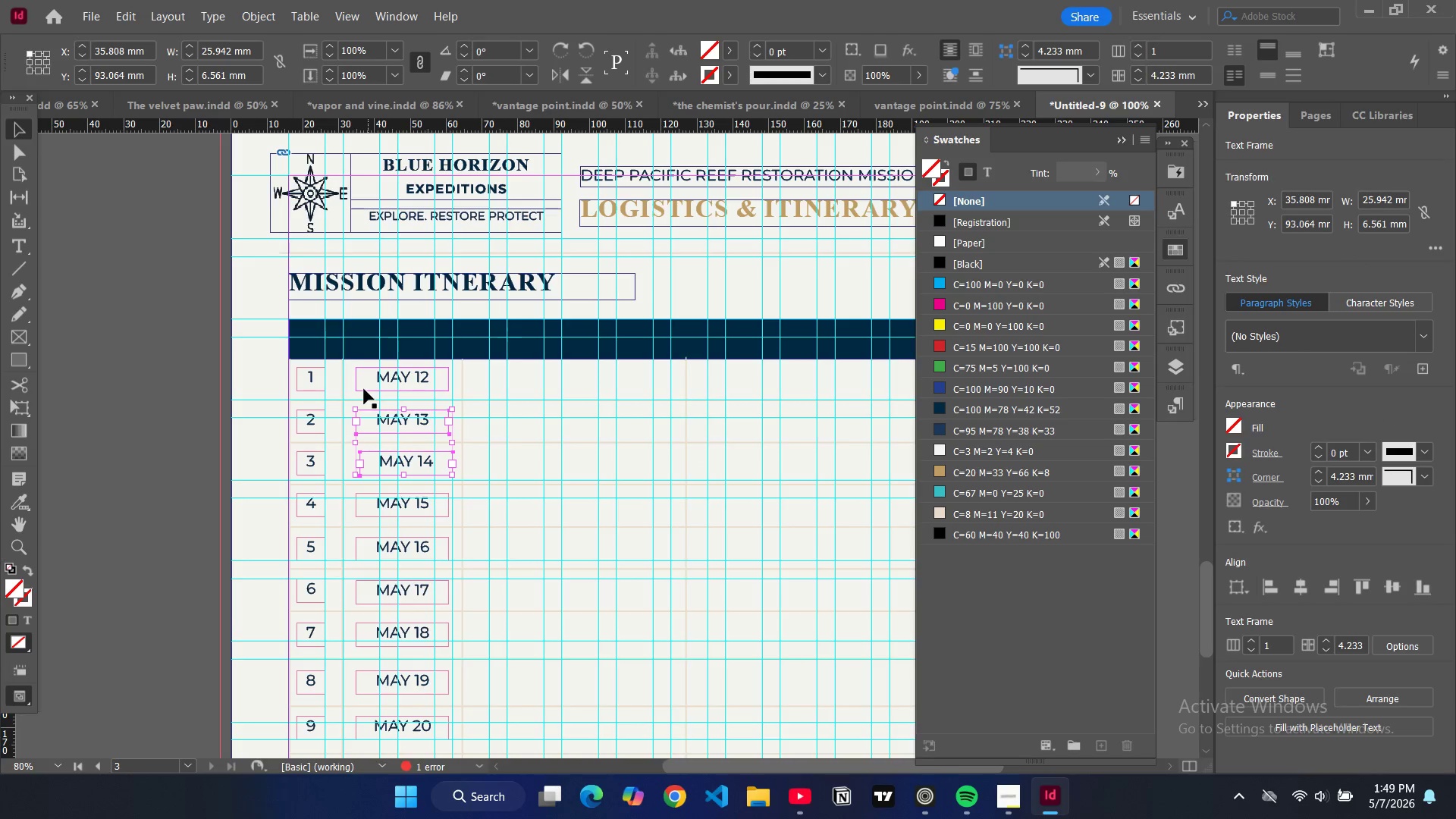 
hold_key(key=ShiftLeft, duration=1.5)
left_click([364, 389])
 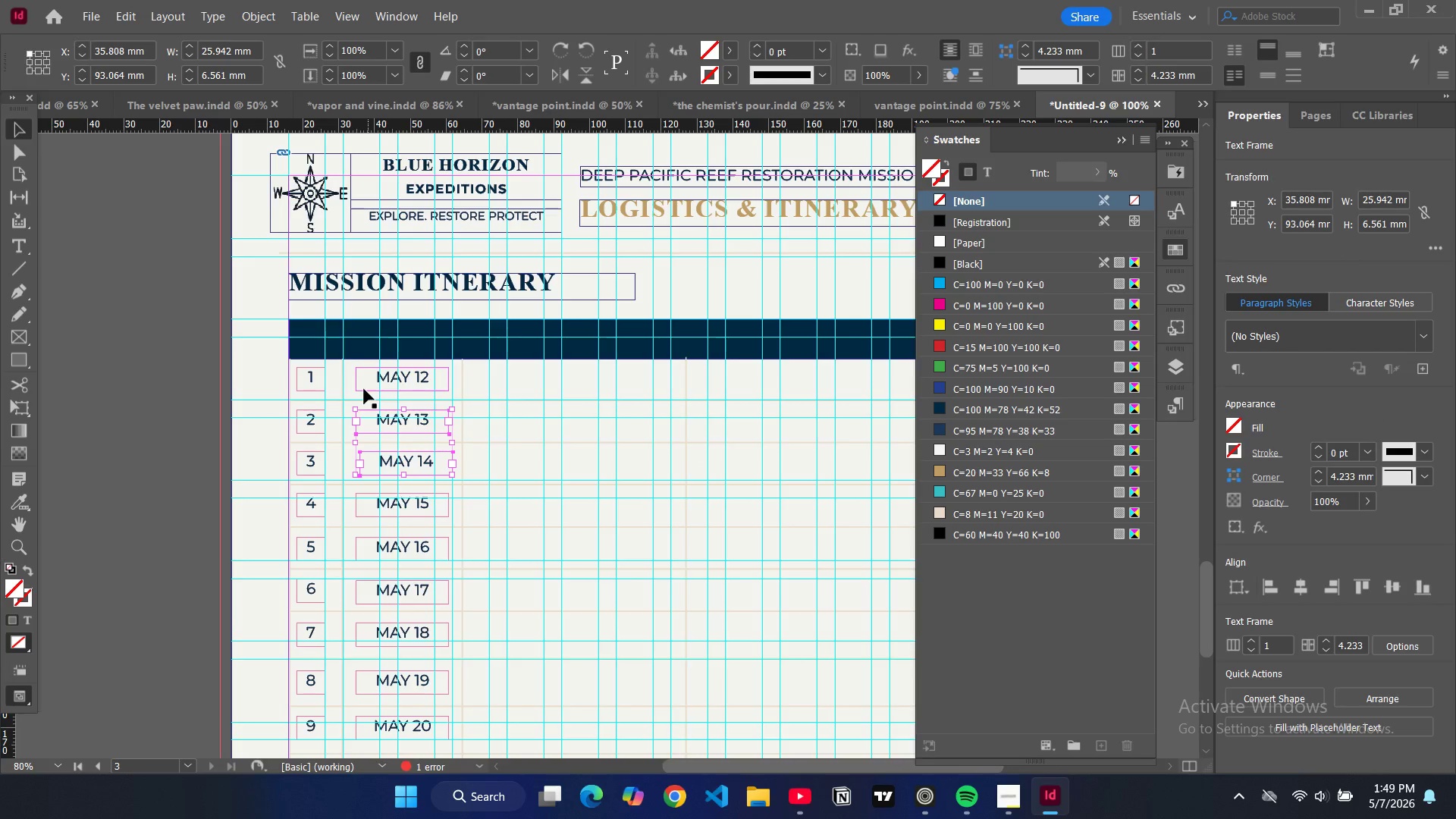 
hold_key(key=ShiftLeft, duration=1.5)
left_click([366, 516])
 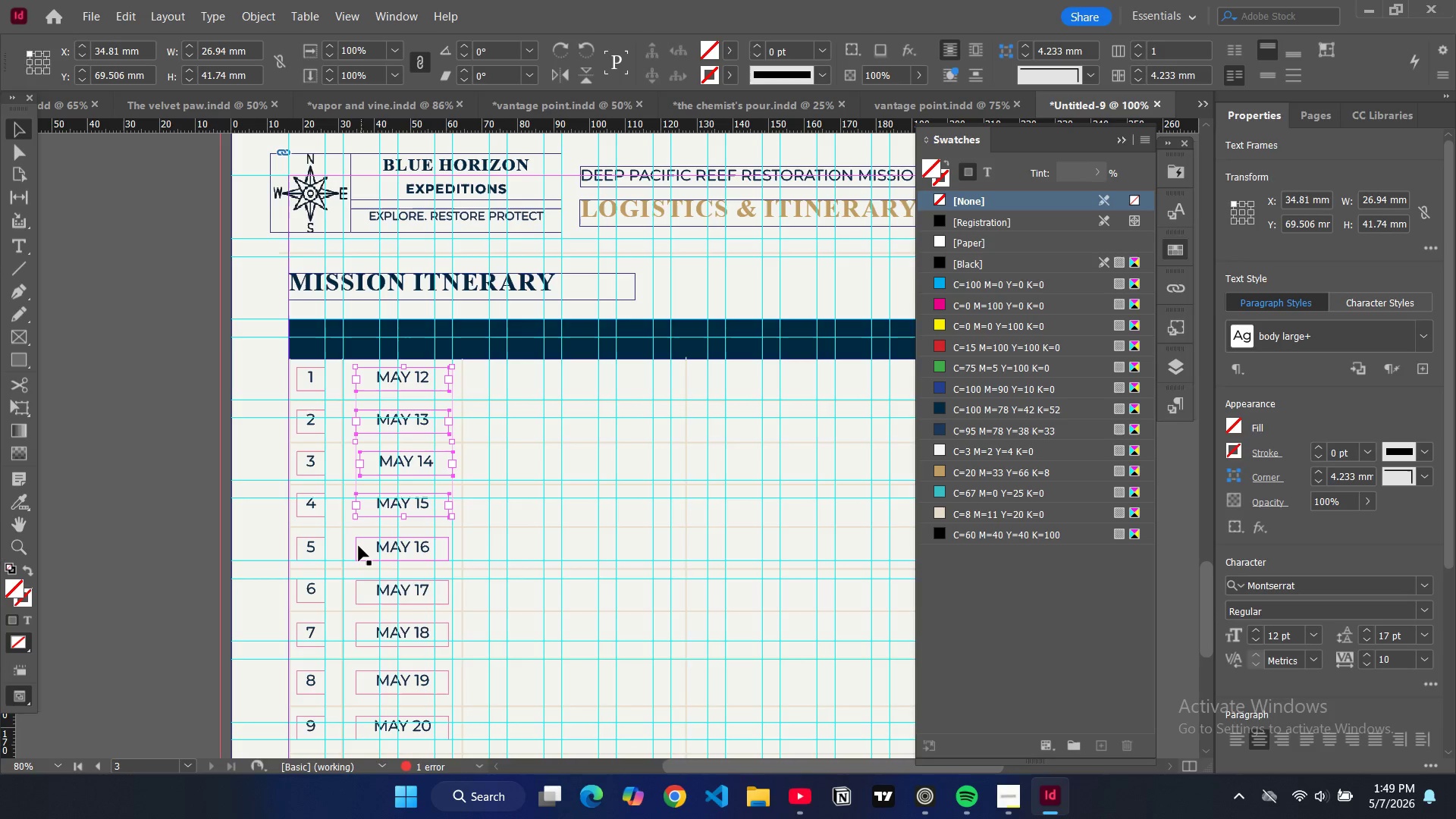 
hold_key(key=ShiftLeft, duration=1.09)
left_click([356, 548])
 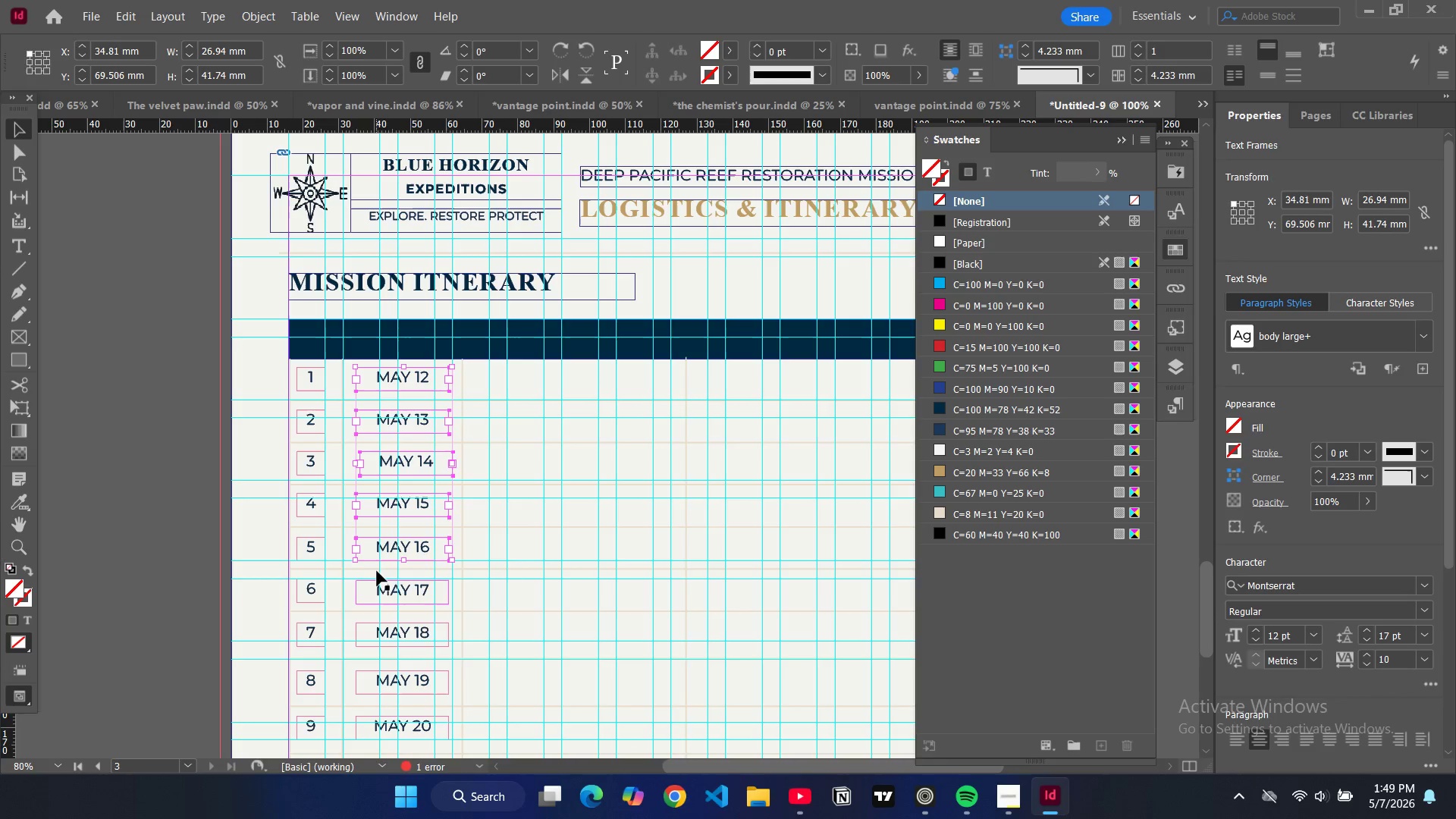 
scroll: coordinate [373, 554], scroll_direction: down, amount: 3.0
 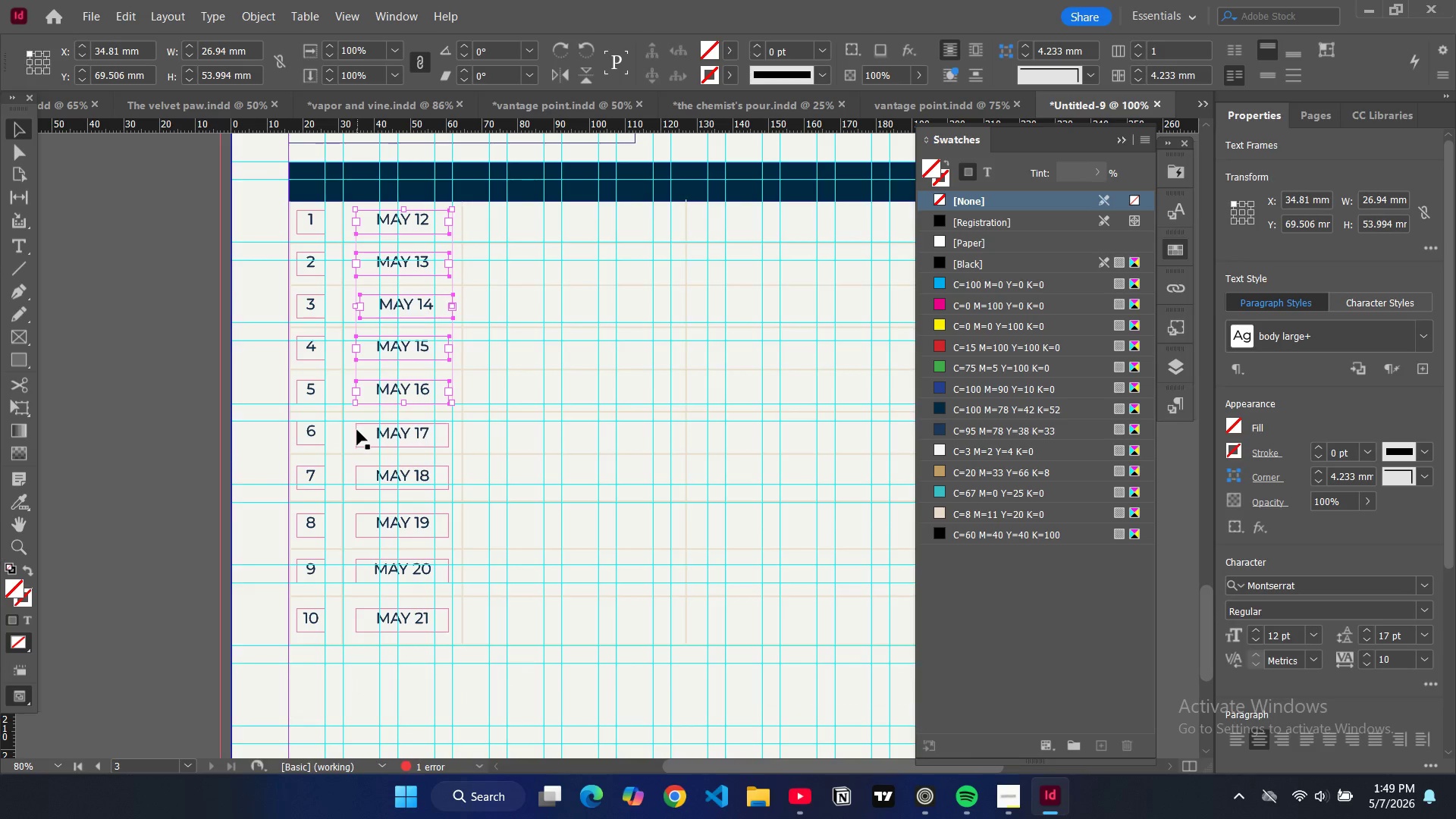 
hold_key(key=ShiftLeft, duration=1.53)
left_click([357, 436])
 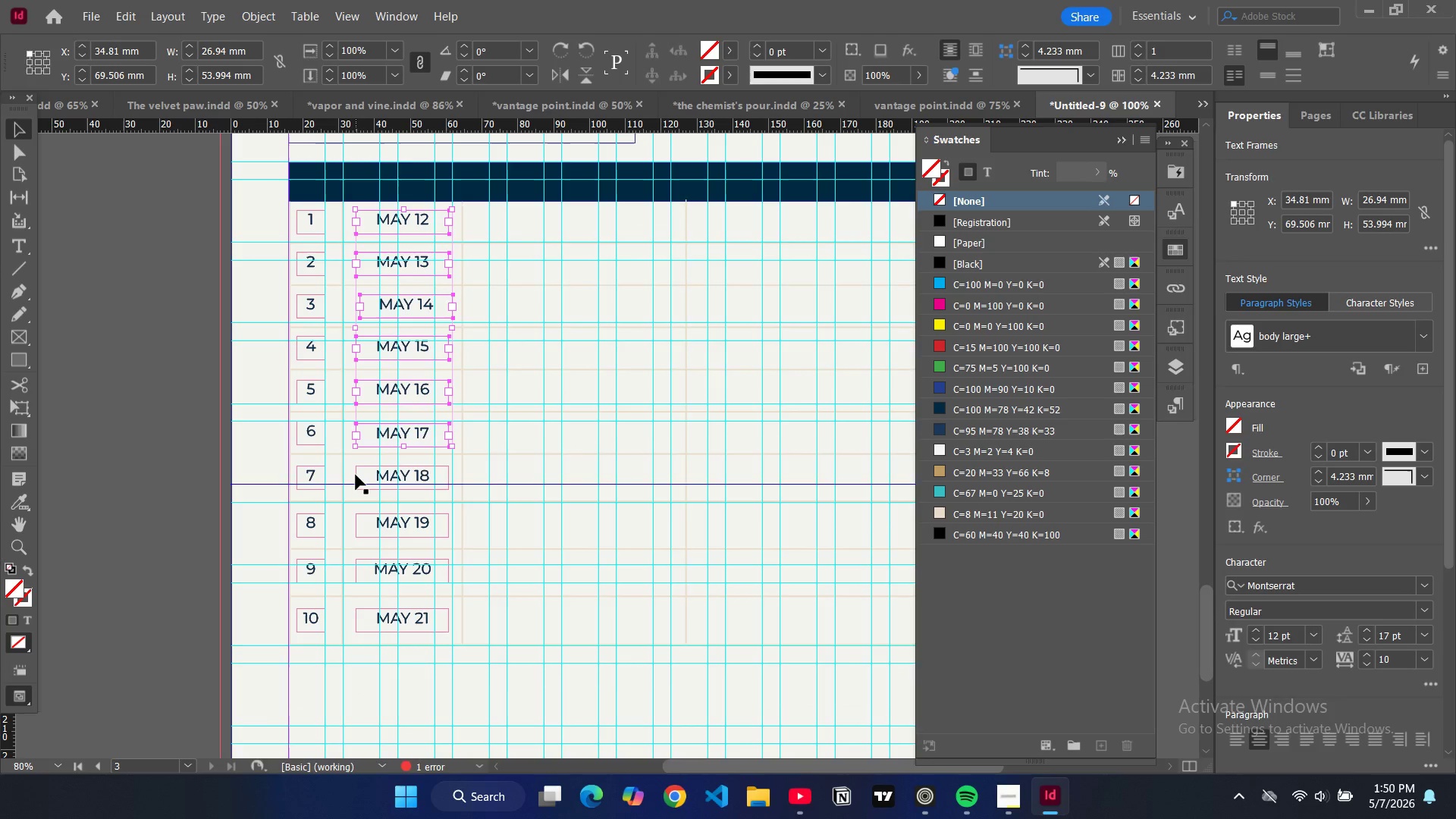 
hold_key(key=ShiftLeft, duration=1.53)
left_click([356, 473])
 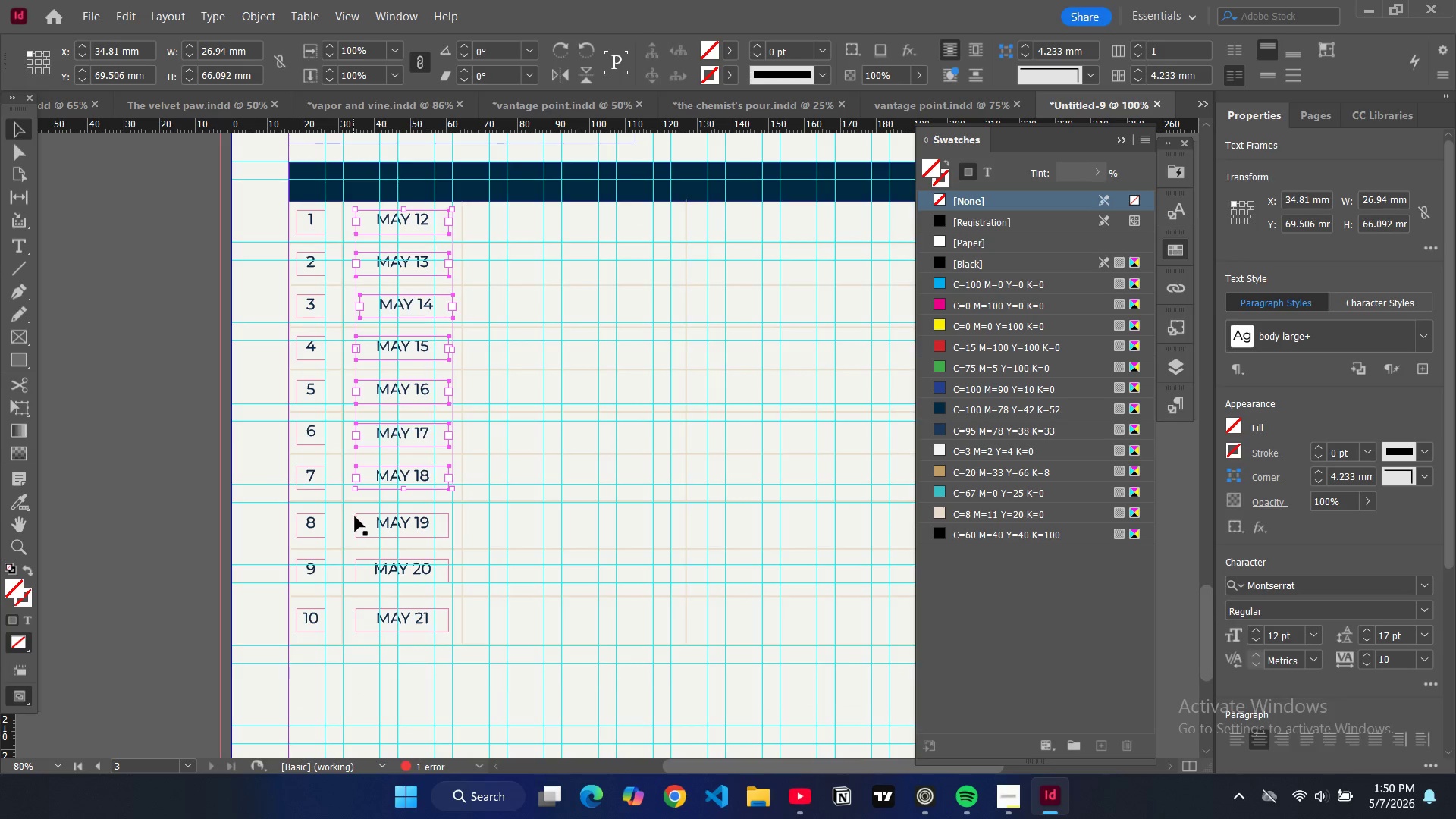 
hold_key(key=ShiftLeft, duration=1.5)
 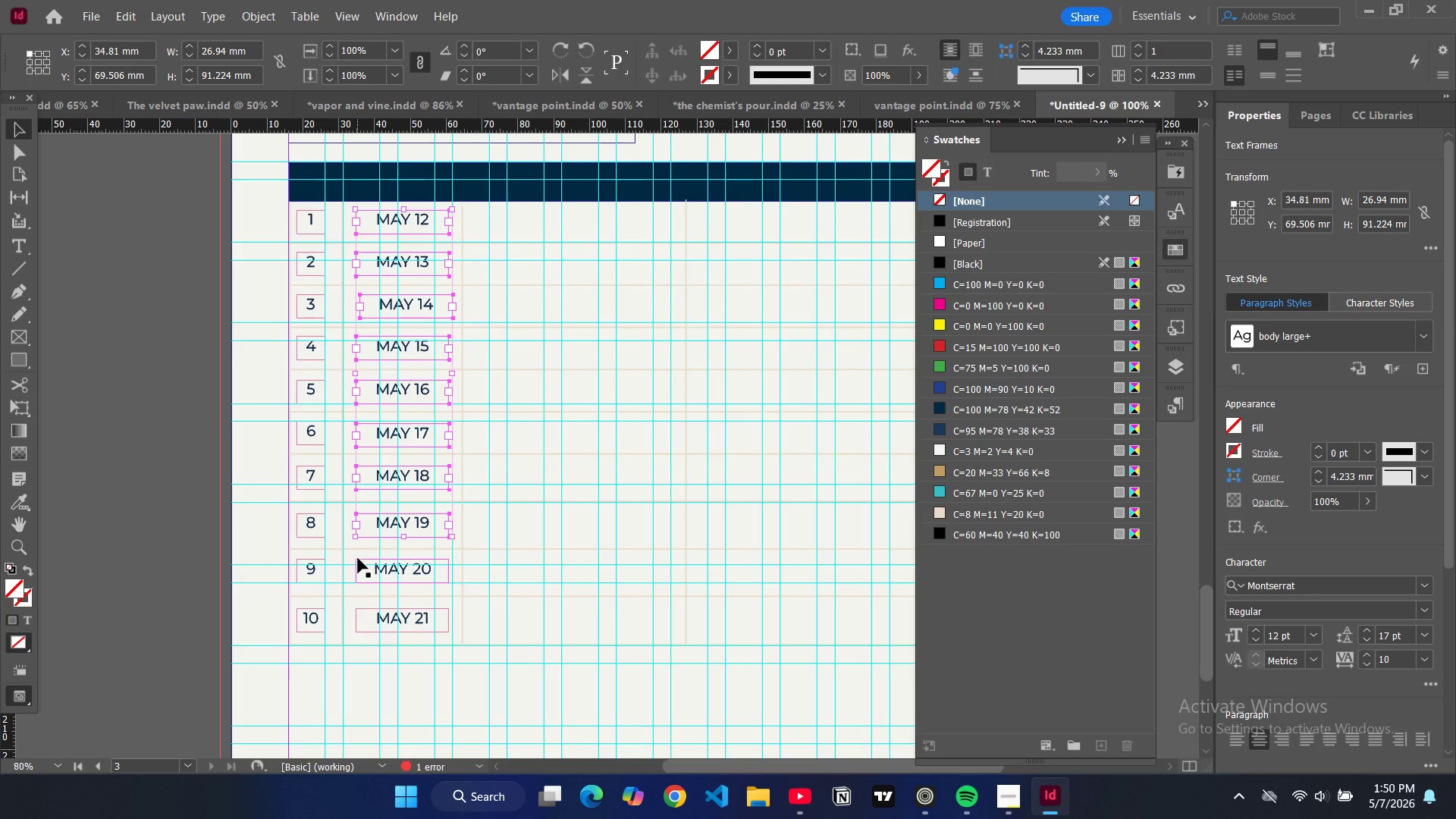 
hold_key(key=ShiftLeft, duration=1.53)
left_click([358, 559])
 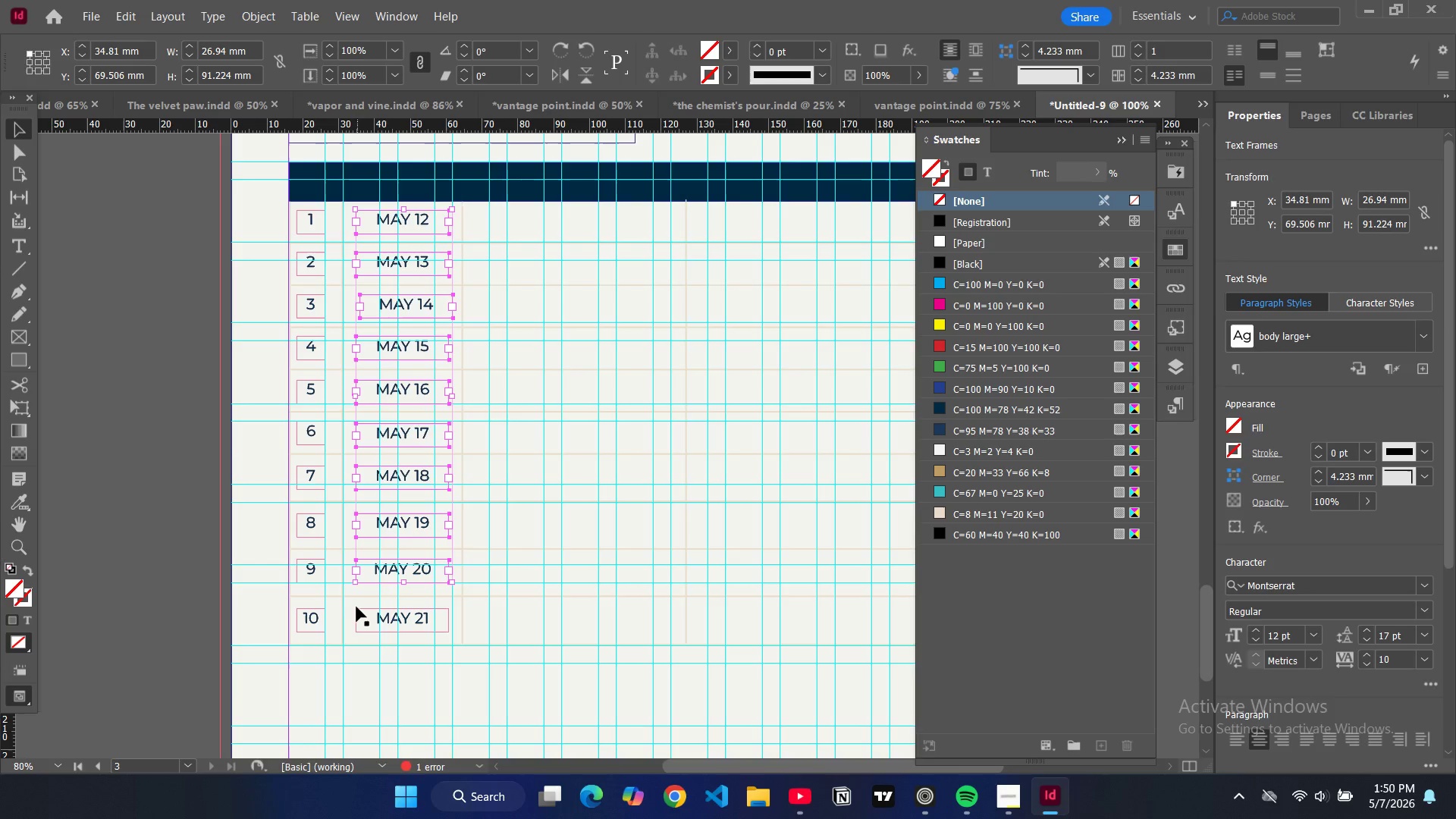 
hold_key(key=ShiftLeft, duration=1.12)
left_click([358, 610])
 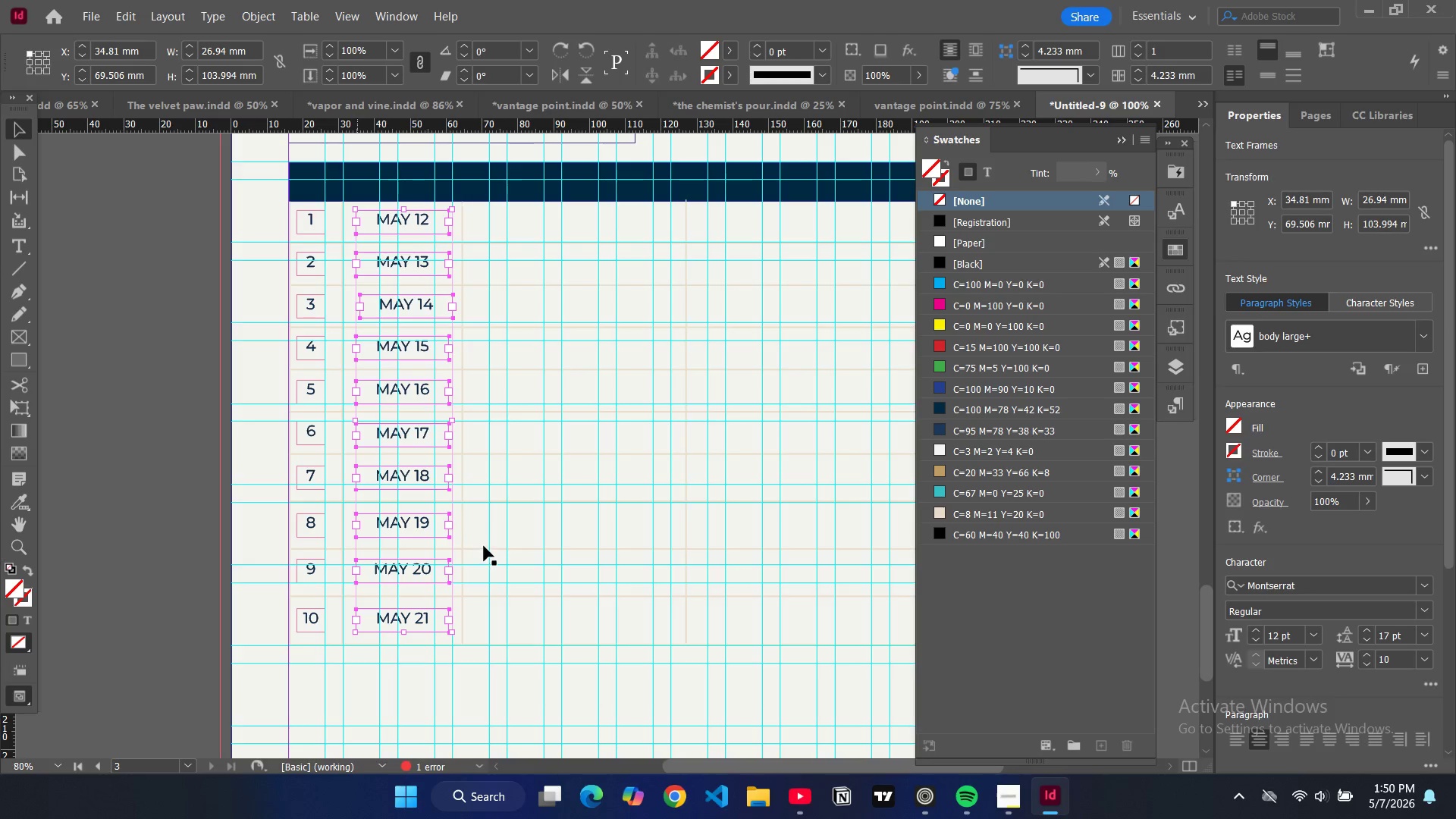 
key(Control+C)
 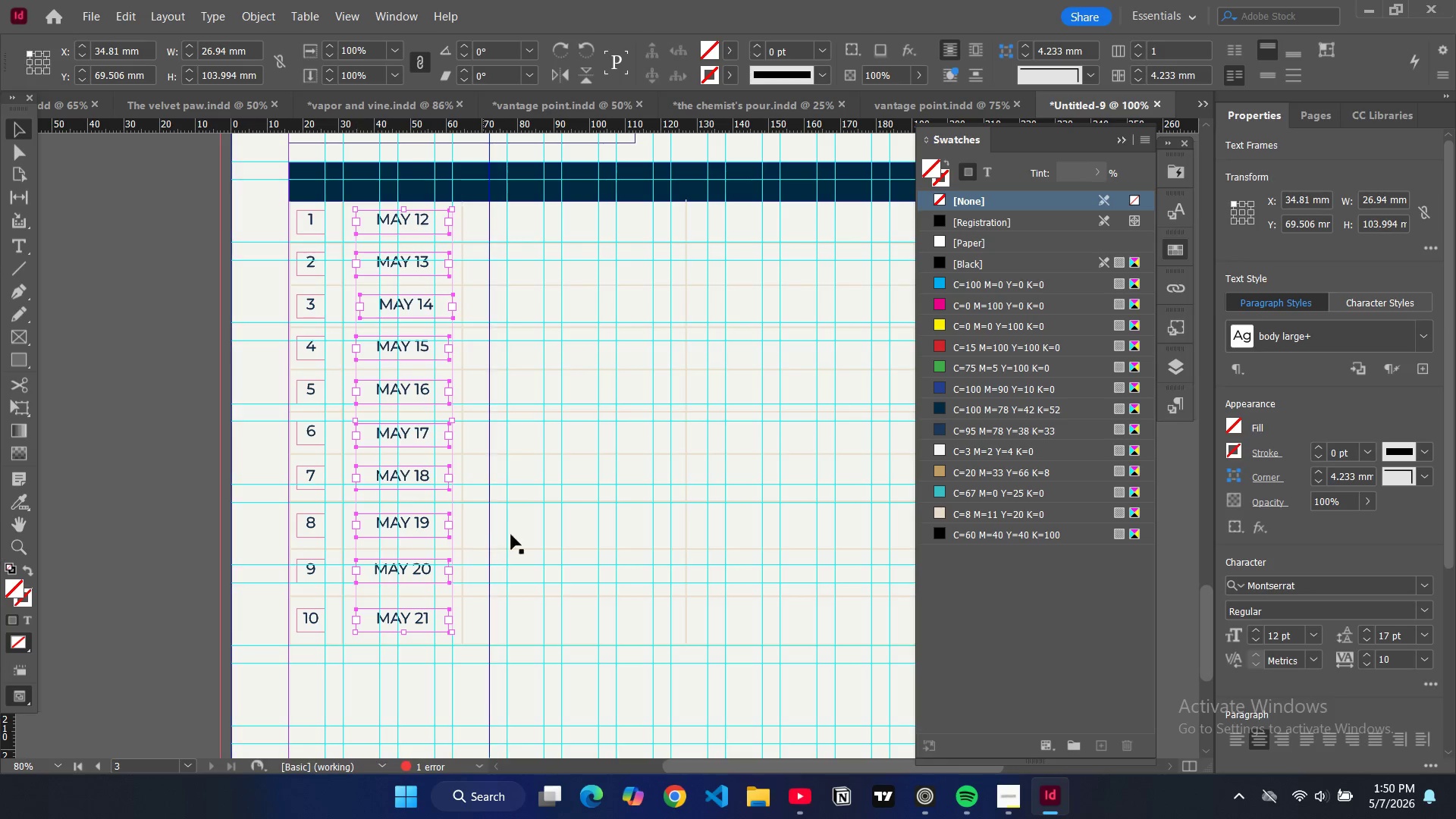 
key(Control+V)
 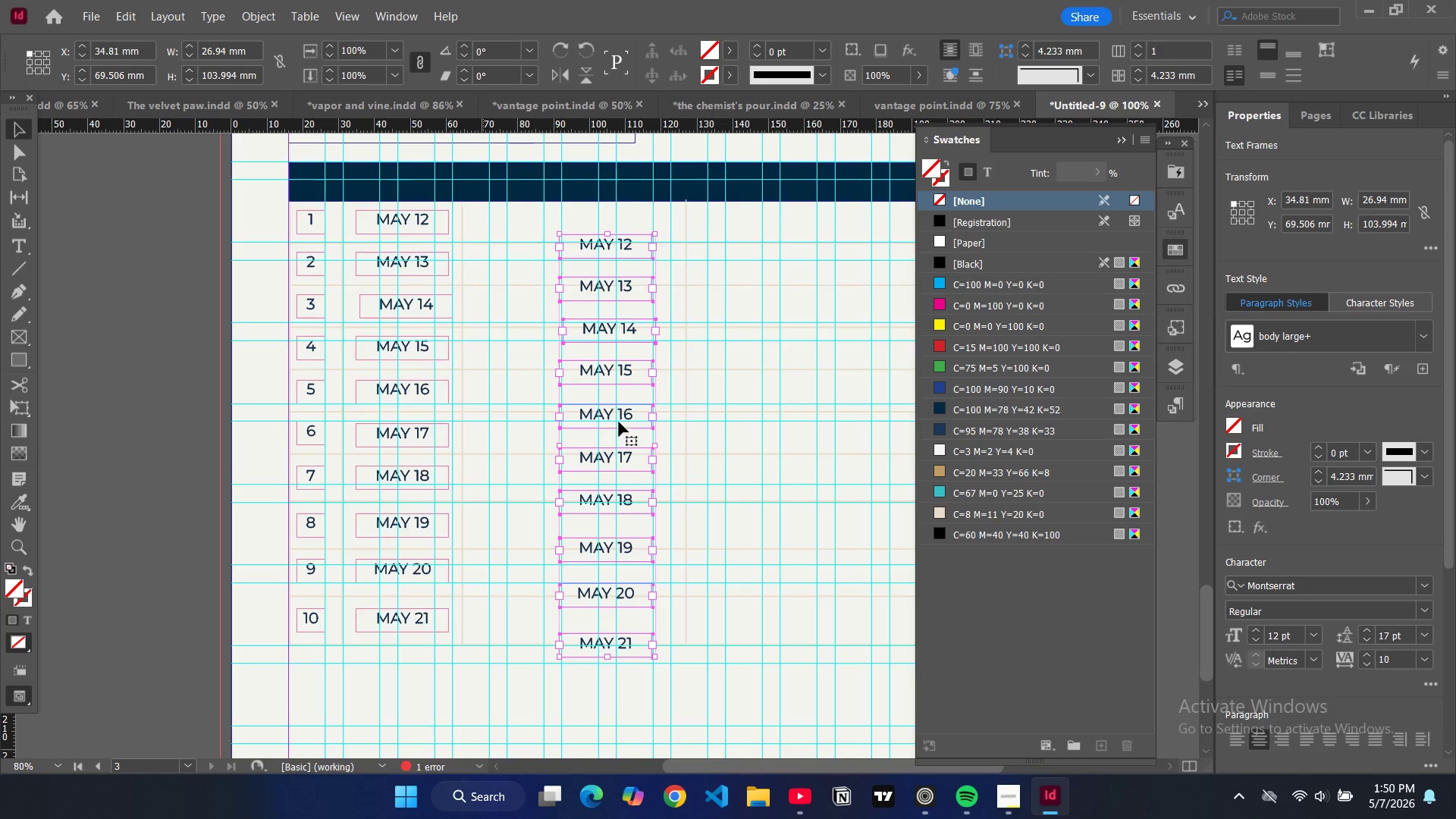 
left_click_drag(start_coordinate=[619, 420], to_coordinate=[538, 396])
 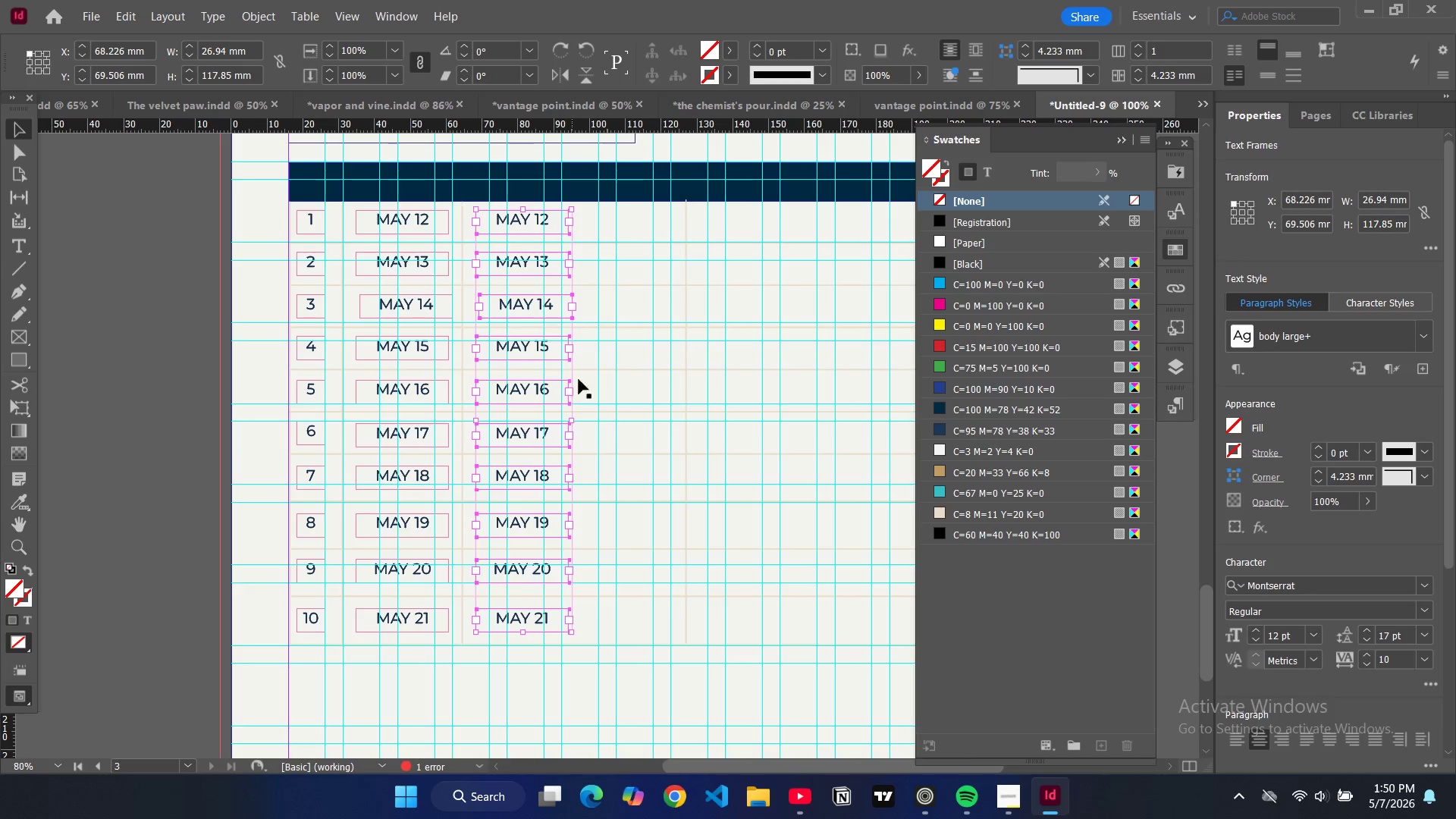 
wait(6.28)
 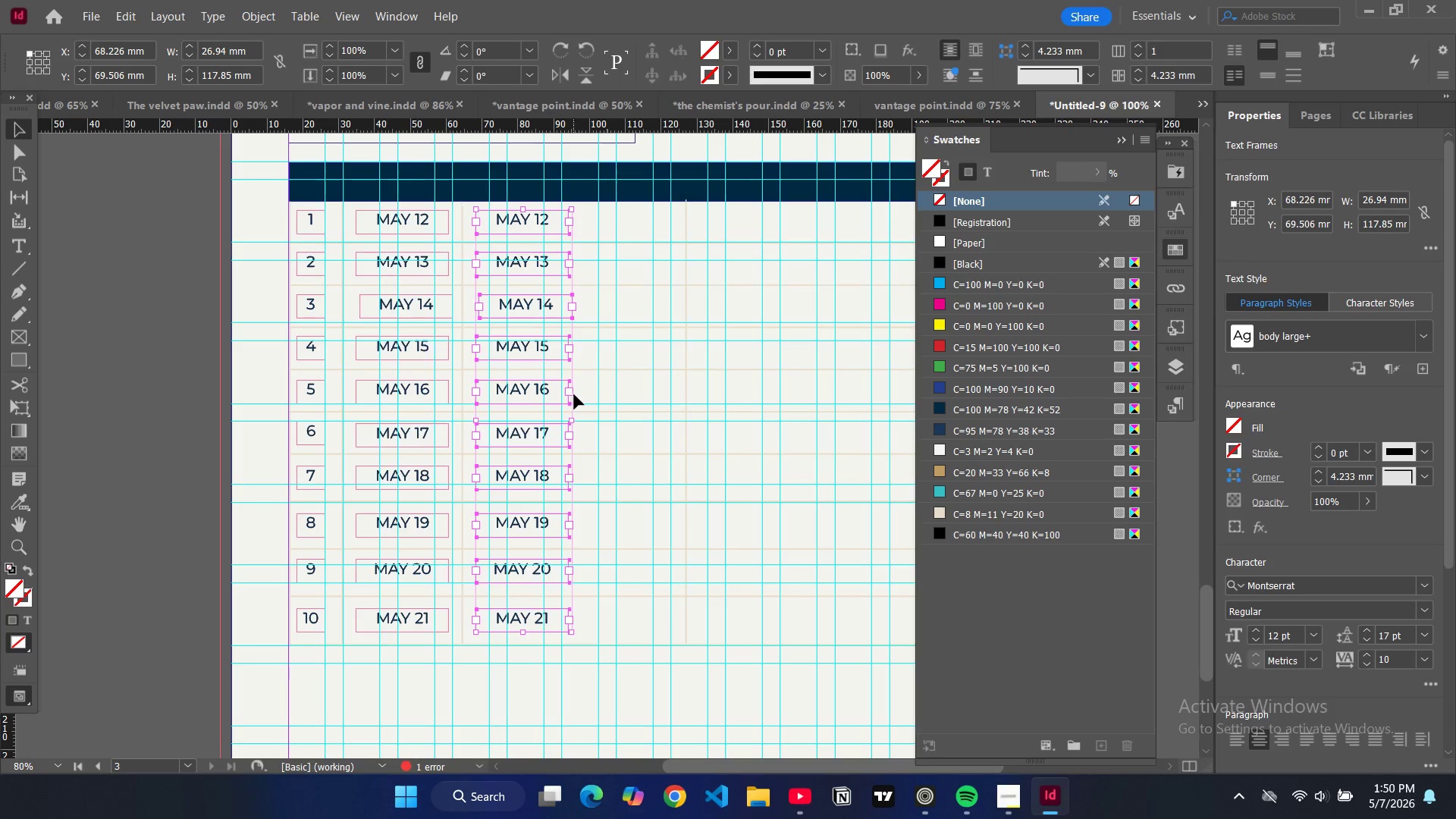 
left_click_drag(start_coordinate=[571, 220], to_coordinate=[617, 223])
 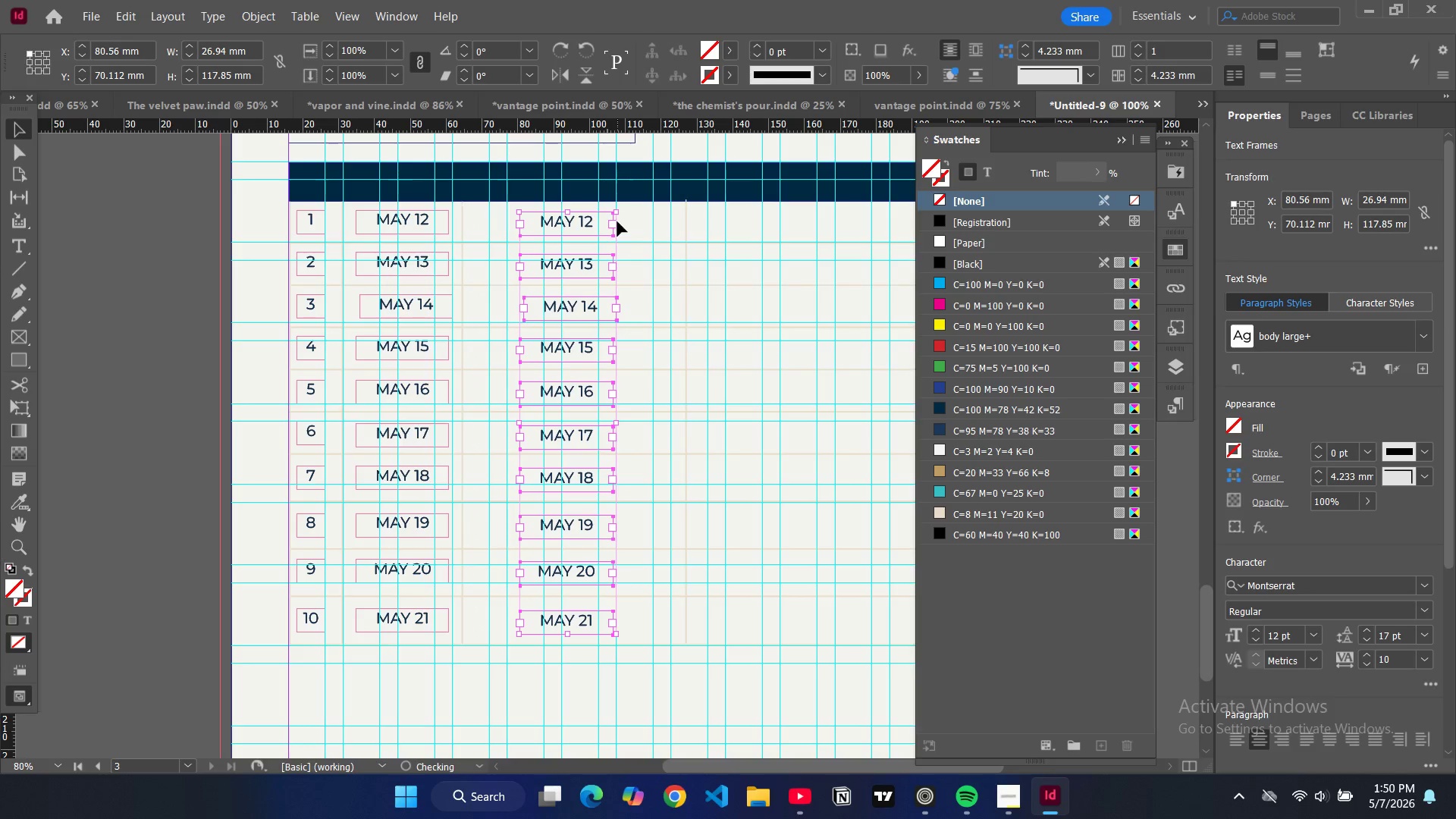 
key(Control+ControlLeft)
 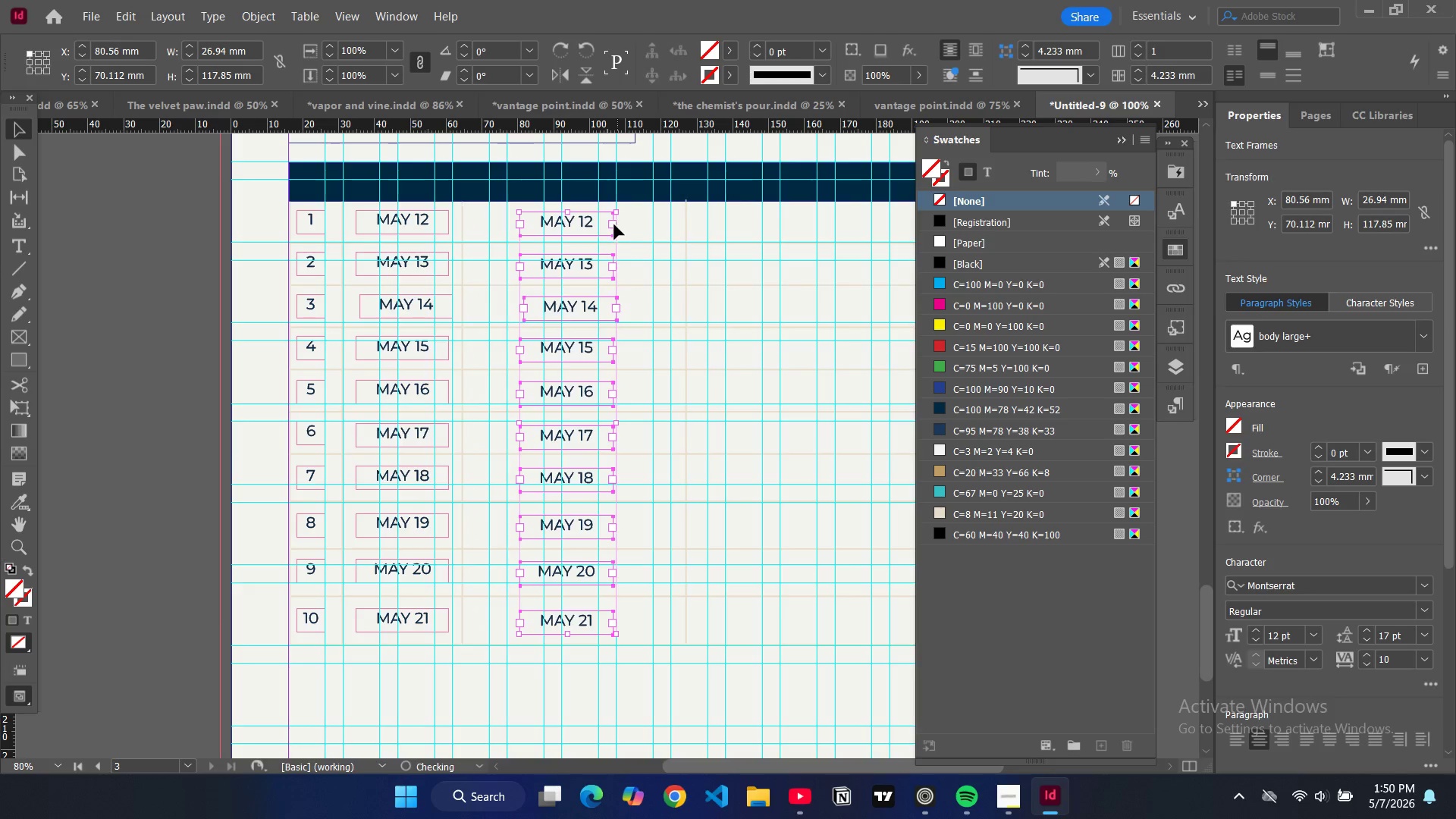 
key(Control+Z)
 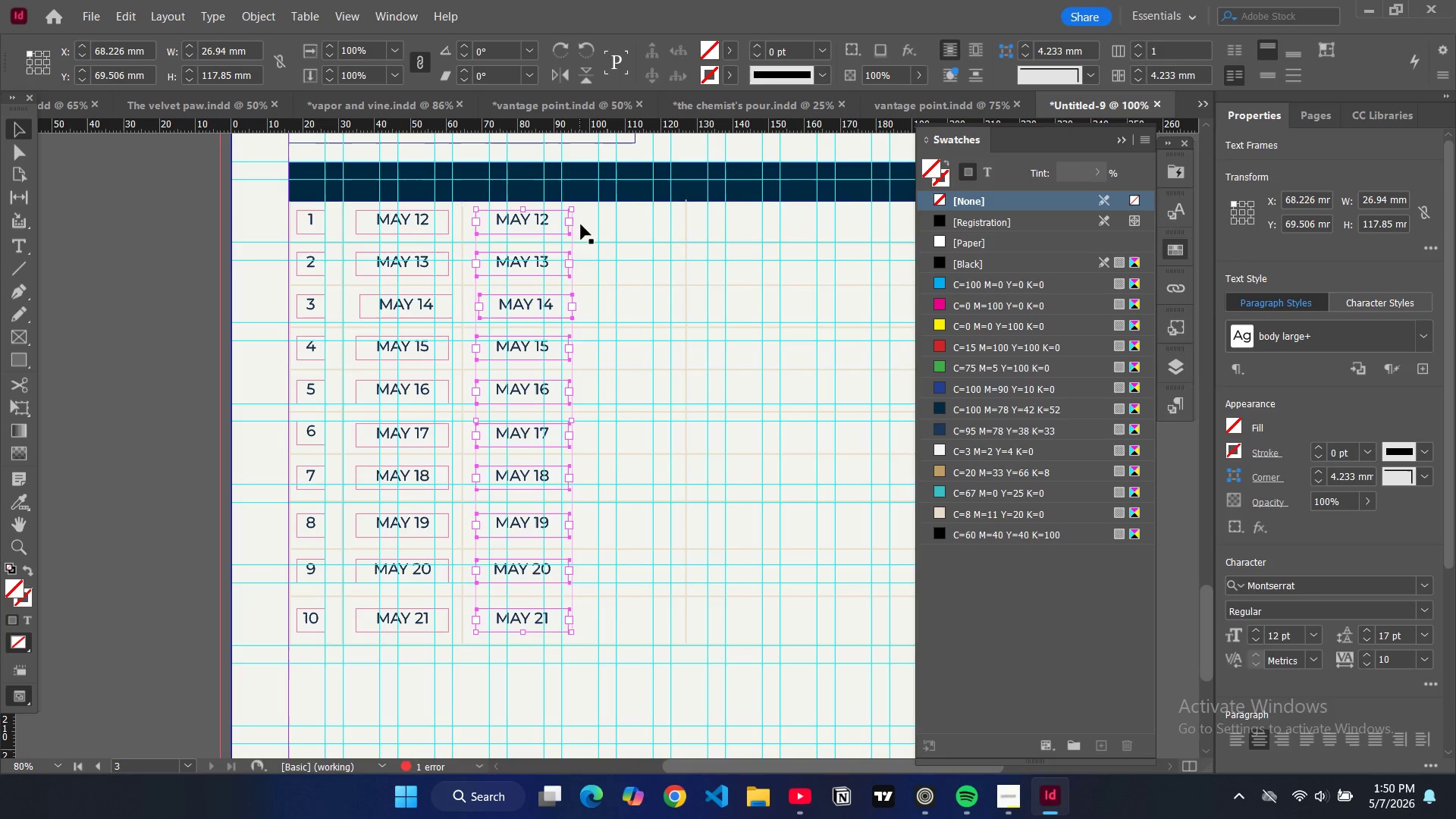 
key(Control+Equal)
 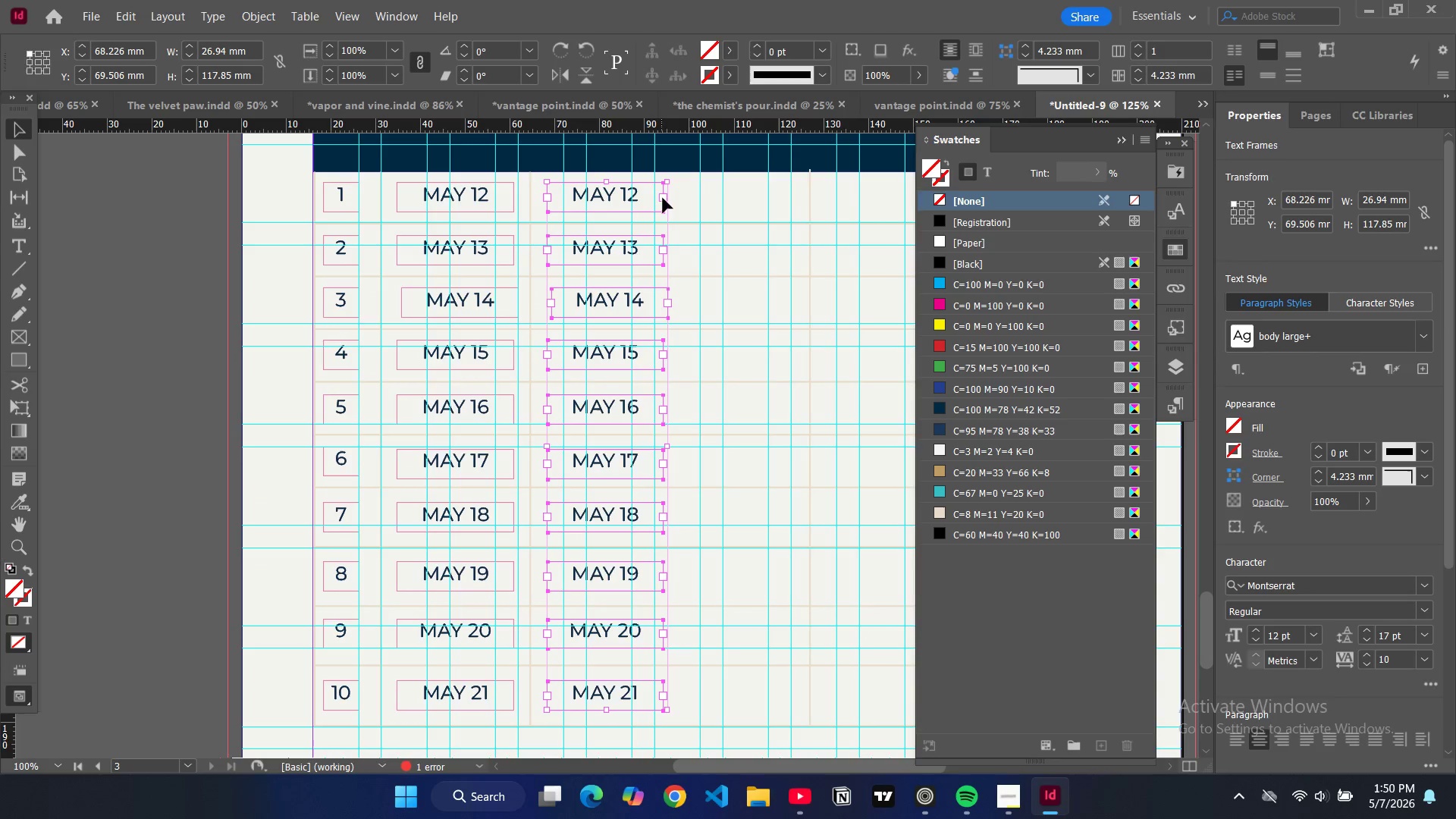 
left_click_drag(start_coordinate=[663, 198], to_coordinate=[714, 202])
 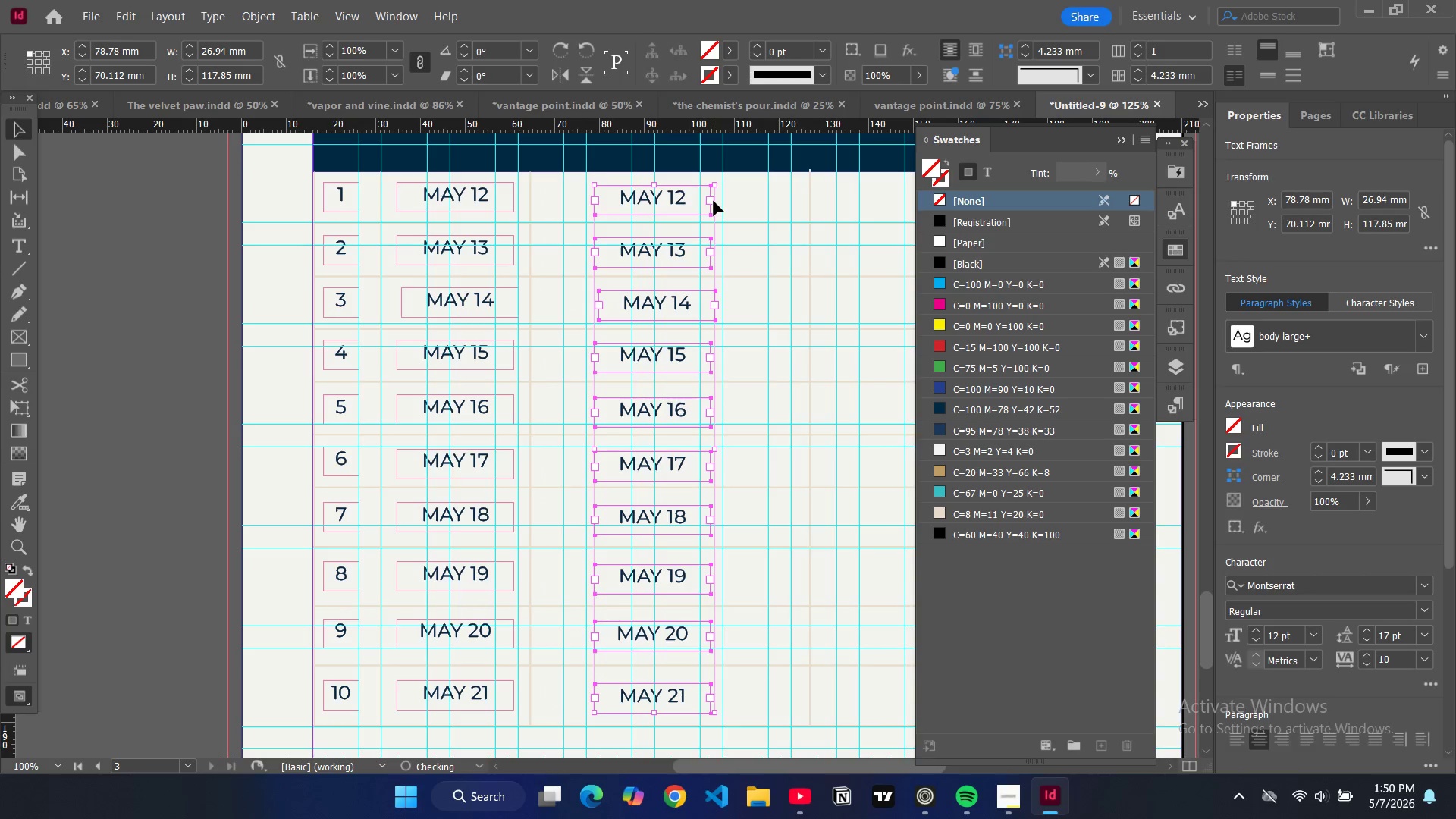 
key(Control+Z)
 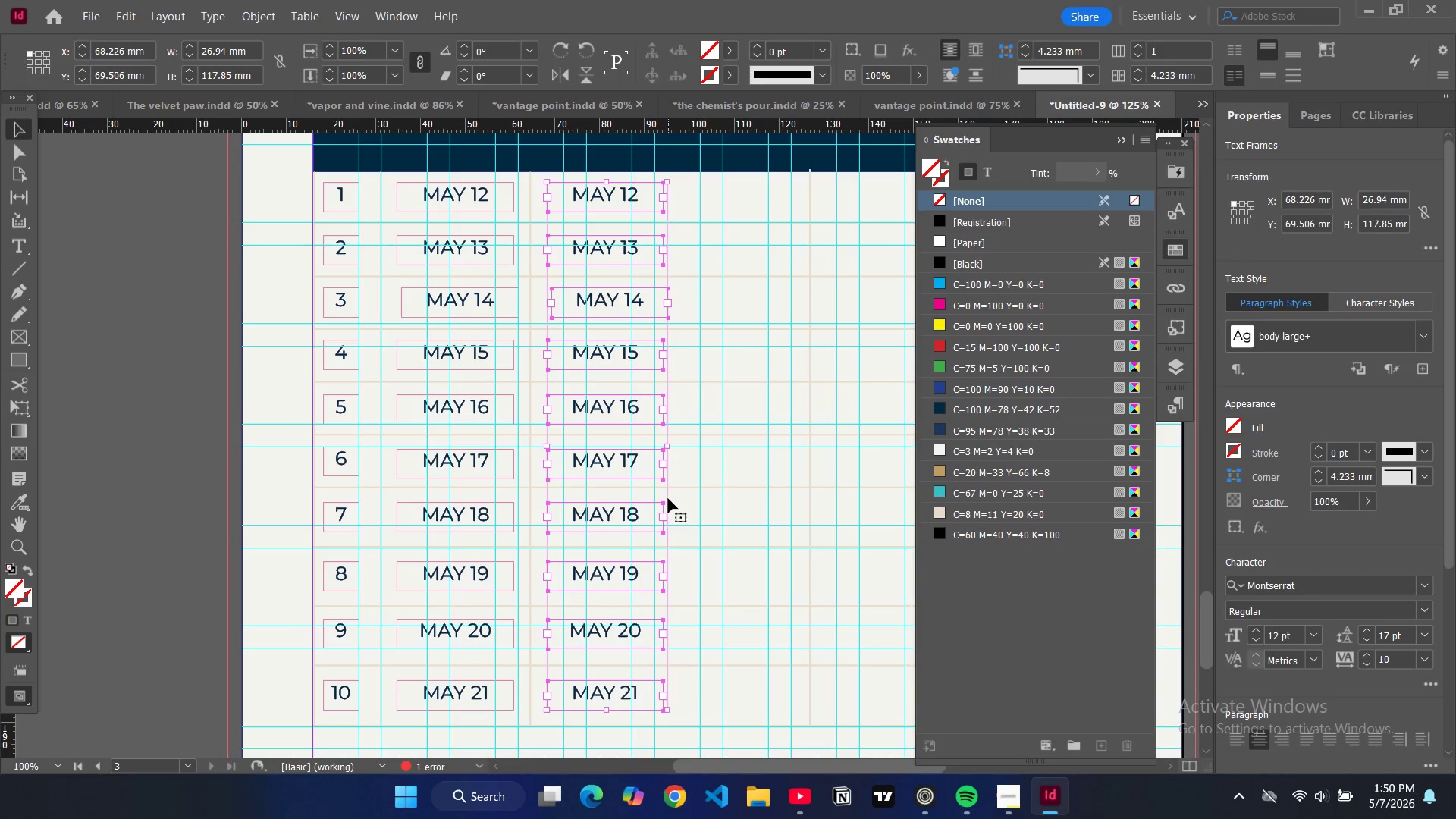 
left_click([668, 498])
 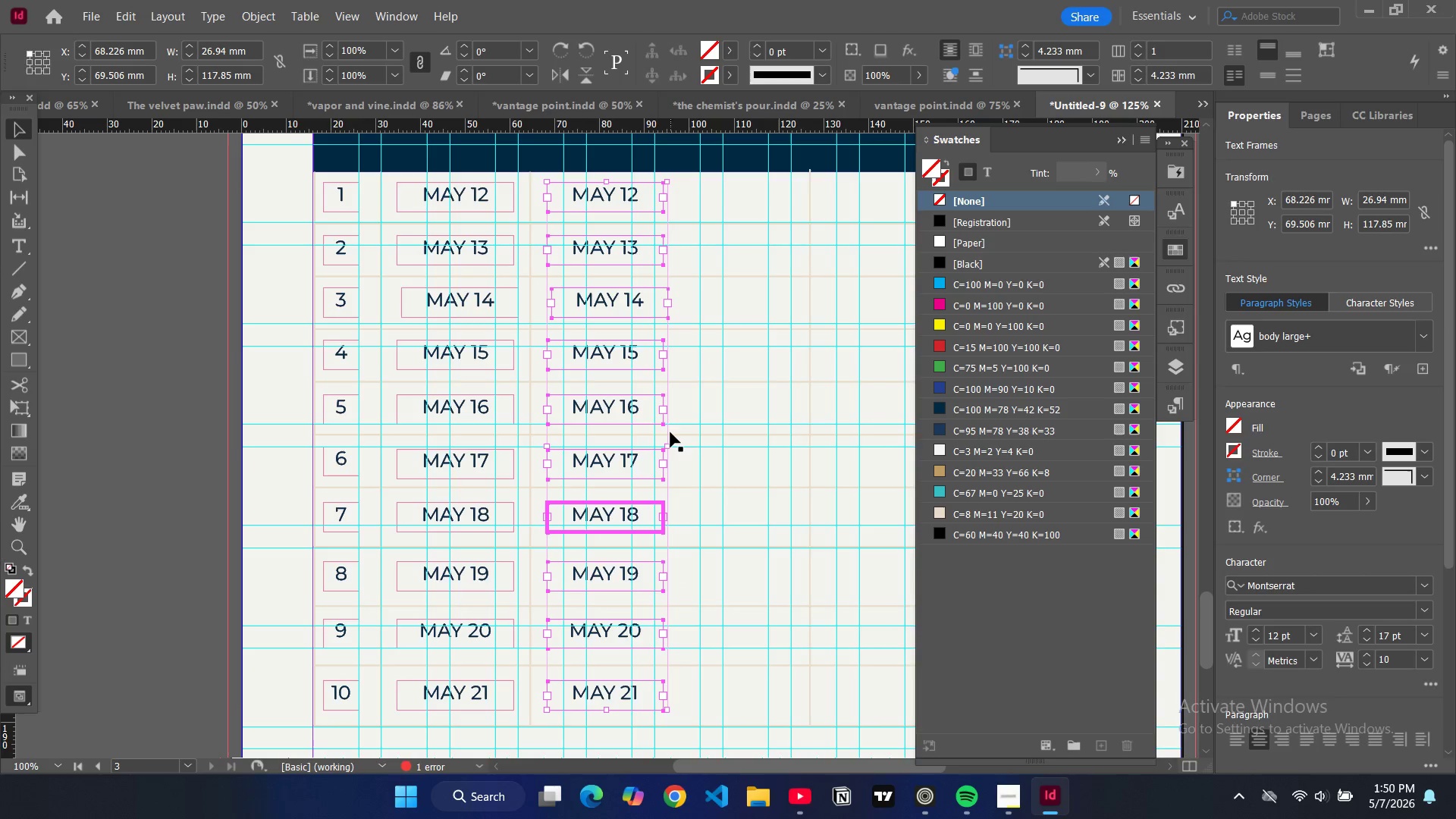 
left_click([668, 433])
 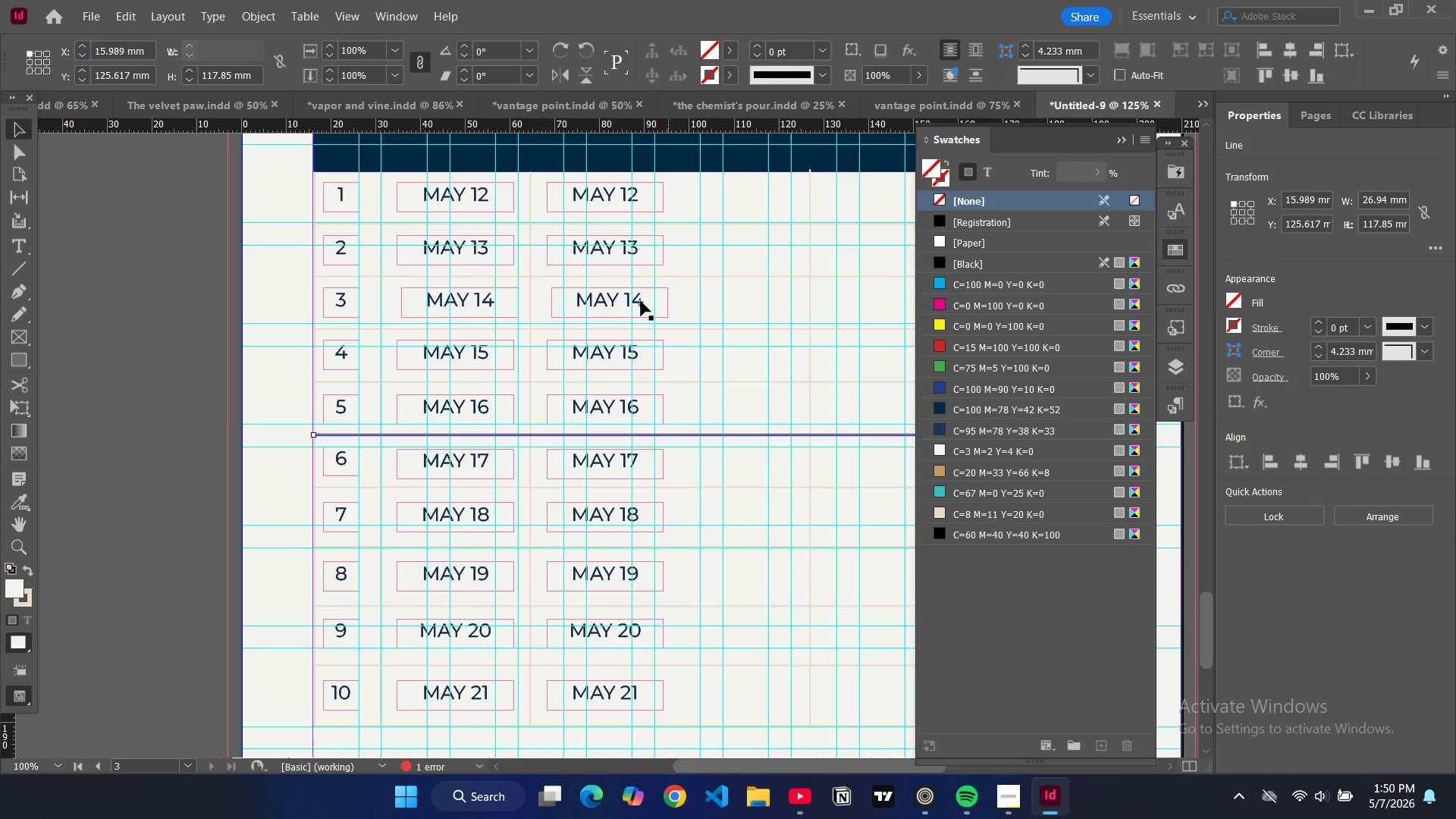 
key(Control+Z)
 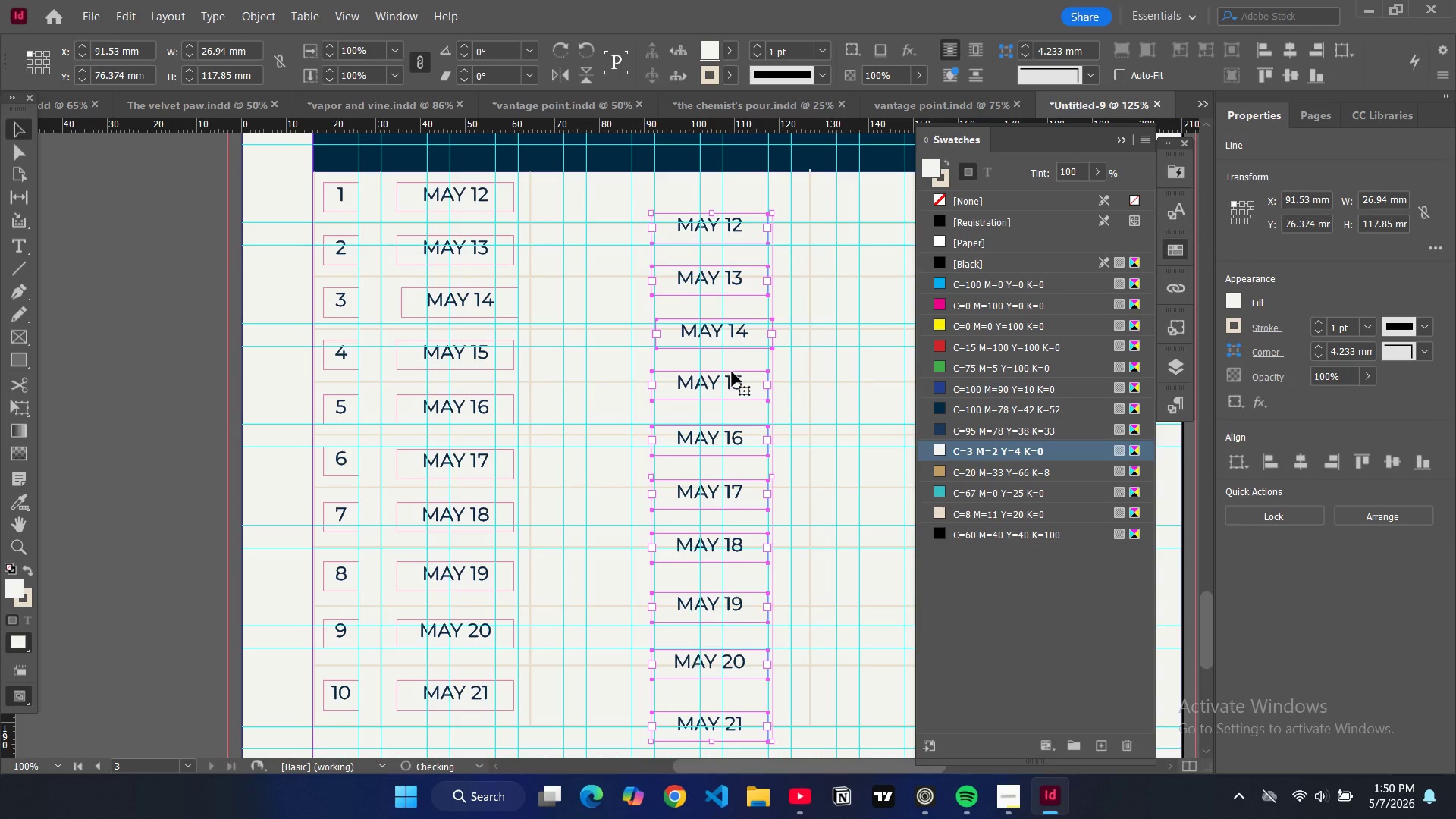 
left_click_drag(start_coordinate=[732, 372], to_coordinate=[626, 341])
 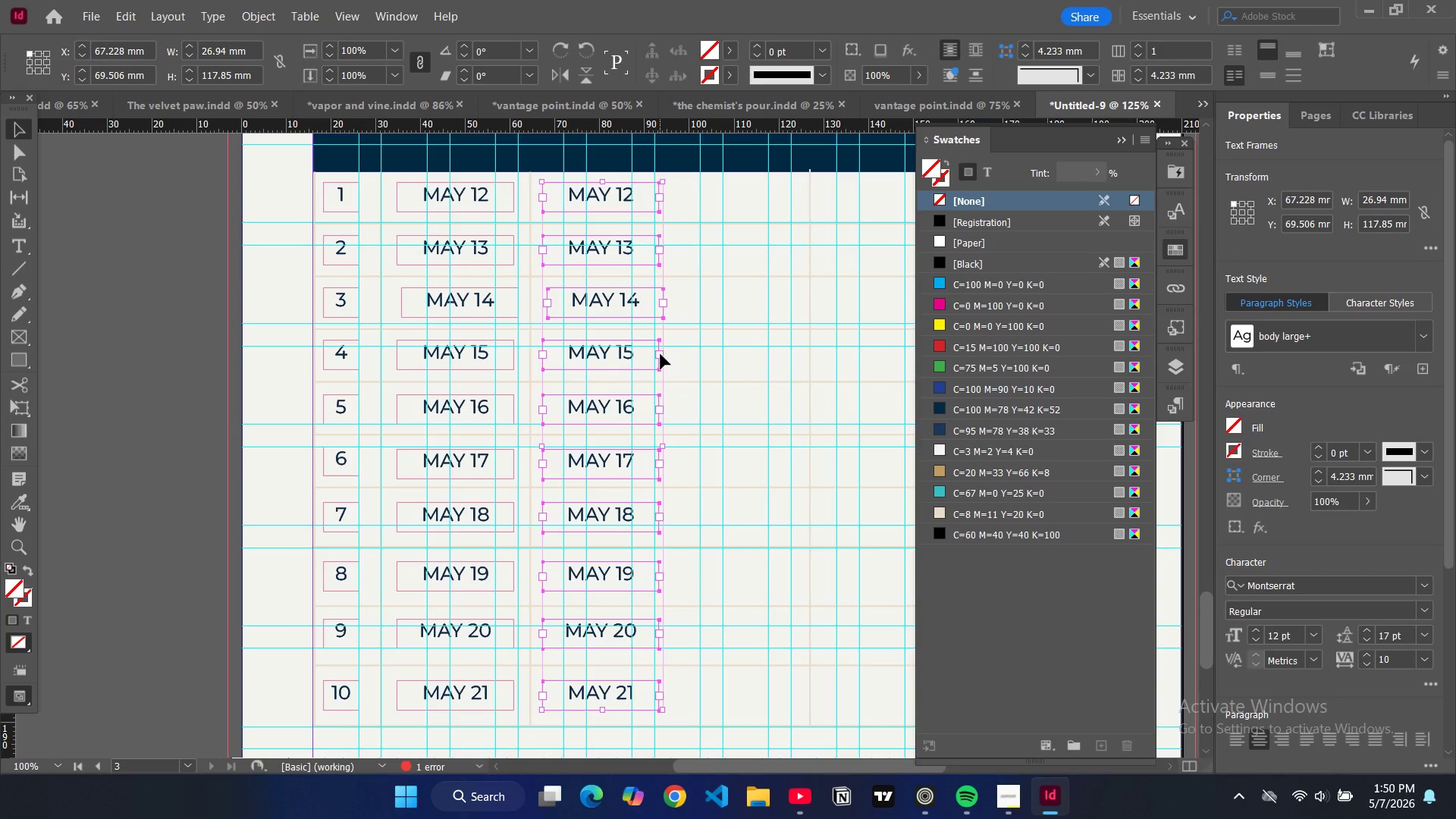 
key(Control+Equal)
 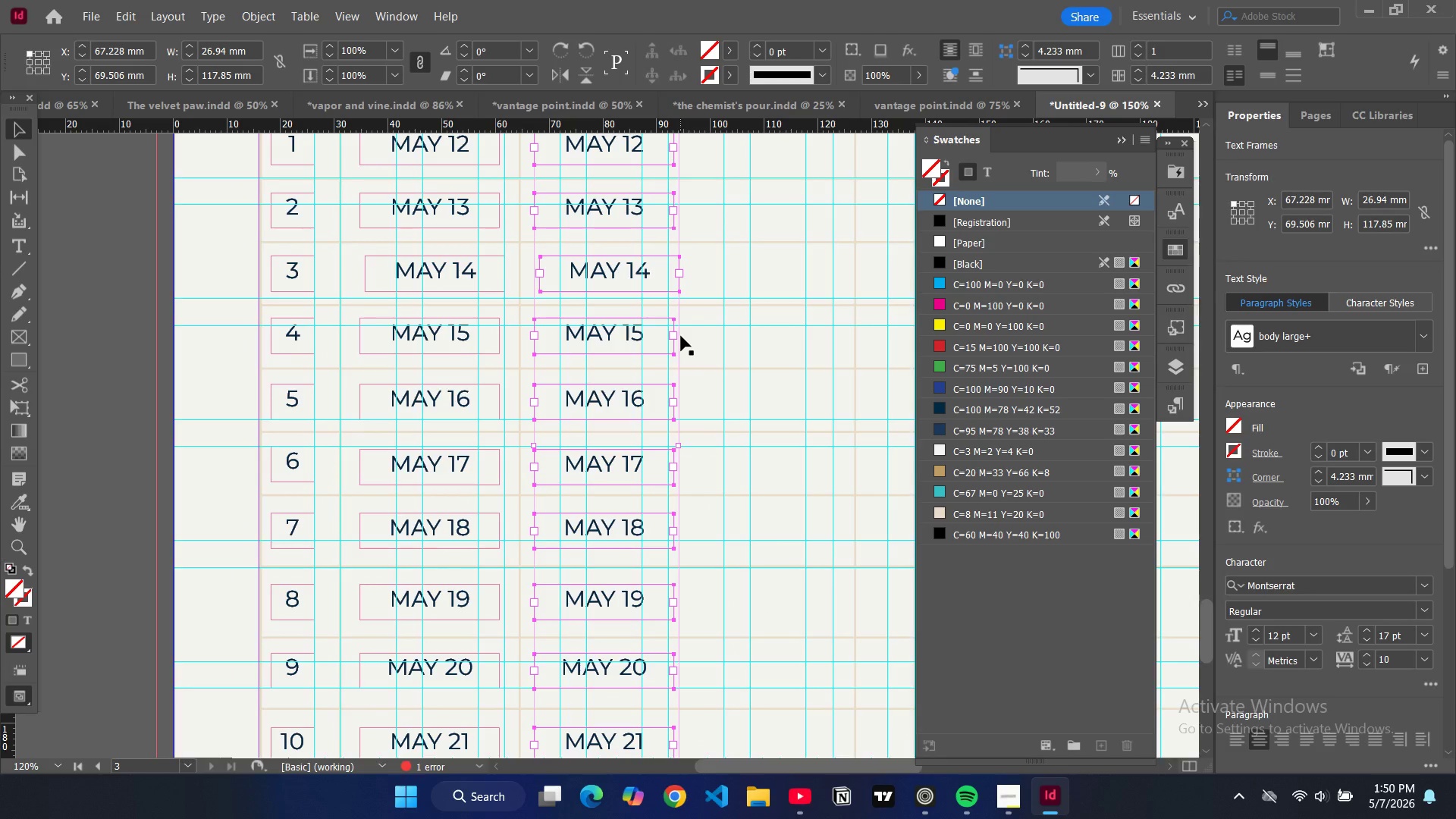 
hold_key(key=ControlLeft, duration=1.28)
 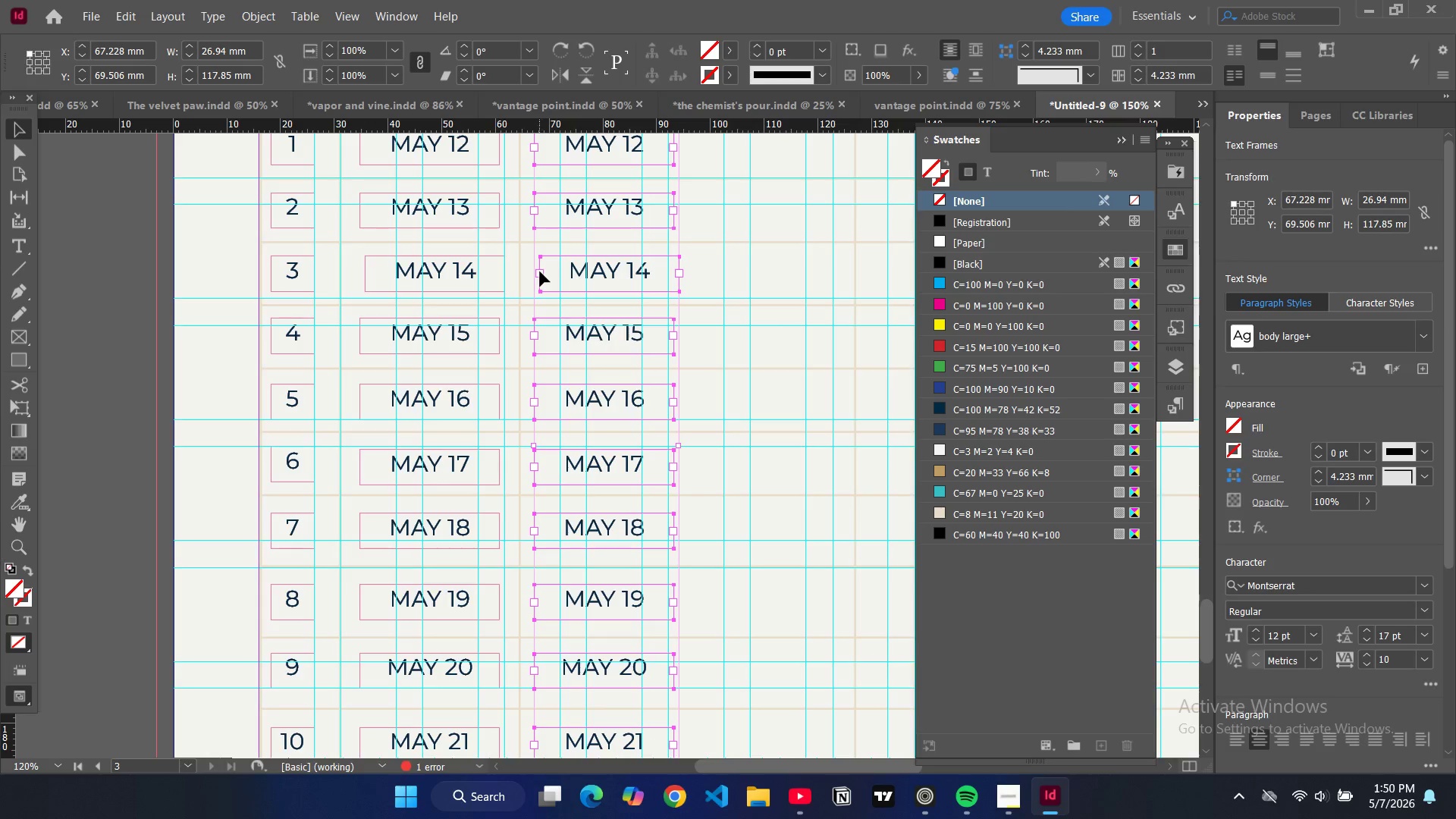 
left_click_drag(start_coordinate=[540, 271], to_coordinate=[535, 271])
 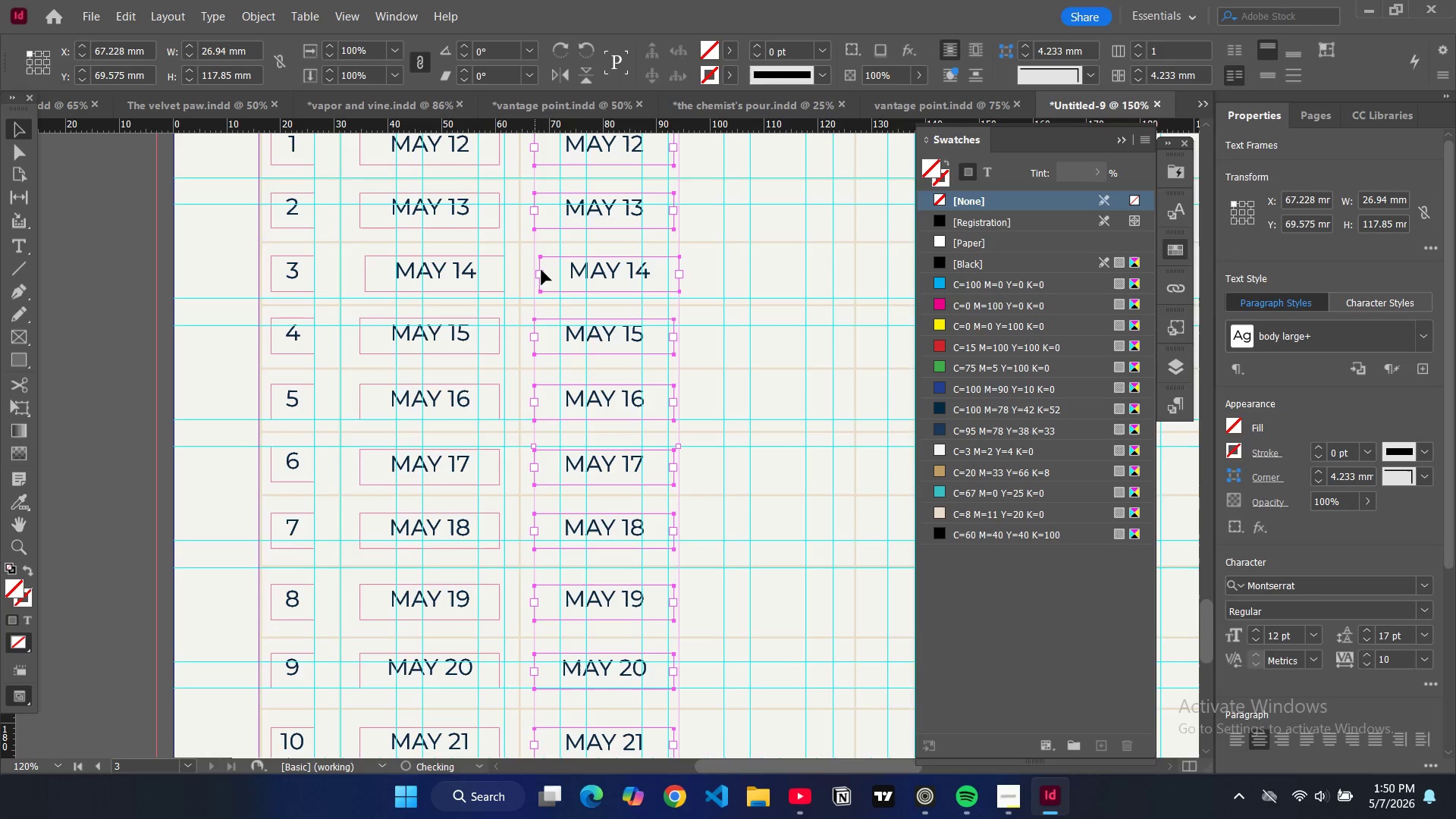 
key(Control+Z)
 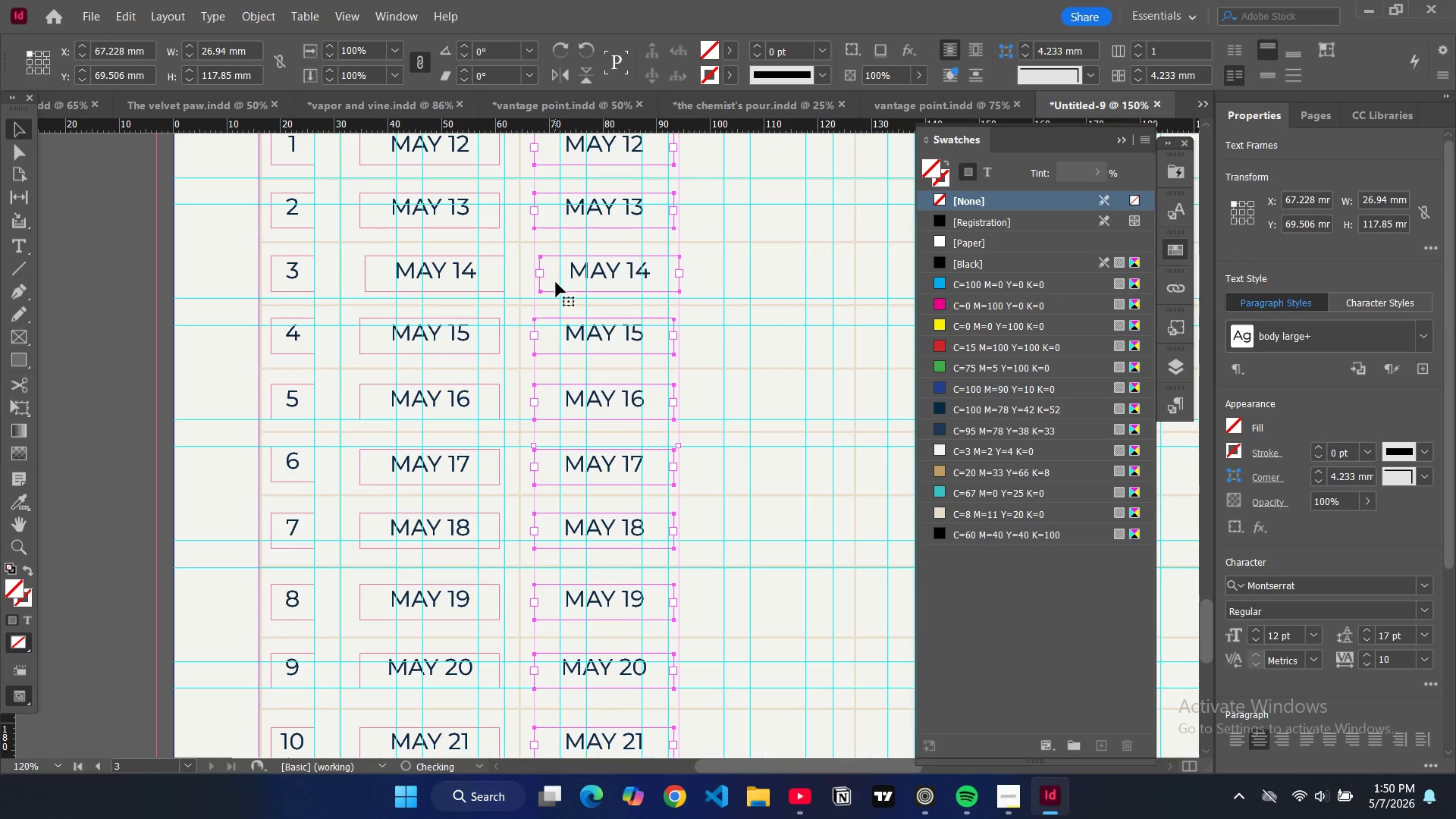 
key(Control+Z)
 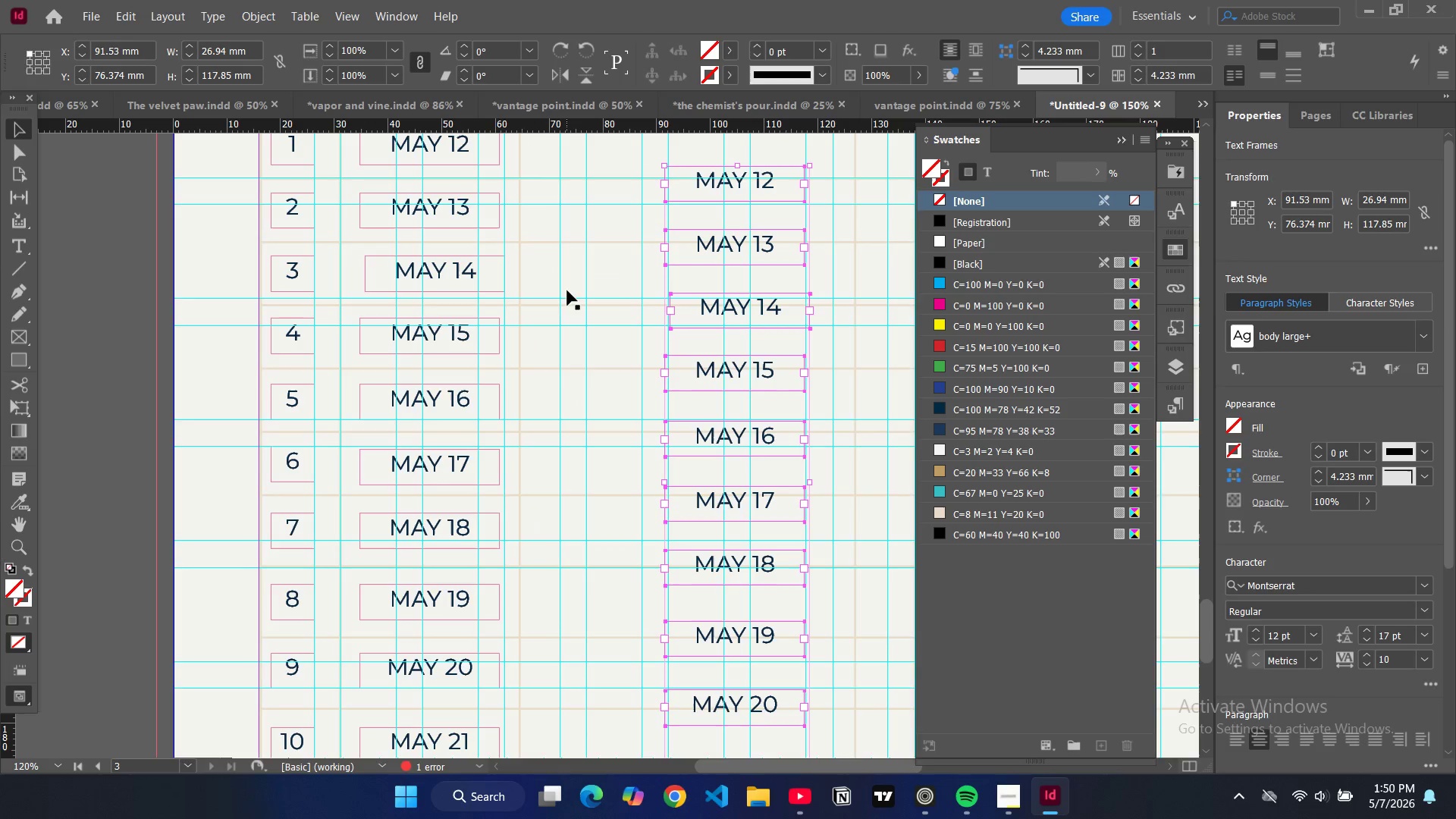 
key(Backspace)
 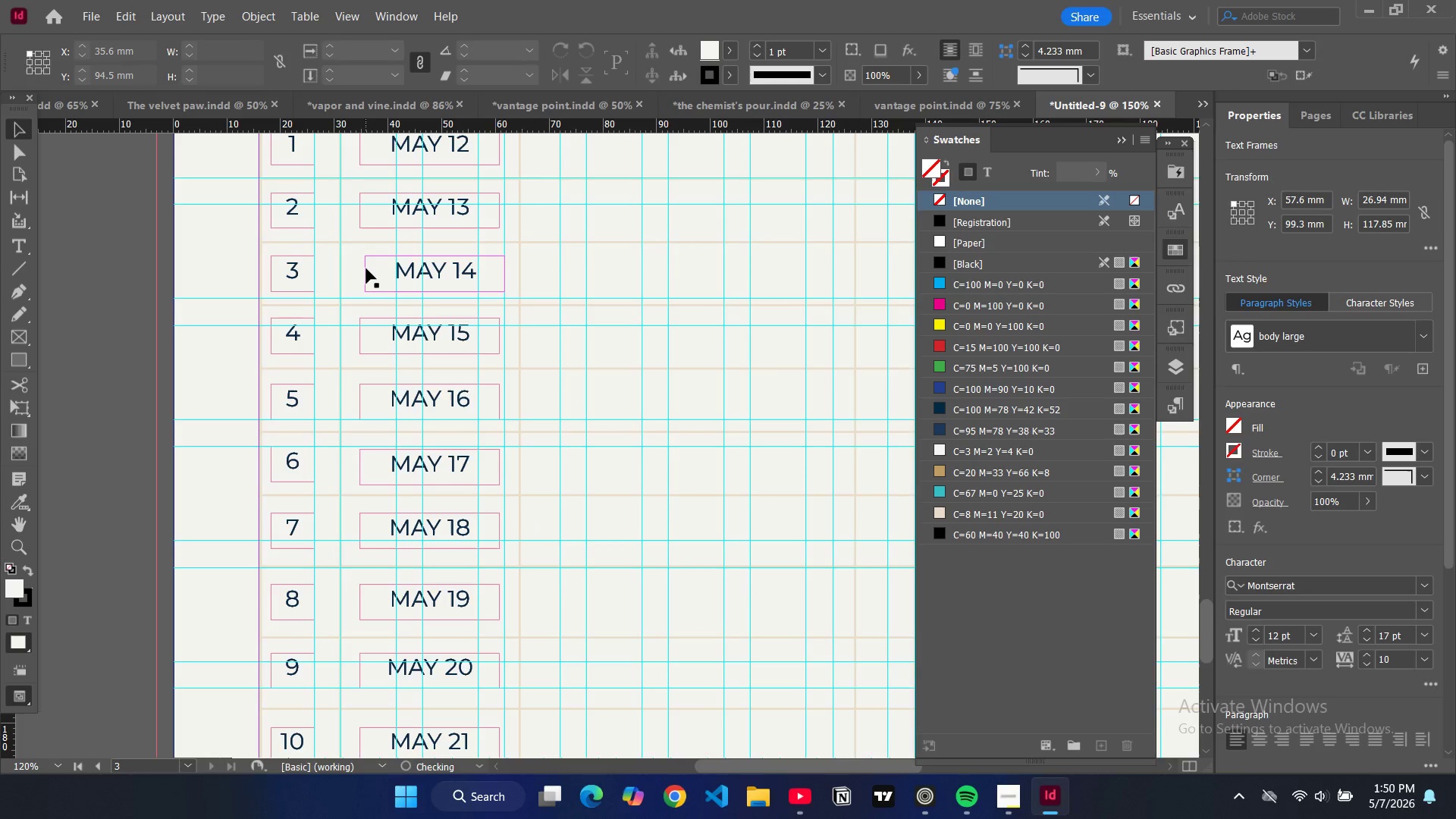 
left_click([366, 269])
 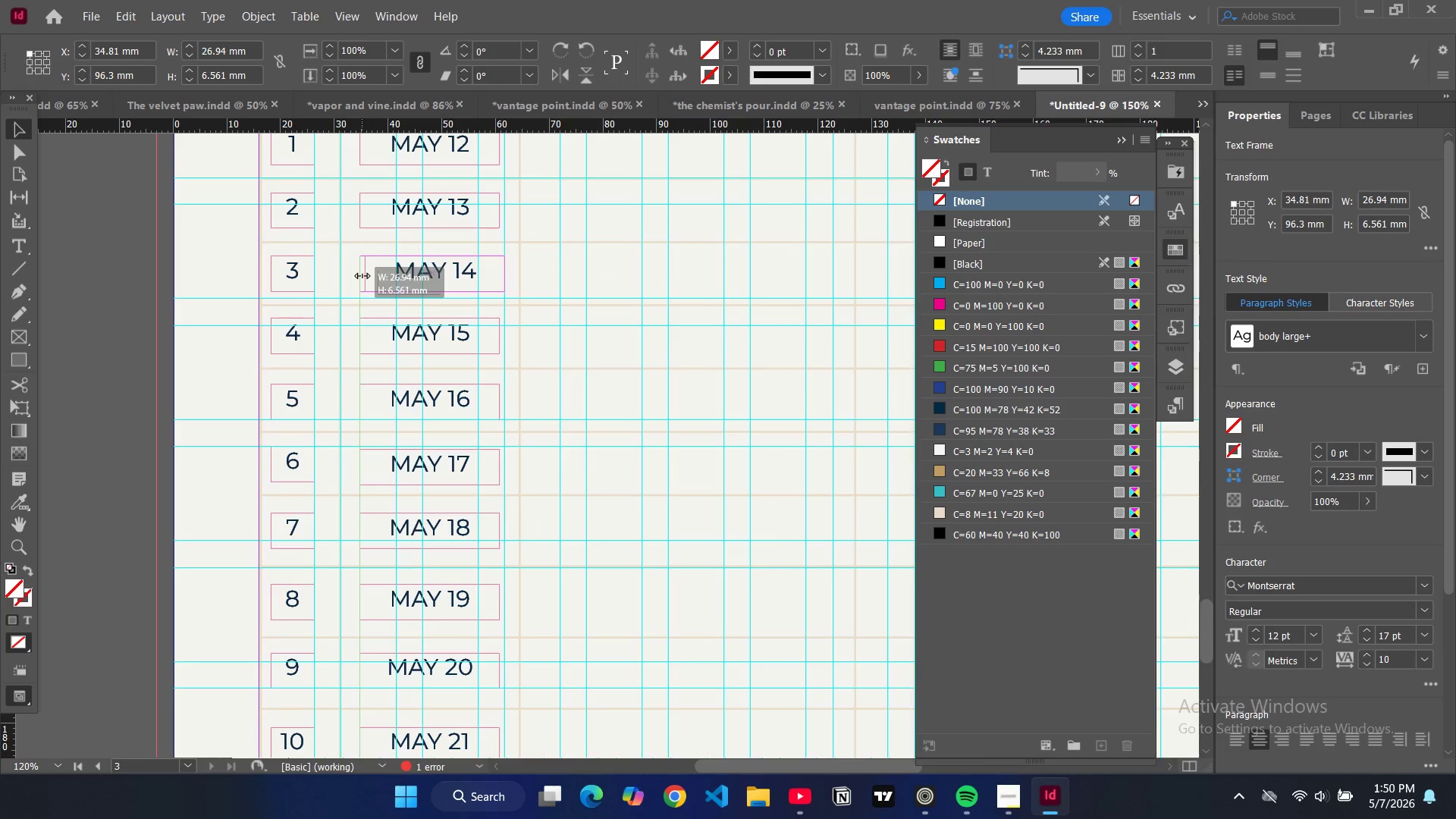 
wait(5.14)
 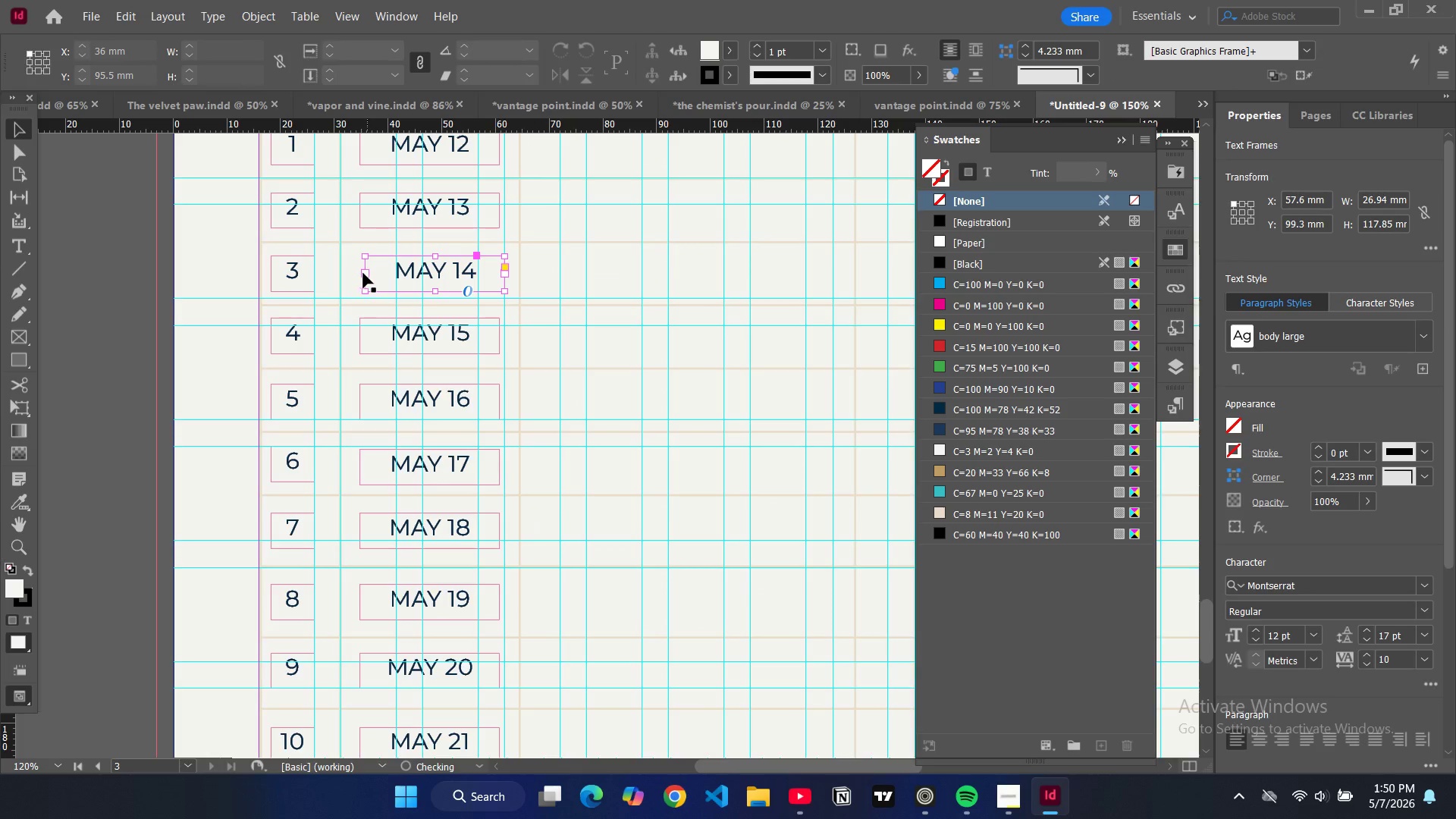 
left_click_drag(start_coordinate=[506, 275], to_coordinate=[500, 276])
 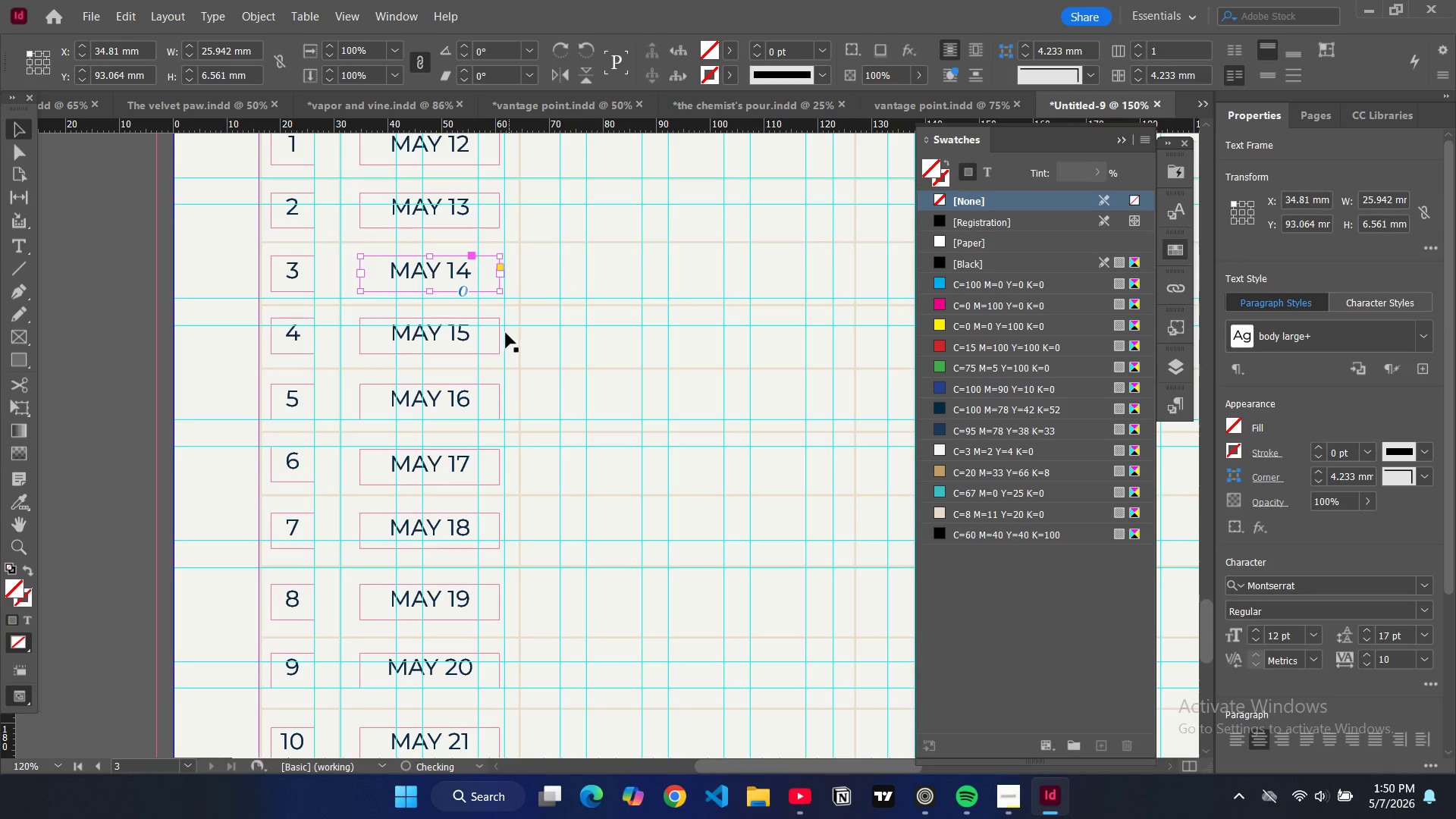 
scroll: coordinate [505, 333], scroll_direction: up, amount: 4.0
 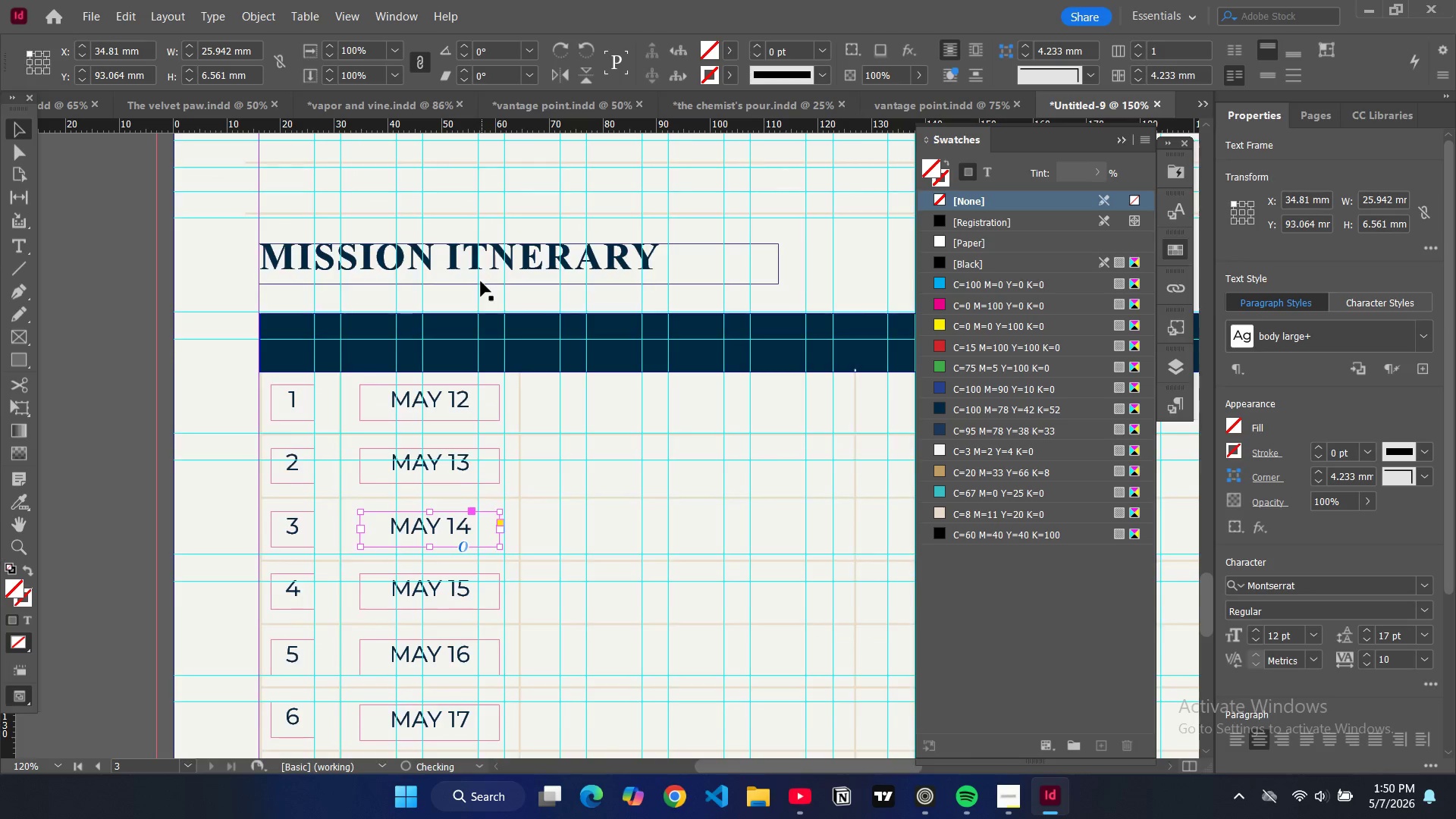 
scroll: coordinate [482, 306], scroll_direction: none, amount: 0.0
 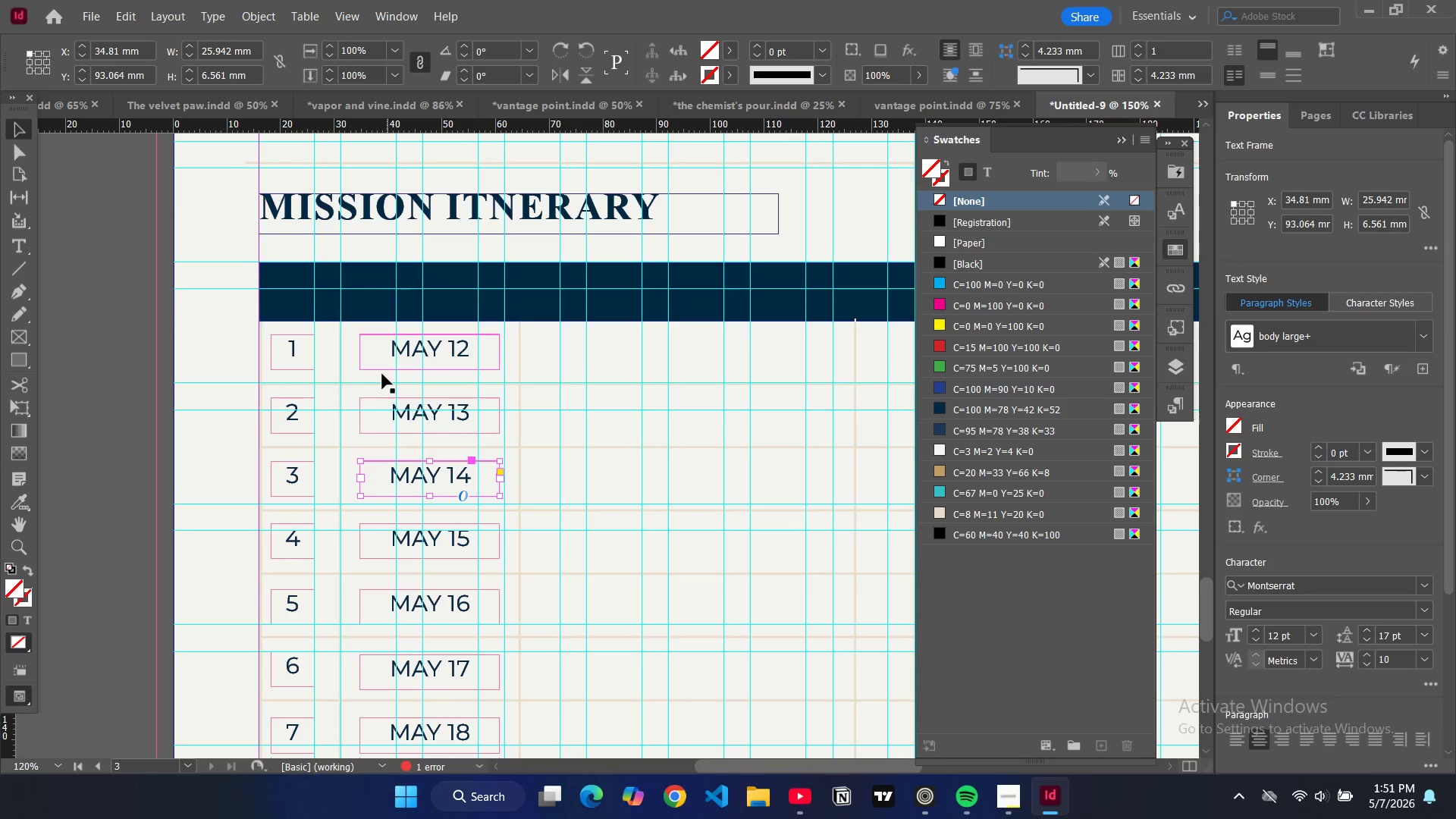 
hold_key(key=ShiftLeft, duration=2.22)
hold_key(key=ControlLeft, duration=1.51)
left_click([373, 368])
 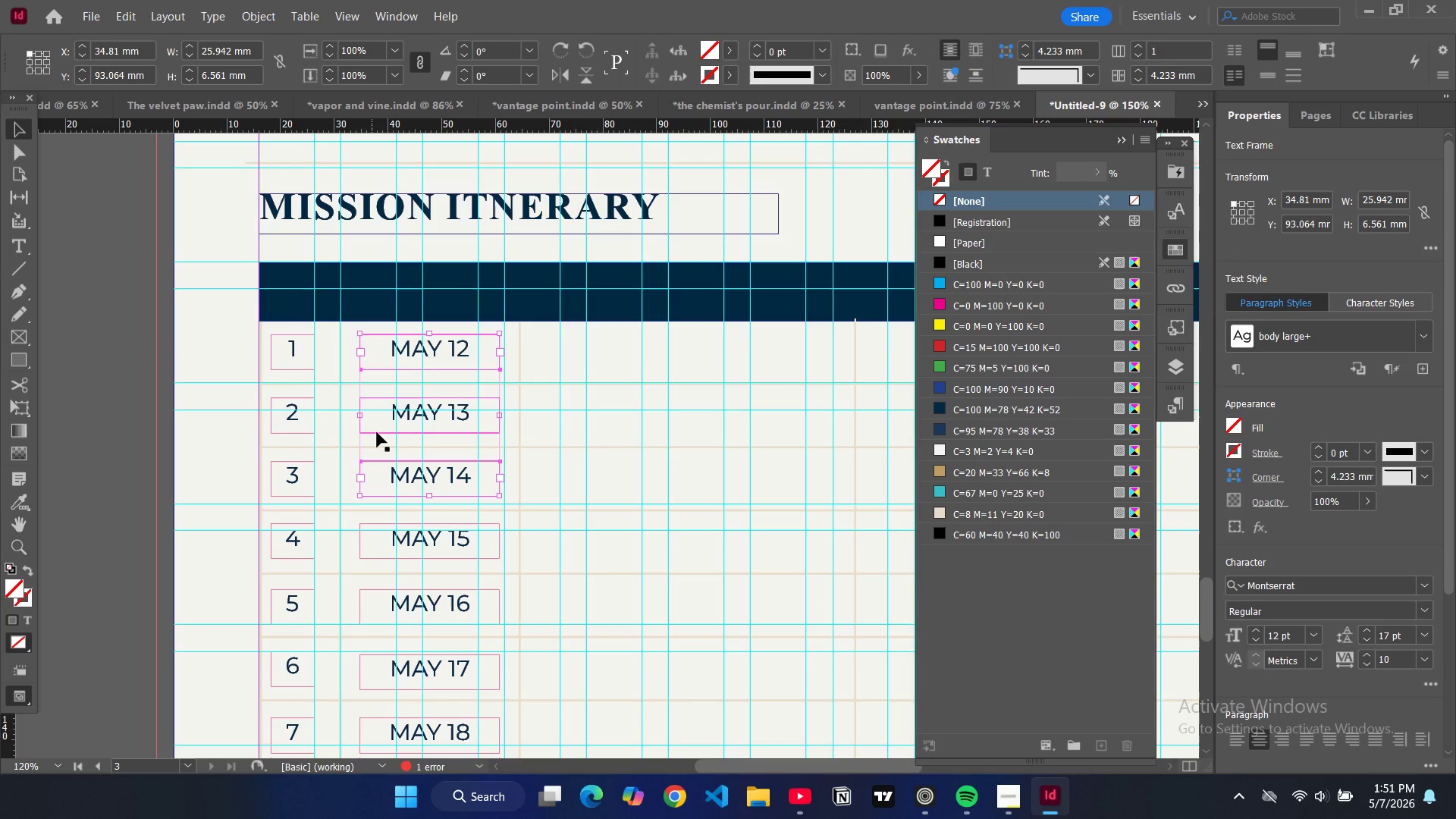 
left_click([377, 432])
 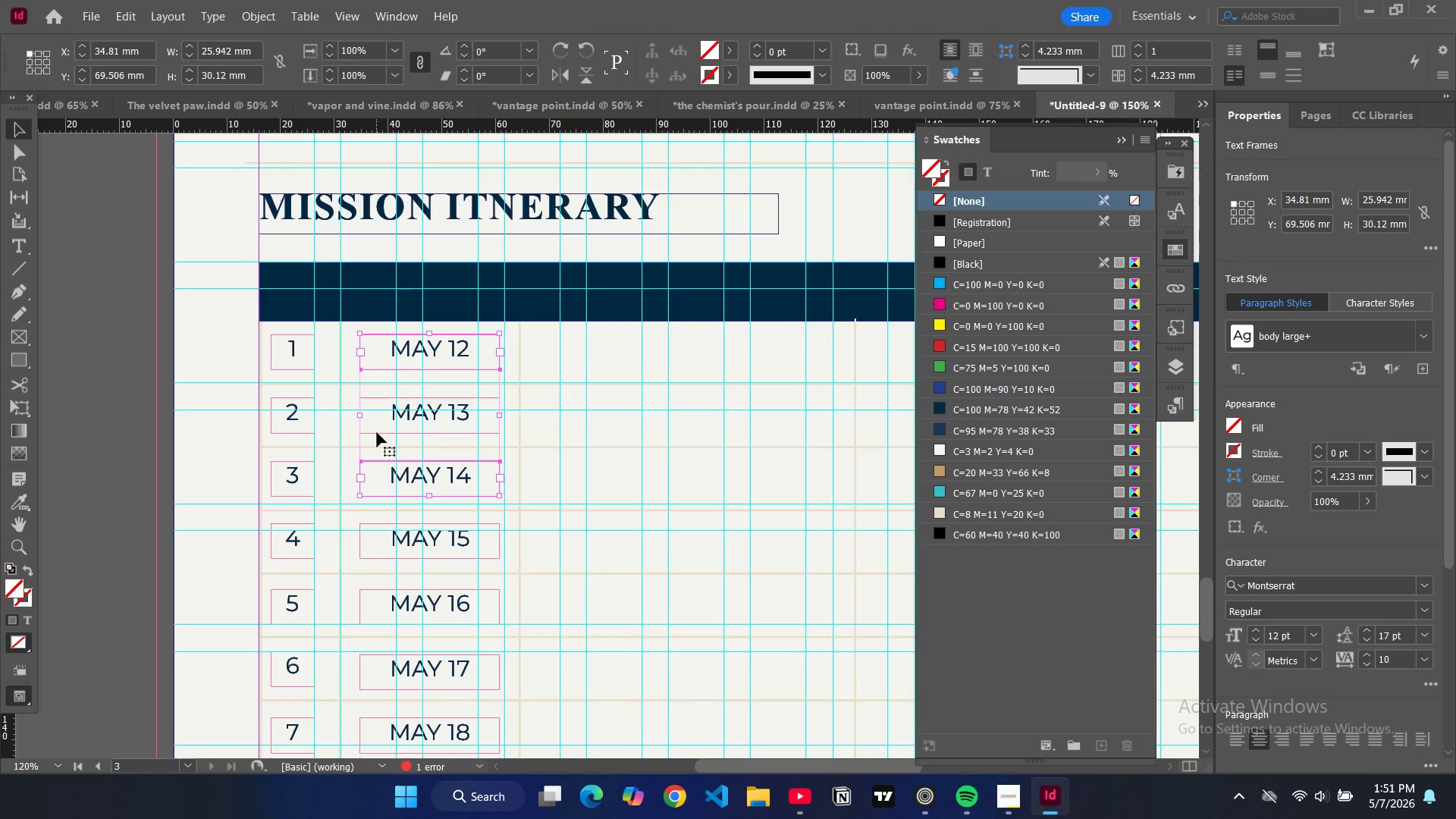 
hold_key(key=ControlLeft, duration=0.73)
 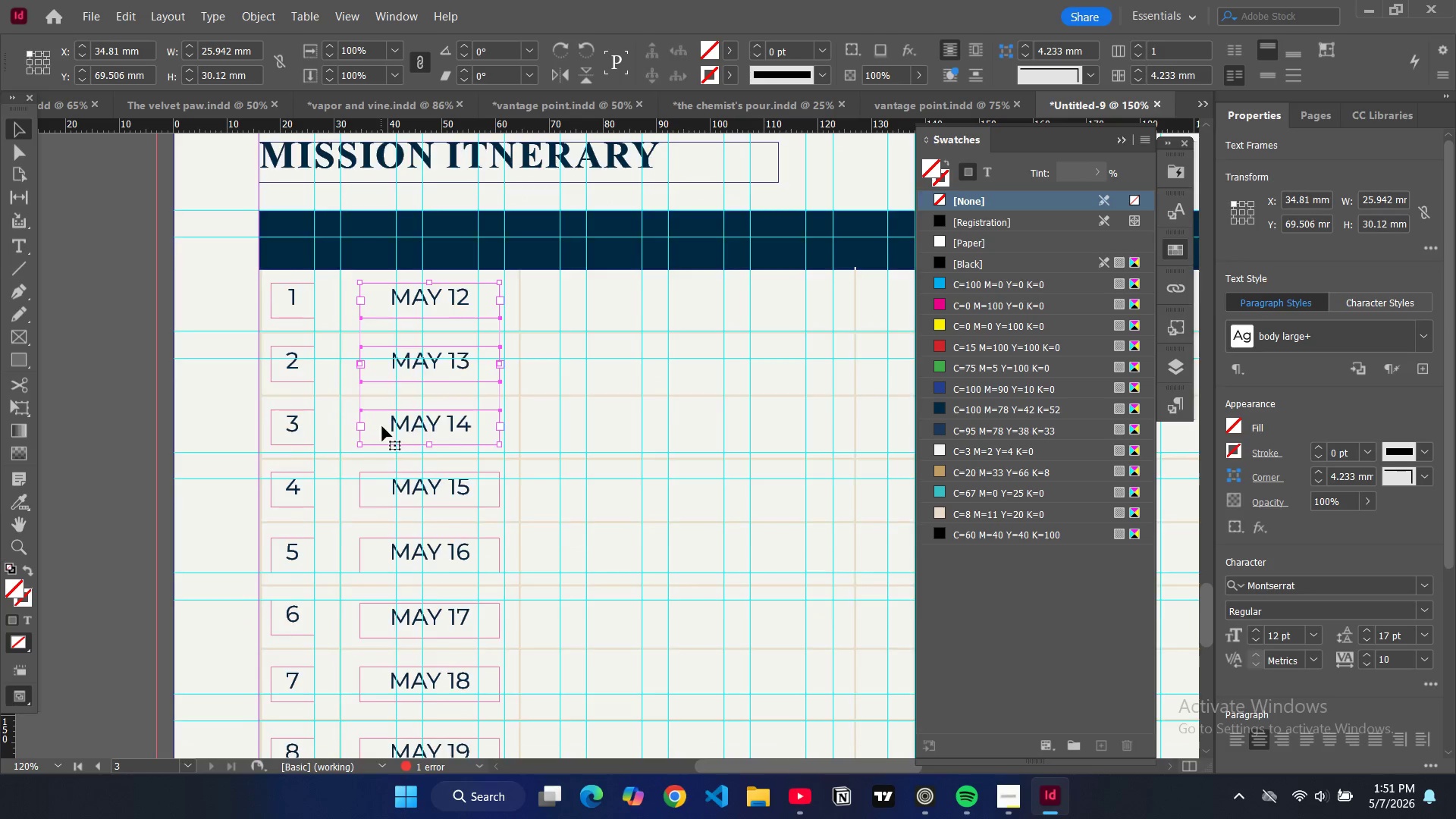 
scroll: coordinate [381, 426], scroll_direction: down, amount: 3.0
 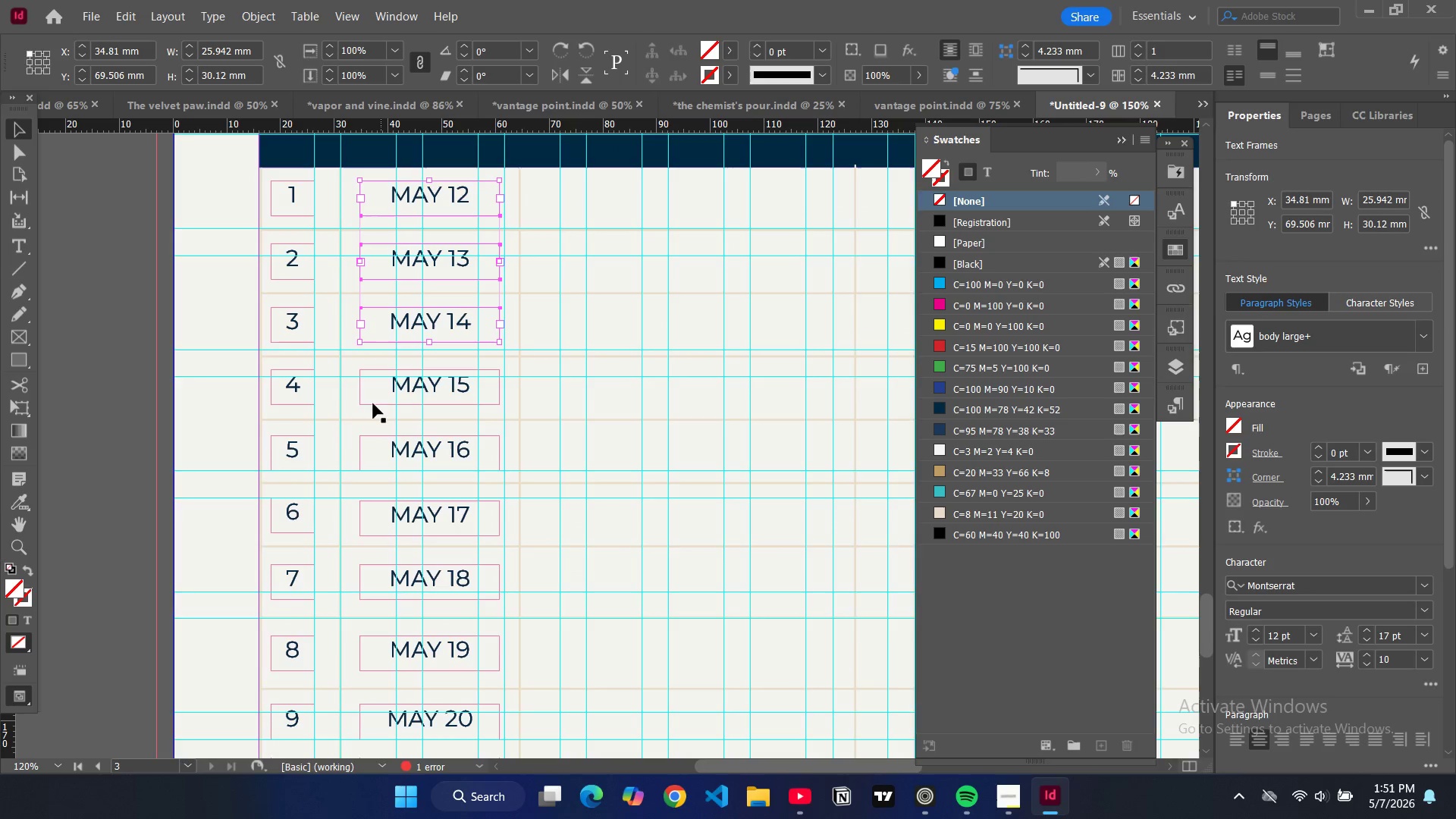 
hold_key(key=ControlLeft, duration=2.47)
hold_key(key=ShiftLeft, duration=1.5)
left_click([374, 403])
 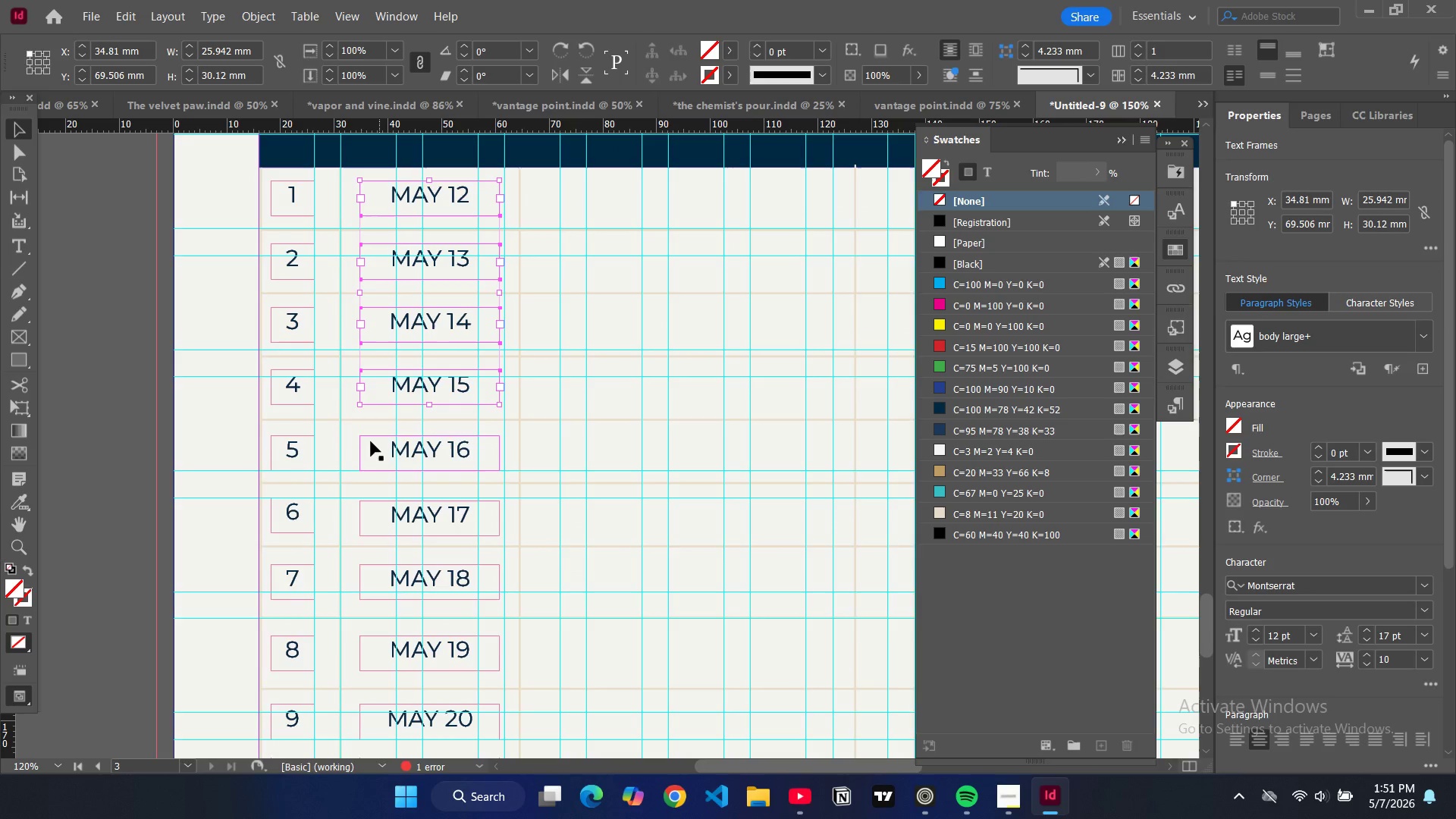 
hold_key(key=ShiftLeft, duration=0.84)
left_click([372, 436])
 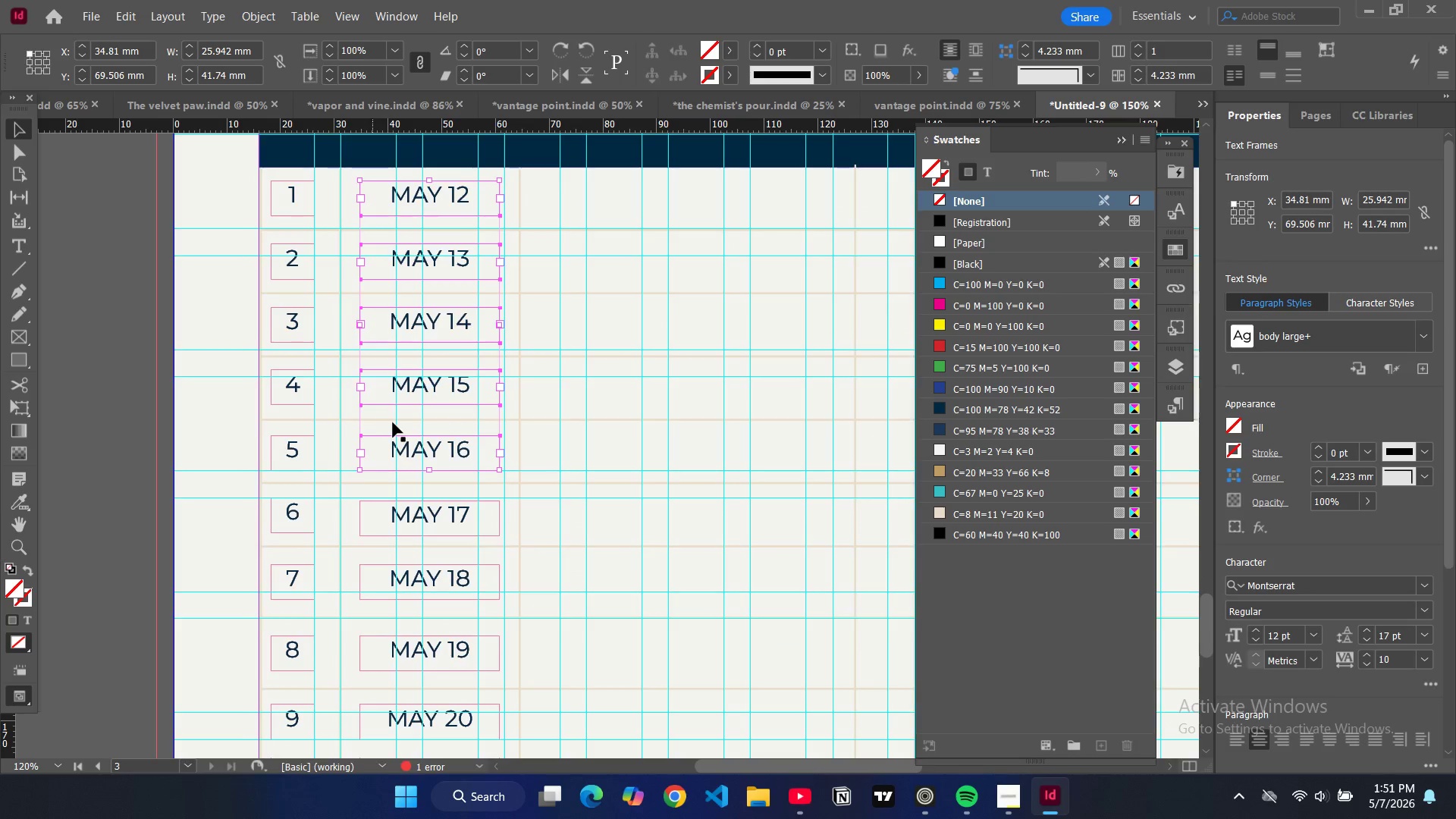 
scroll: coordinate [313, 455], scroll_direction: down, amount: 3.0
 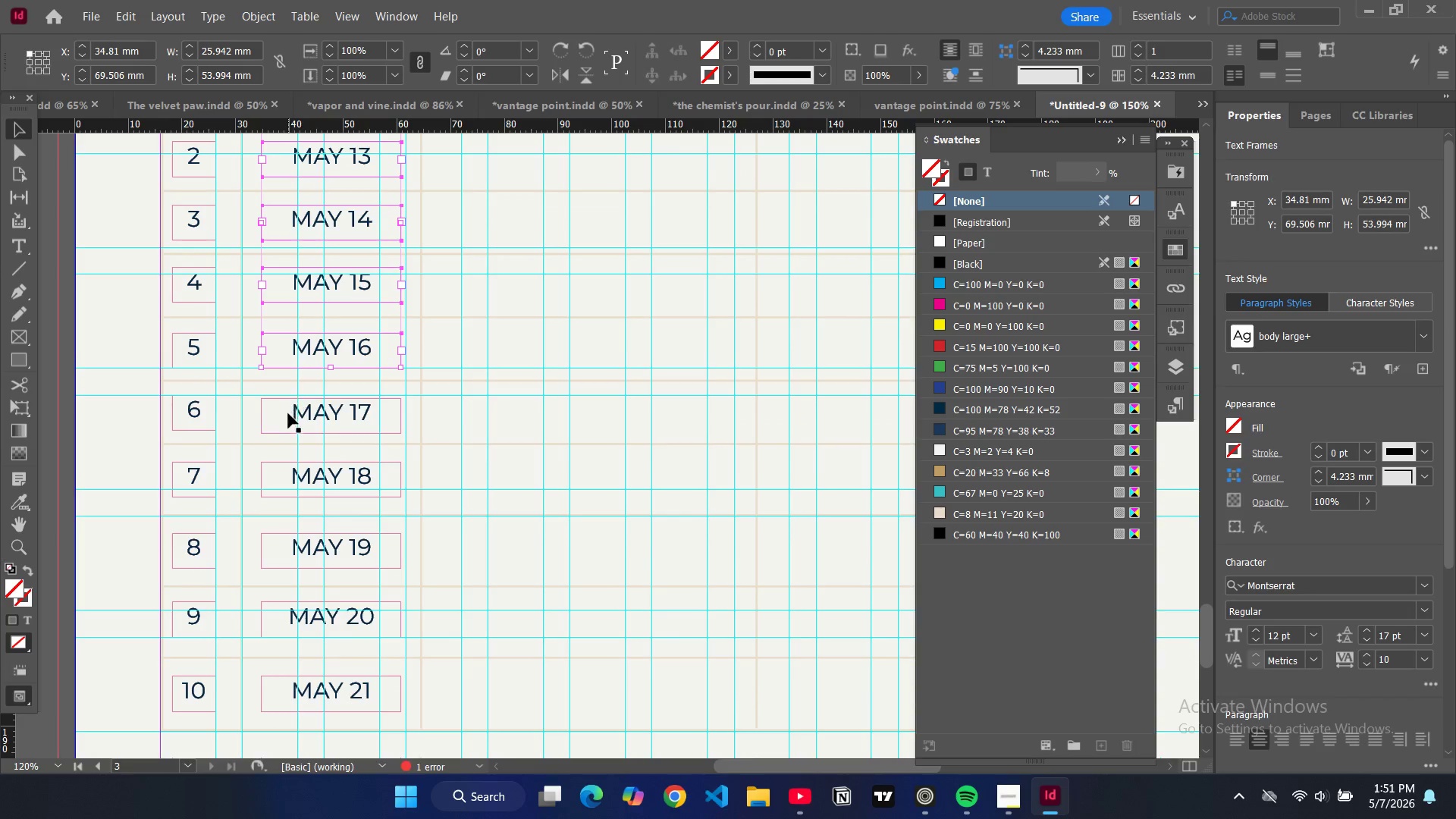 
hold_key(key=ControlLeft, duration=4.06)
hold_key(key=ShiftLeft, duration=1.51)
left_click([262, 414])
 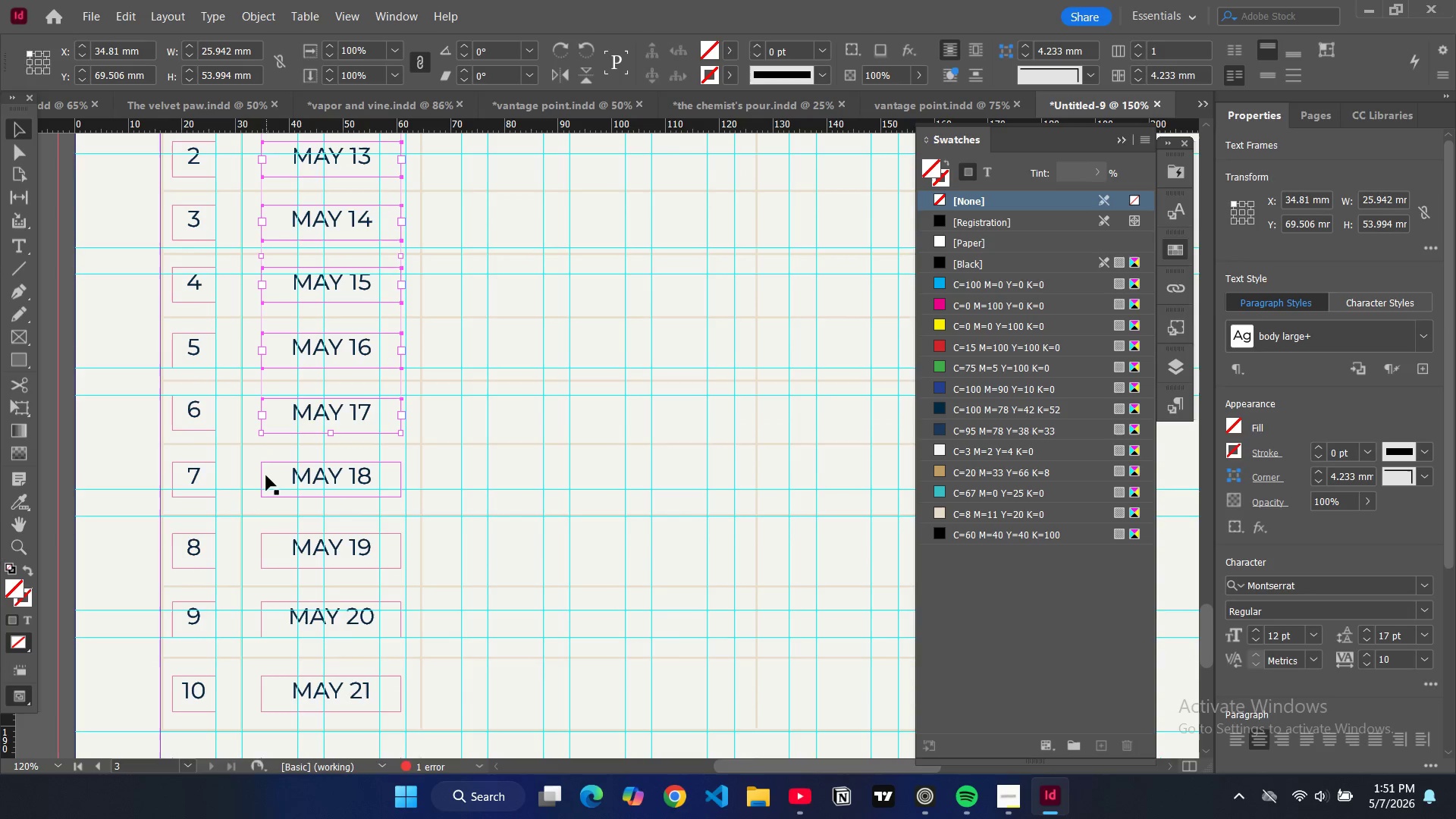 
hold_key(key=ShiftLeft, duration=1.5)
 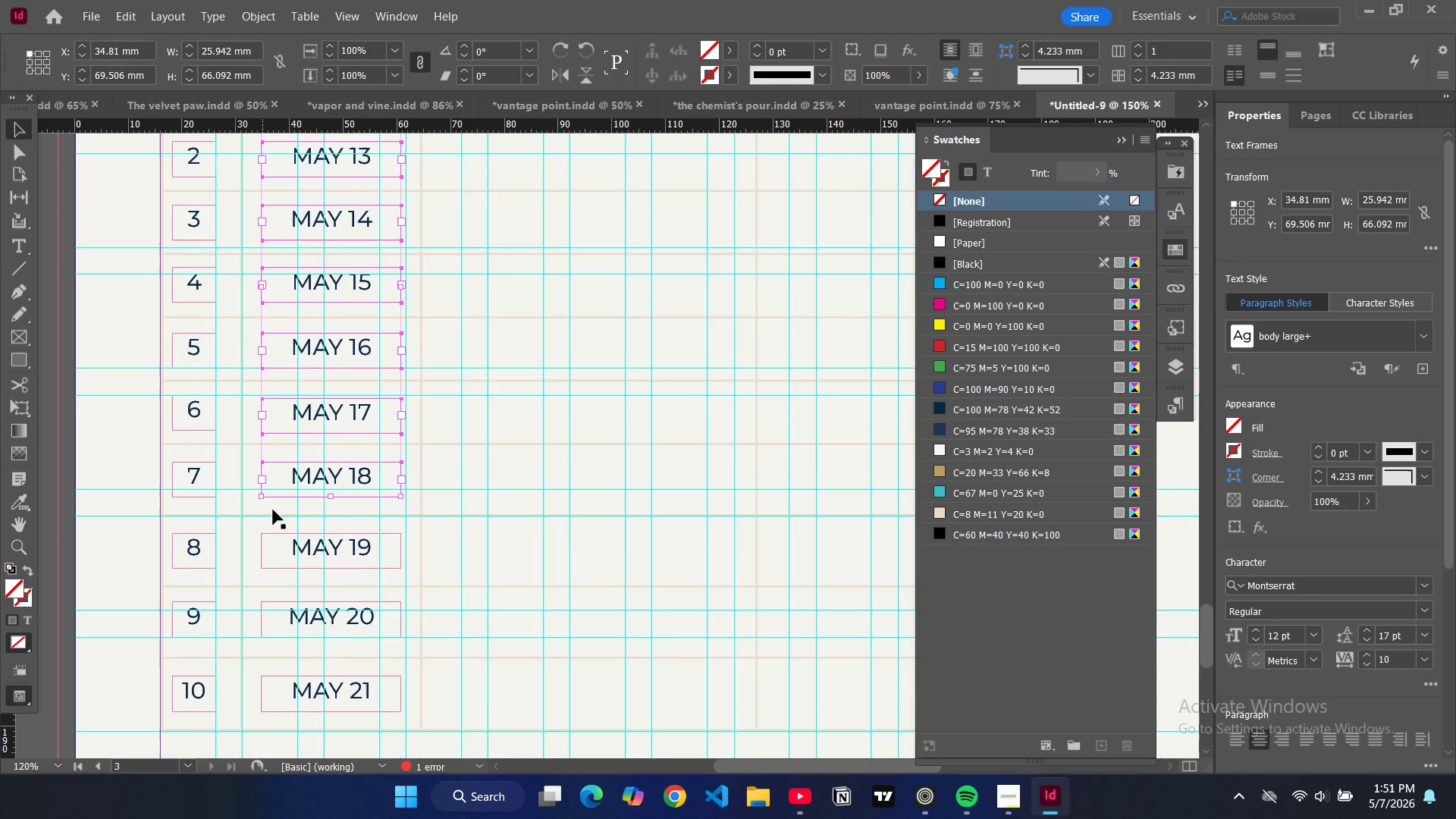 
hold_key(key=ShiftLeft, duration=0.84)
 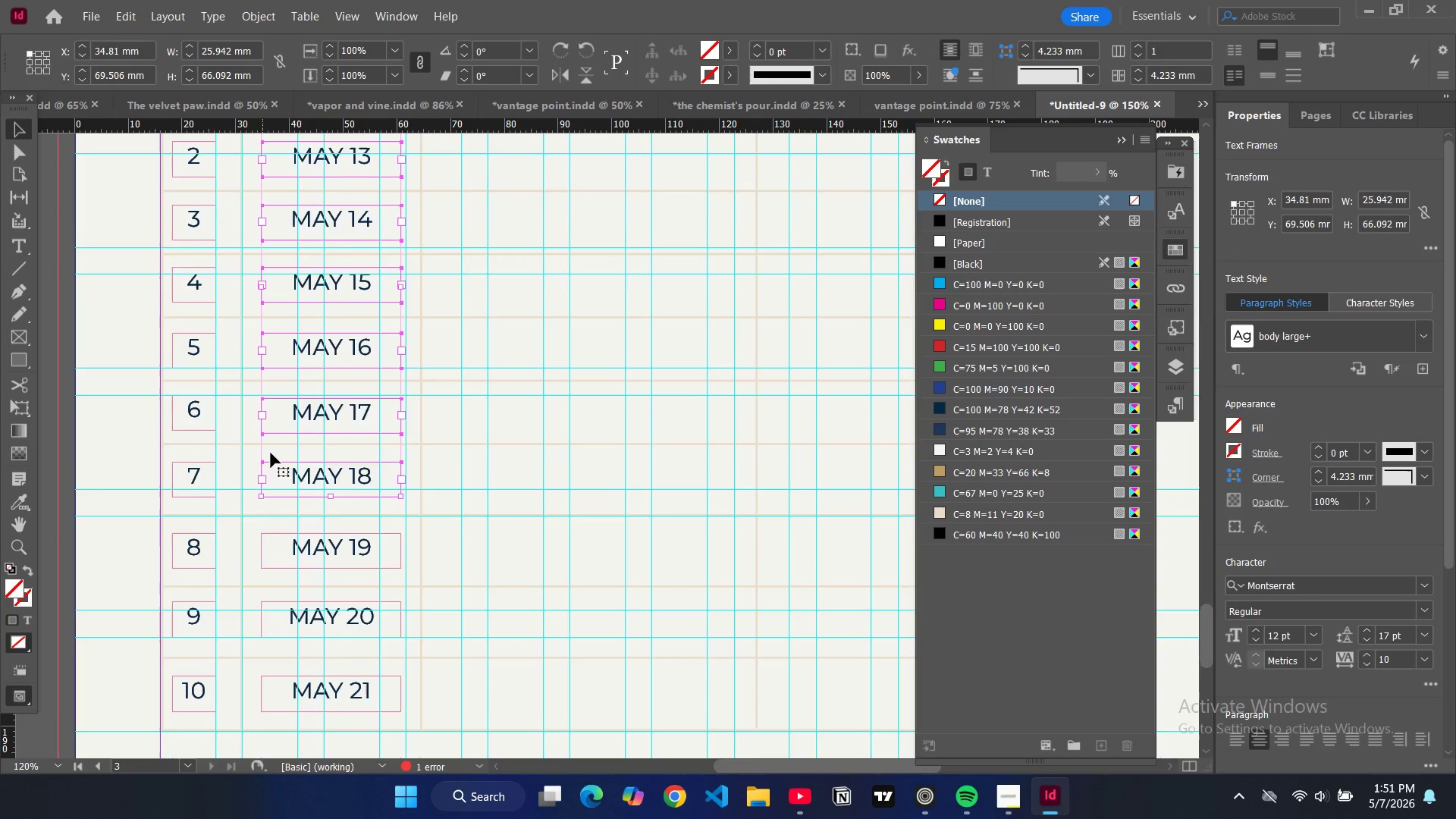 
scroll: coordinate [270, 453], scroll_direction: down, amount: 3.0
 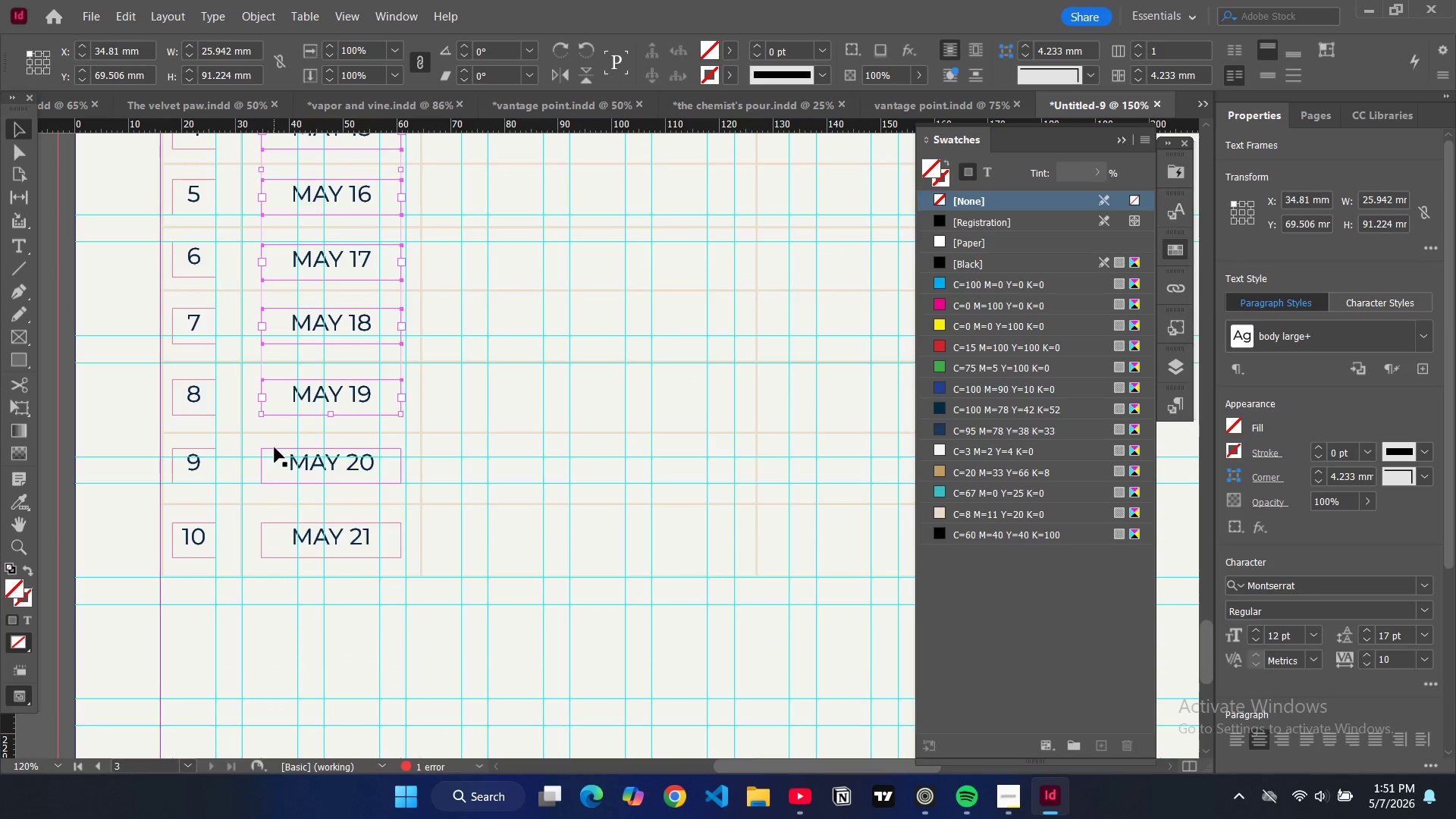 
hold_key(key=ShiftLeft, duration=1.52)
left_click([264, 448])
 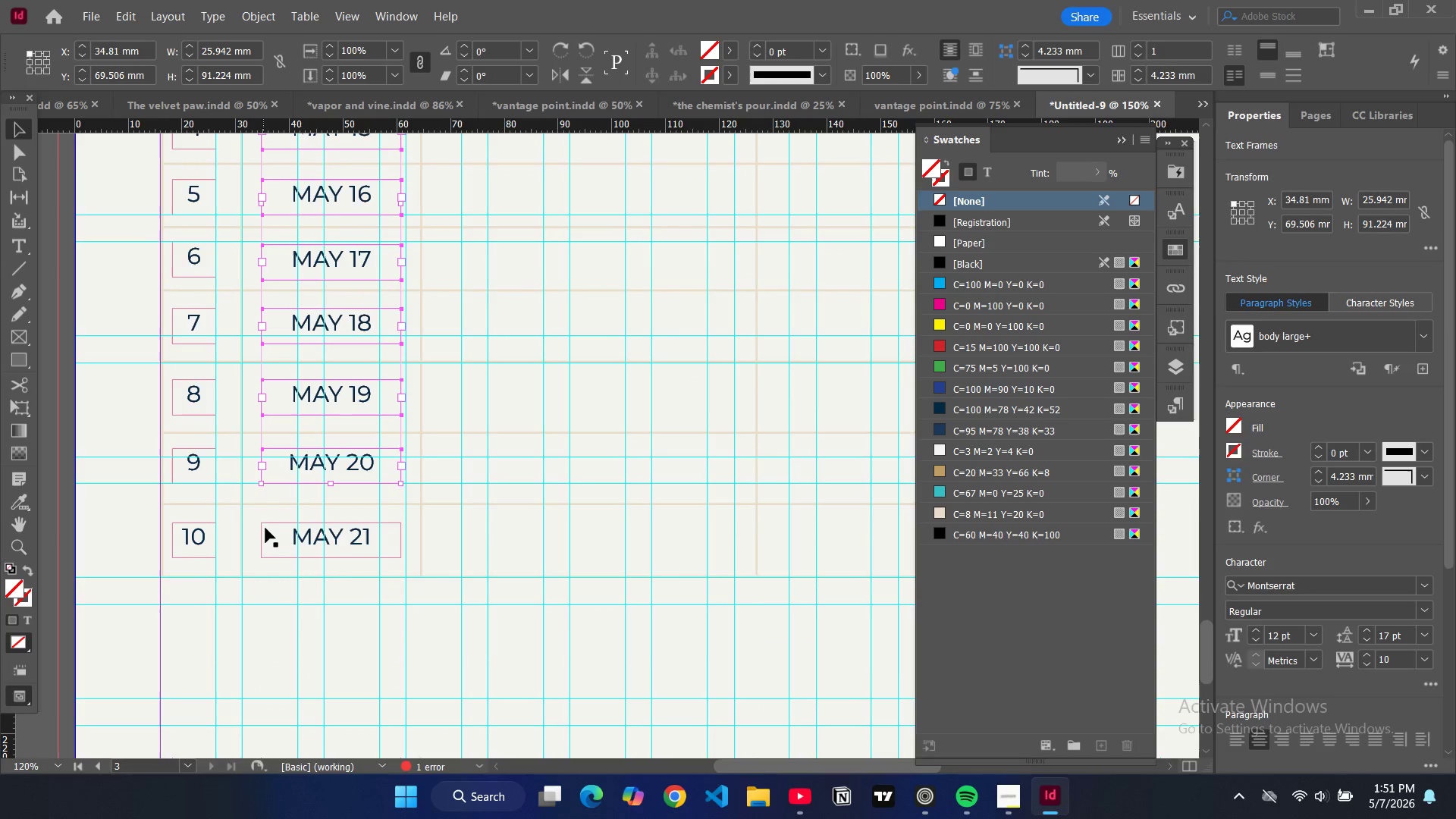 
hold_key(key=ShiftLeft, duration=1.05)
left_click([262, 529])
 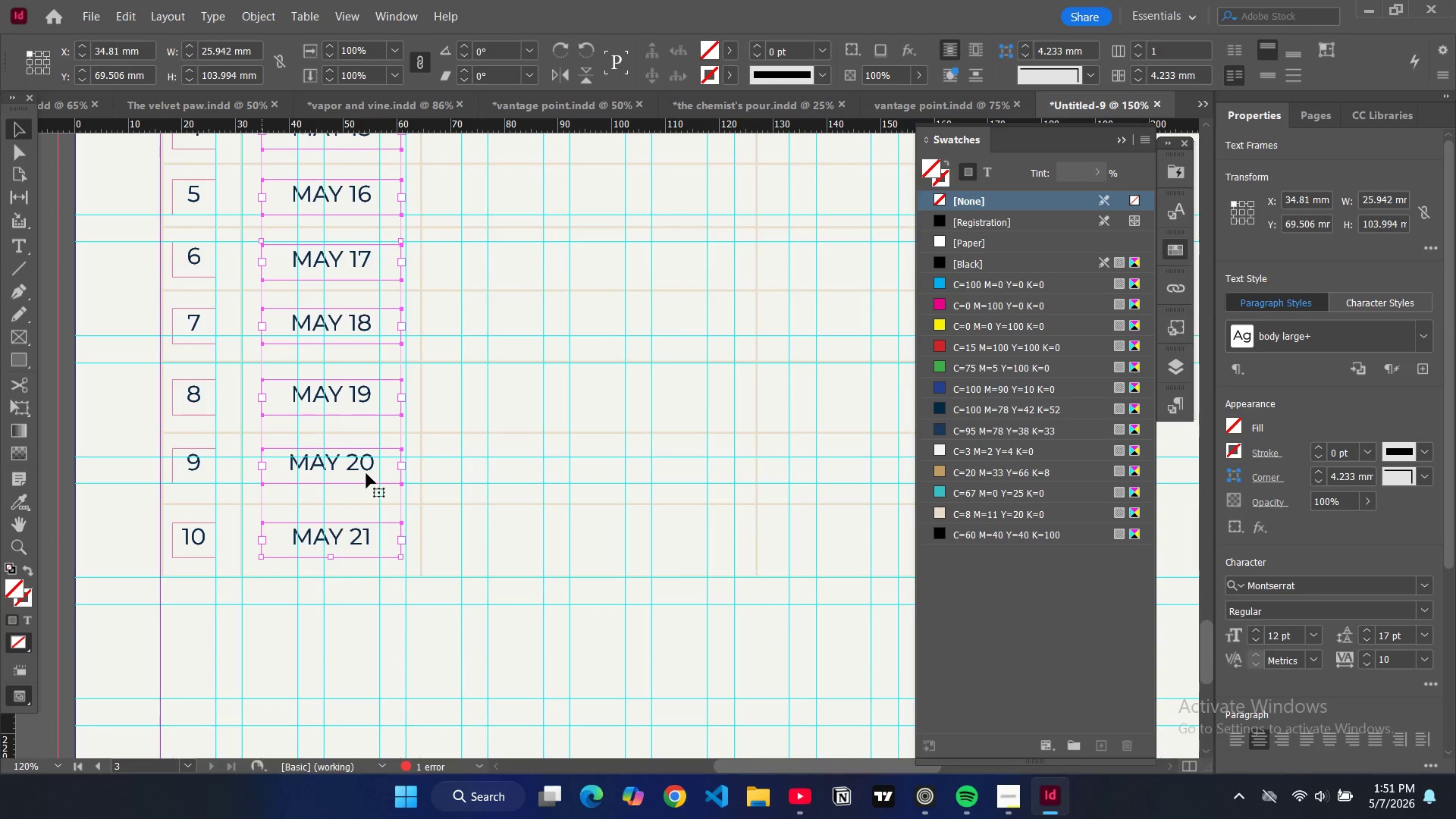 
key(Control+C)
 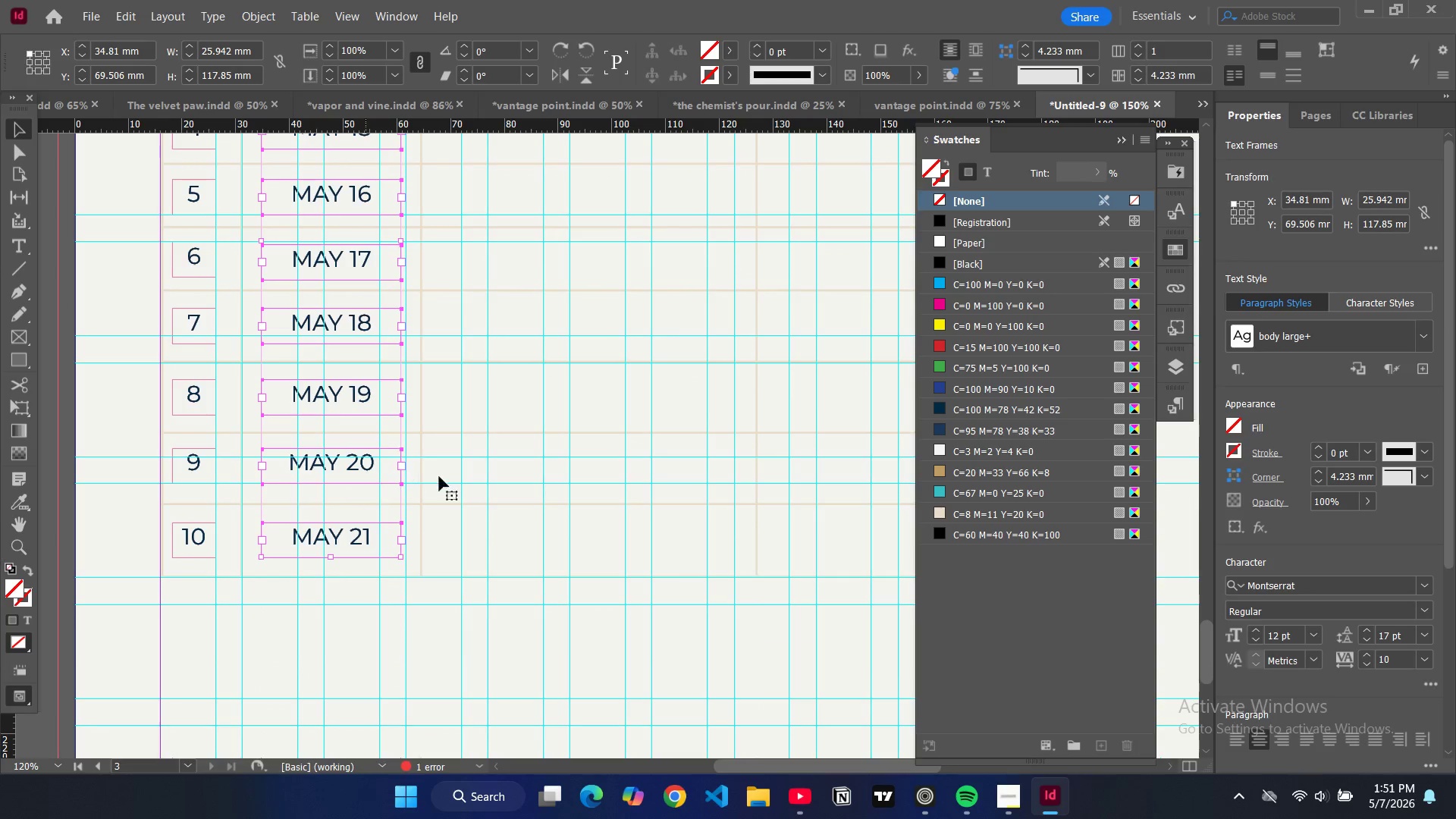 
key(Control+V)
 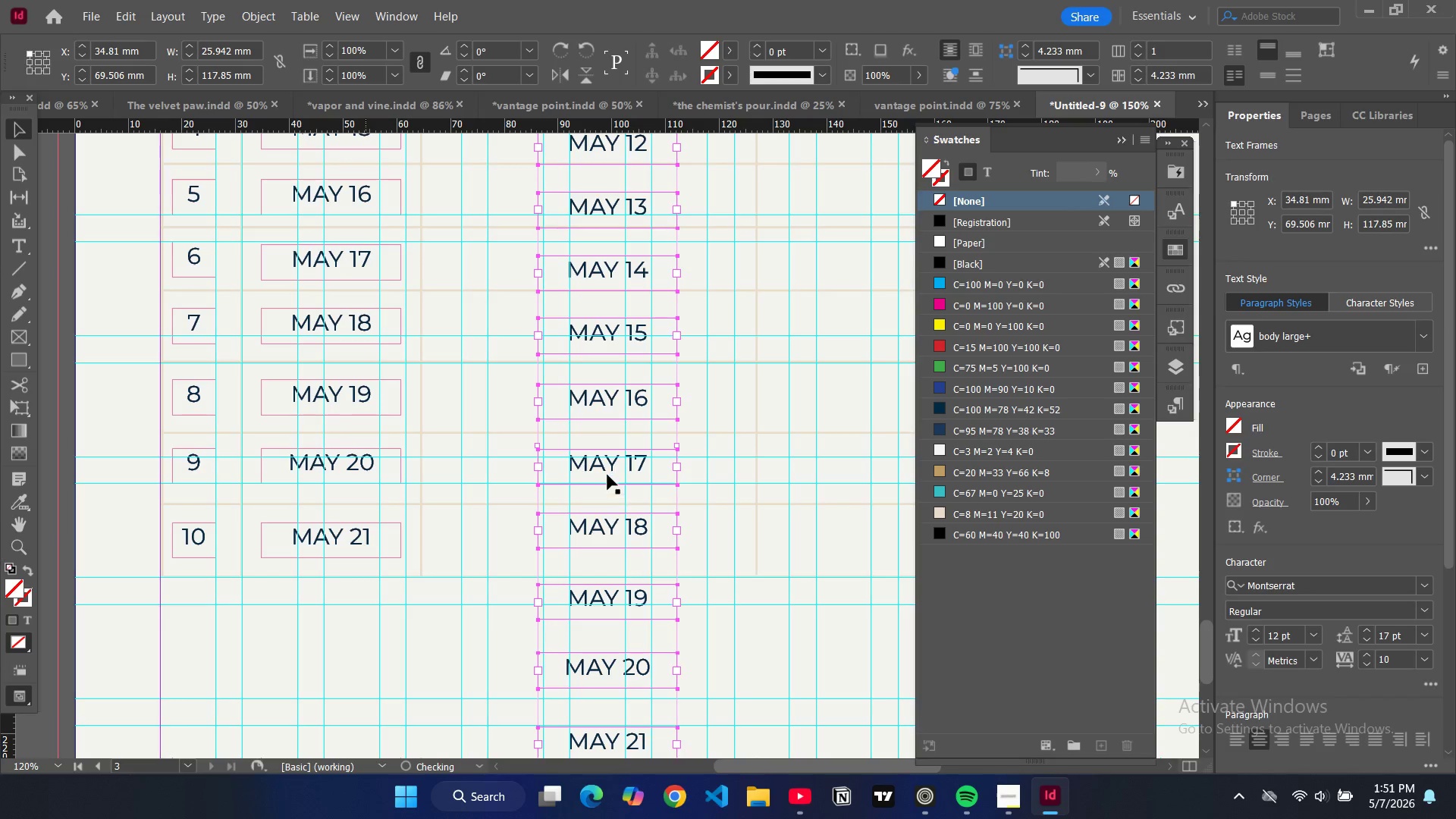 
left_click_drag(start_coordinate=[607, 469], to_coordinate=[521, 263])
 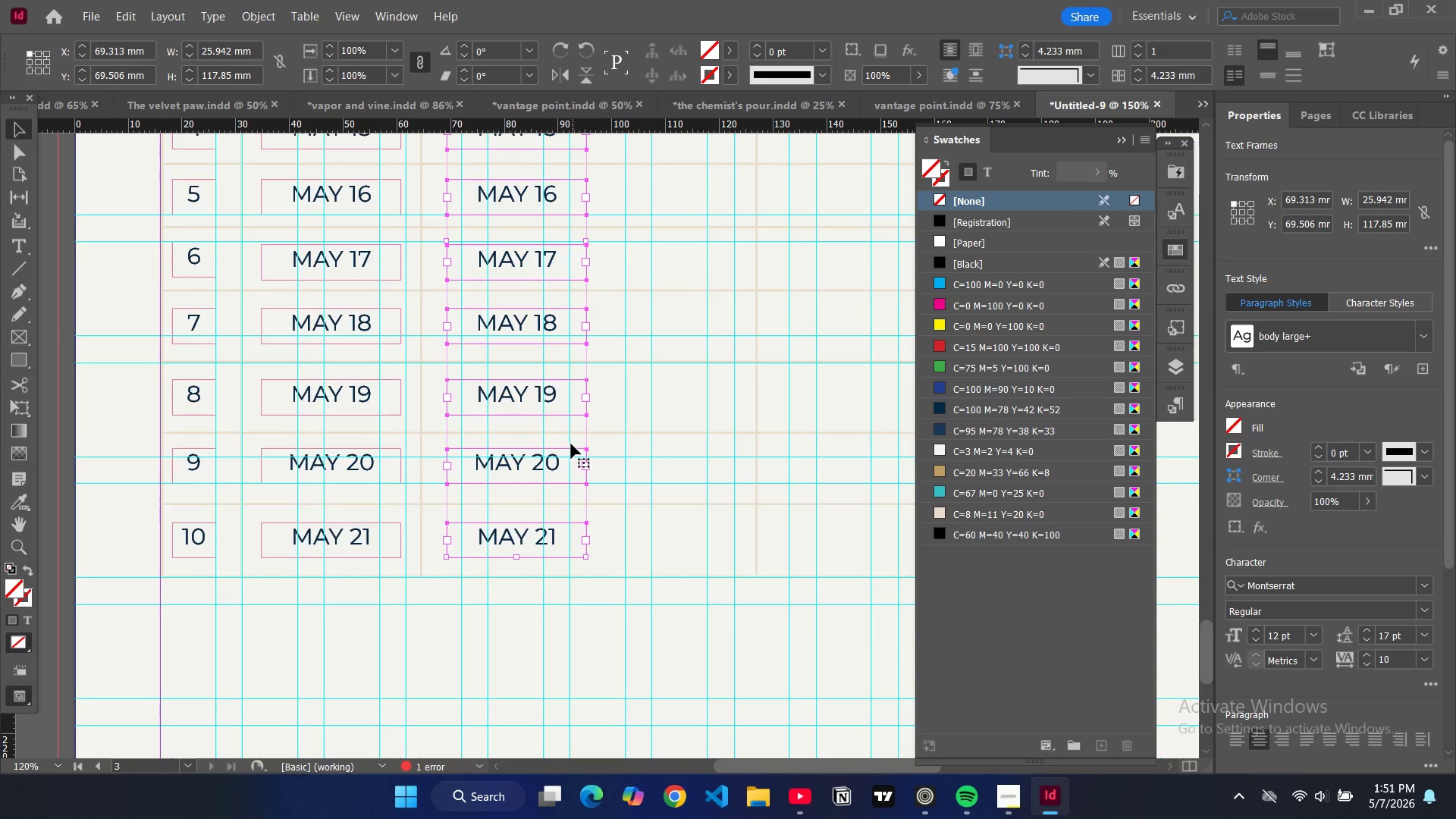 
scroll: coordinate [557, 423], scroll_direction: up, amount: 8.0
 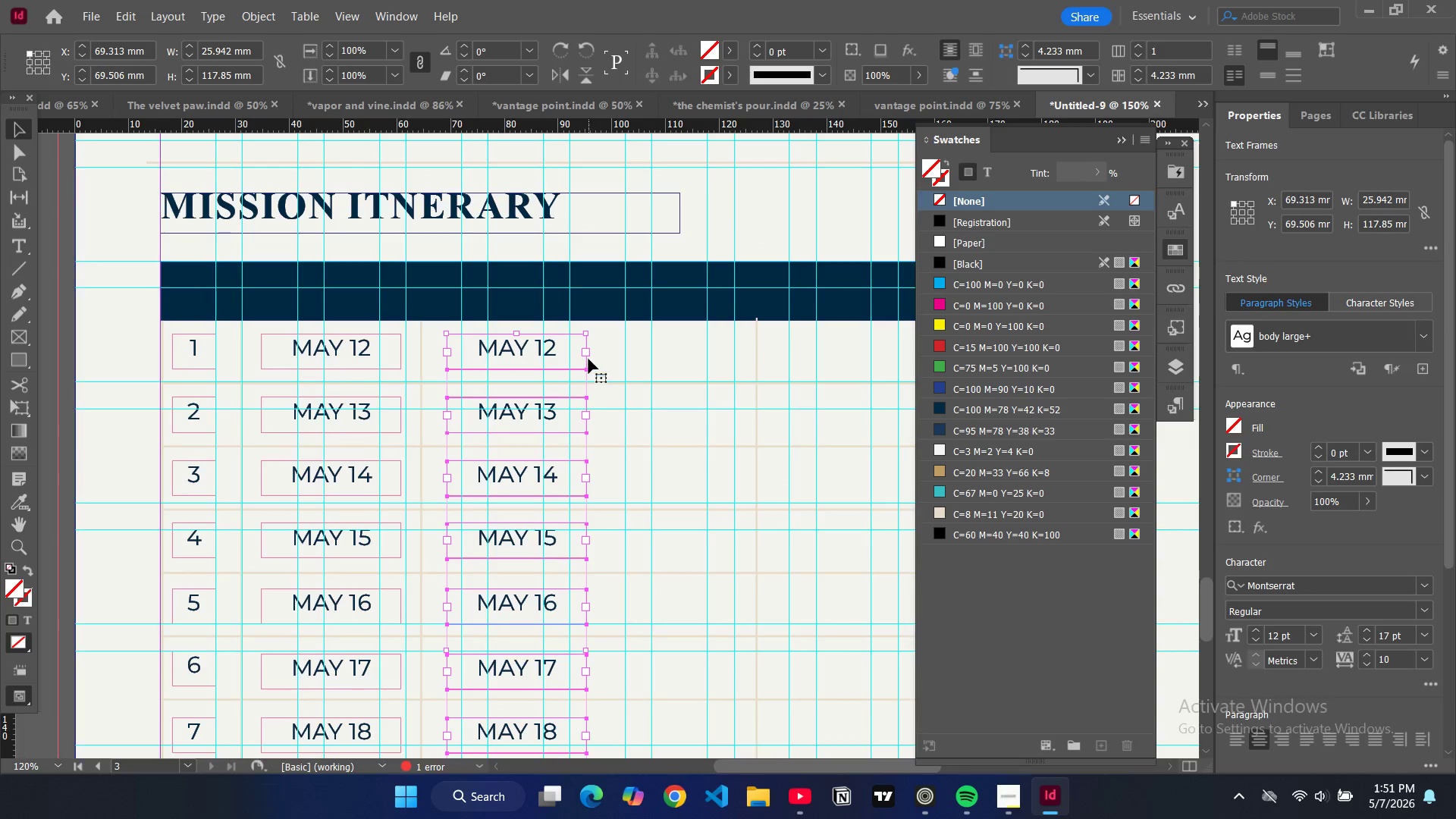 
left_click_drag(start_coordinate=[588, 352], to_coordinate=[617, 354])
 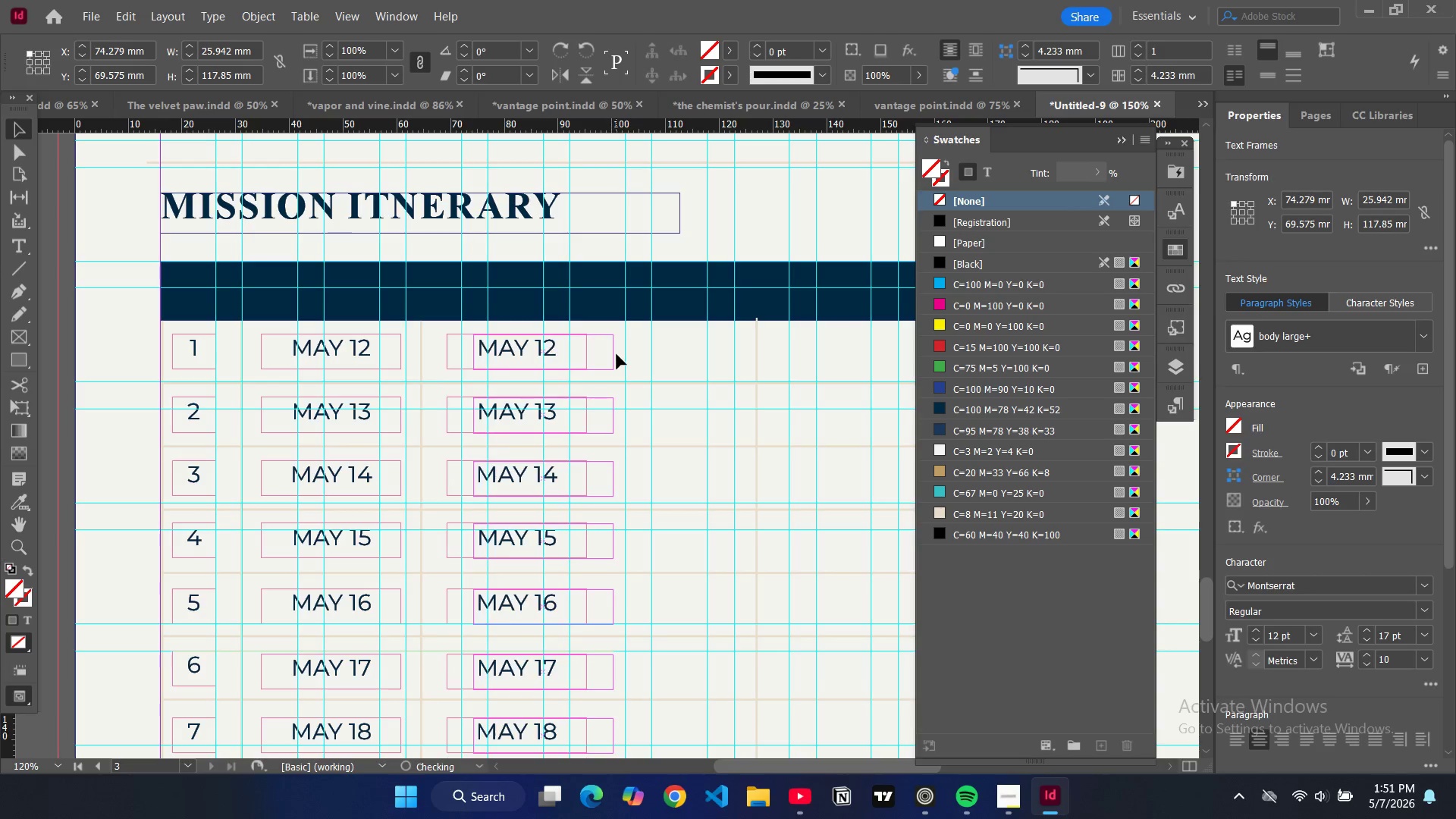 
key(Control+Z)
 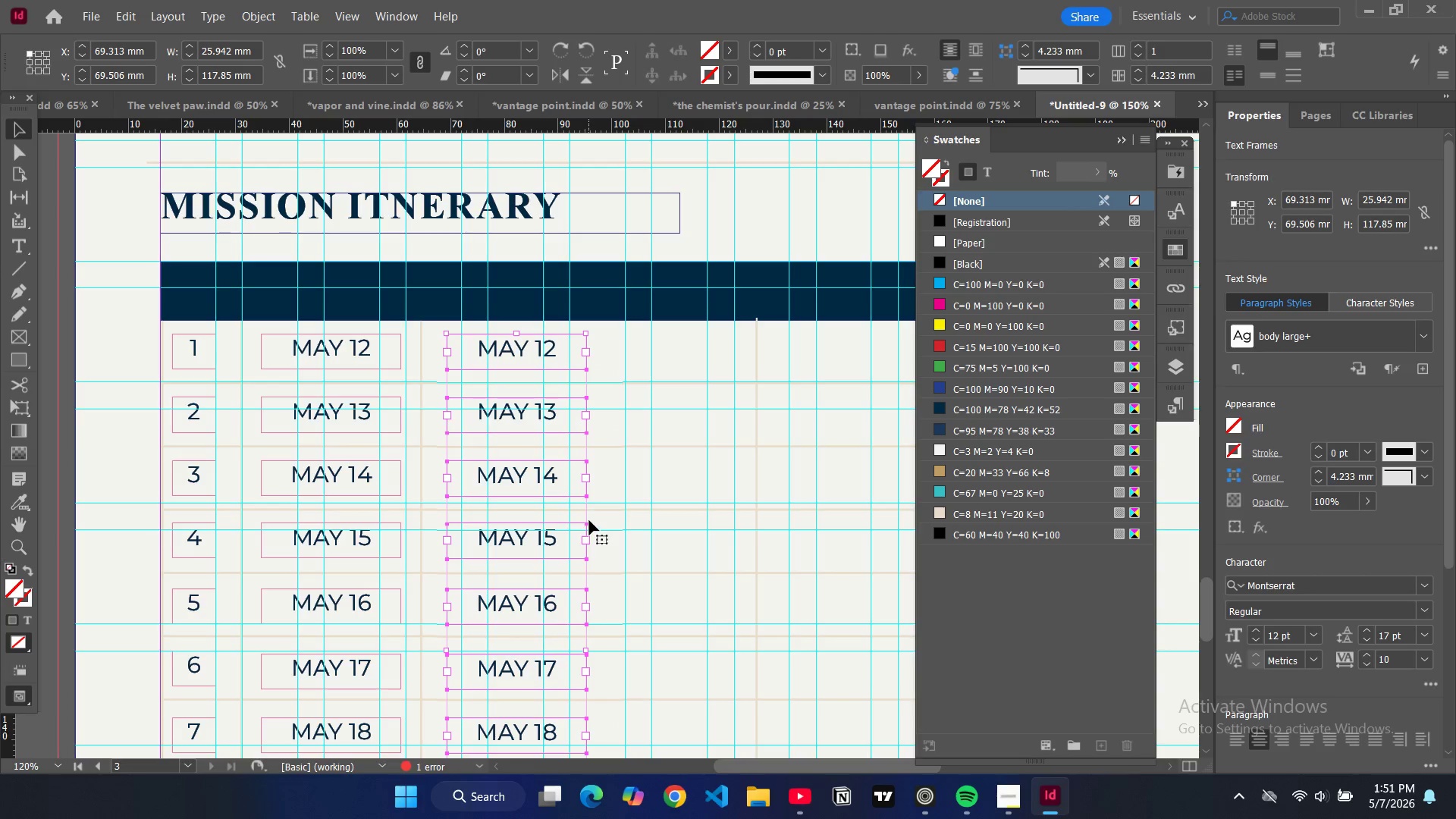 
key(Control+G)
 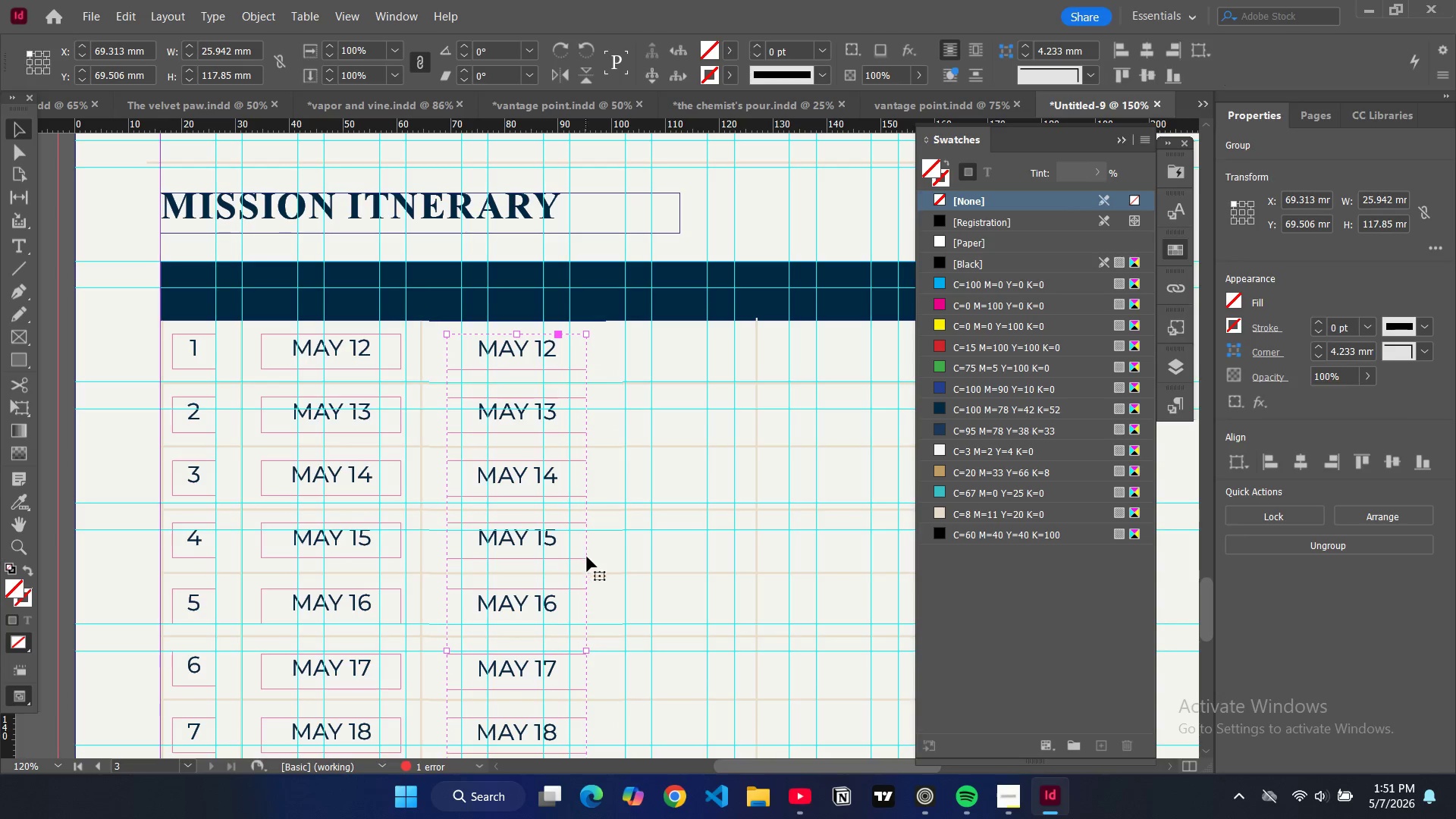 
scroll: coordinate [596, 538], scroll_direction: down, amount: 2.0
 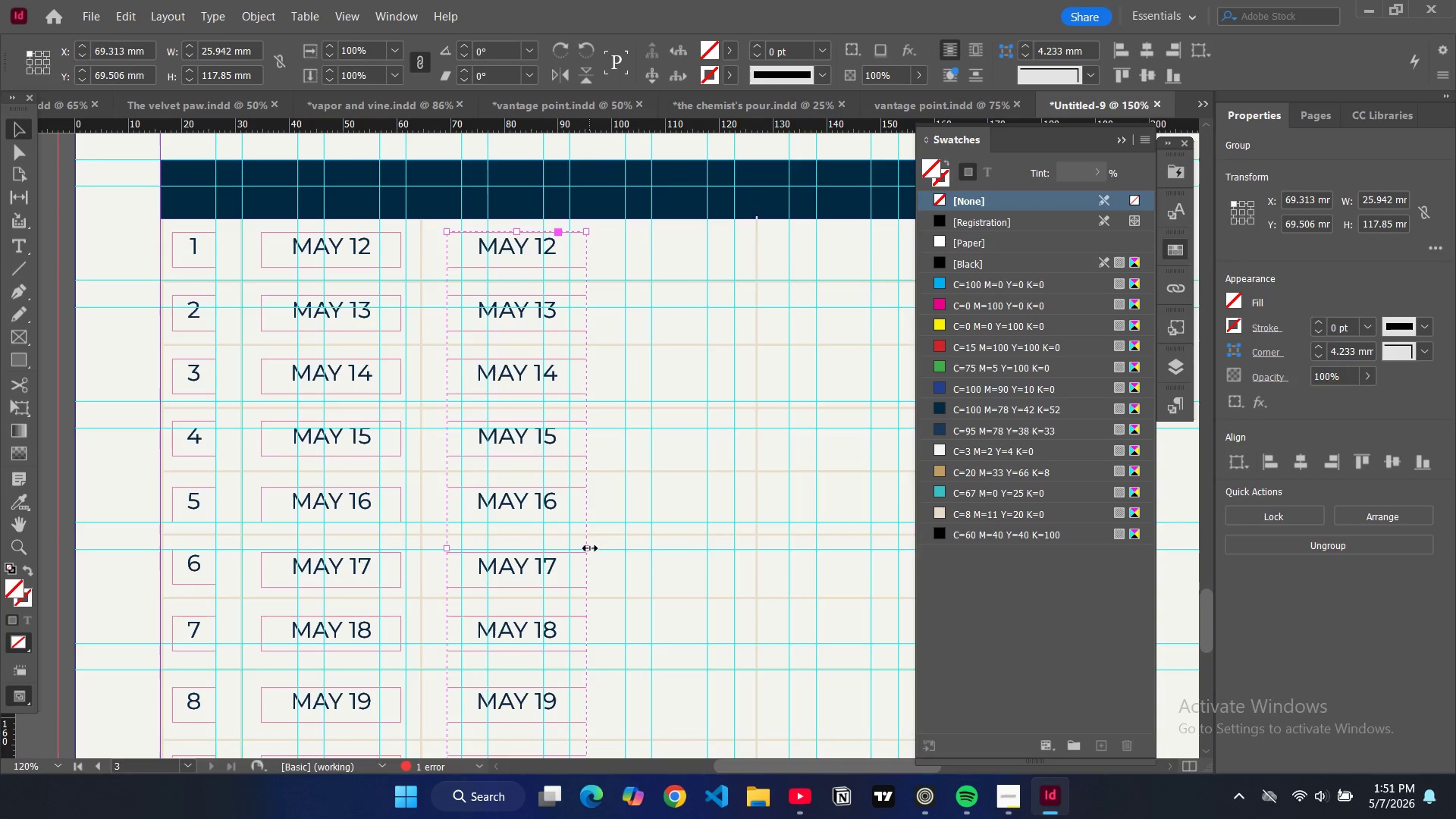 
left_click_drag(start_coordinate=[590, 548], to_coordinate=[732, 546])
 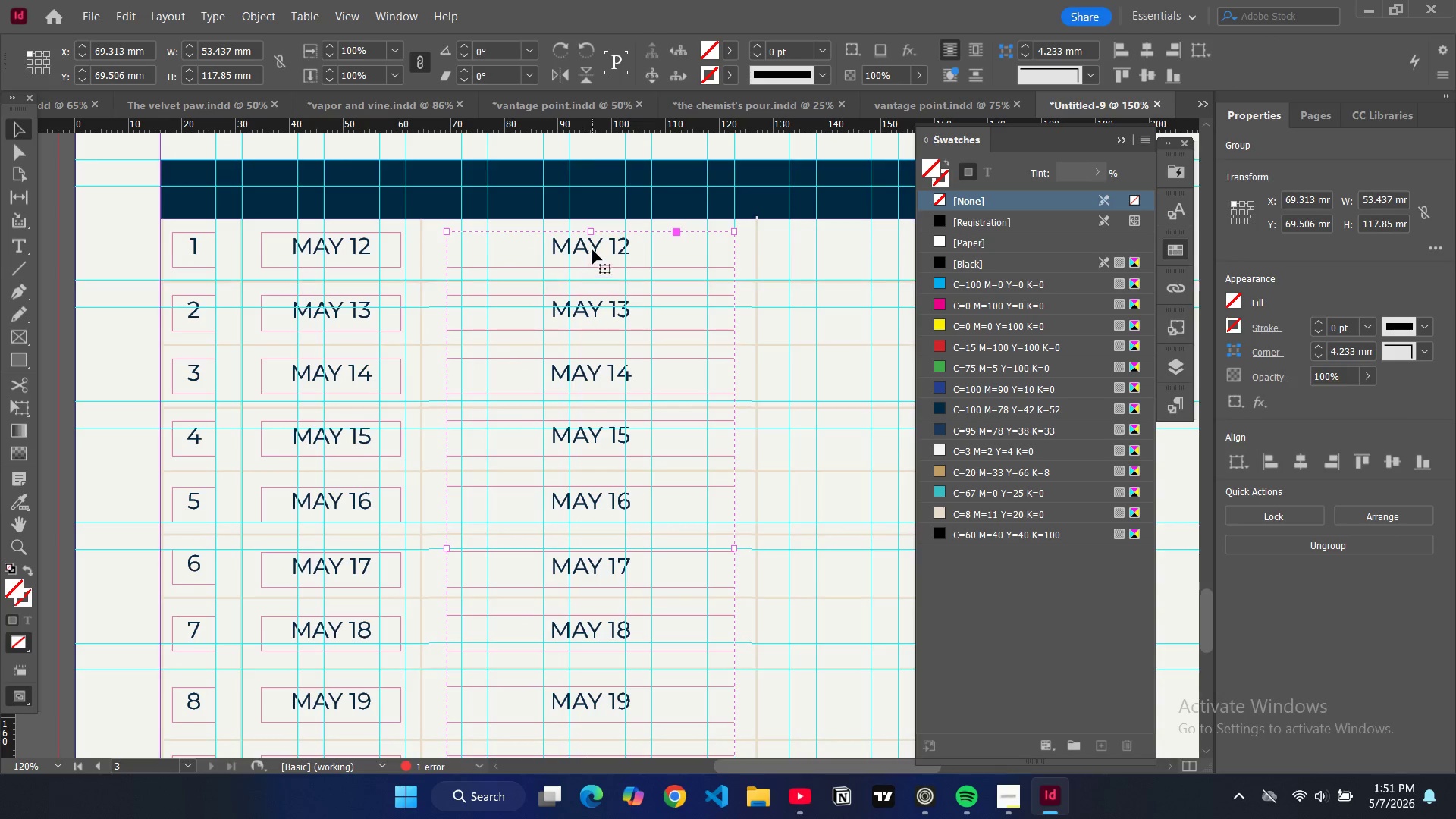 
double_click([592, 249])
 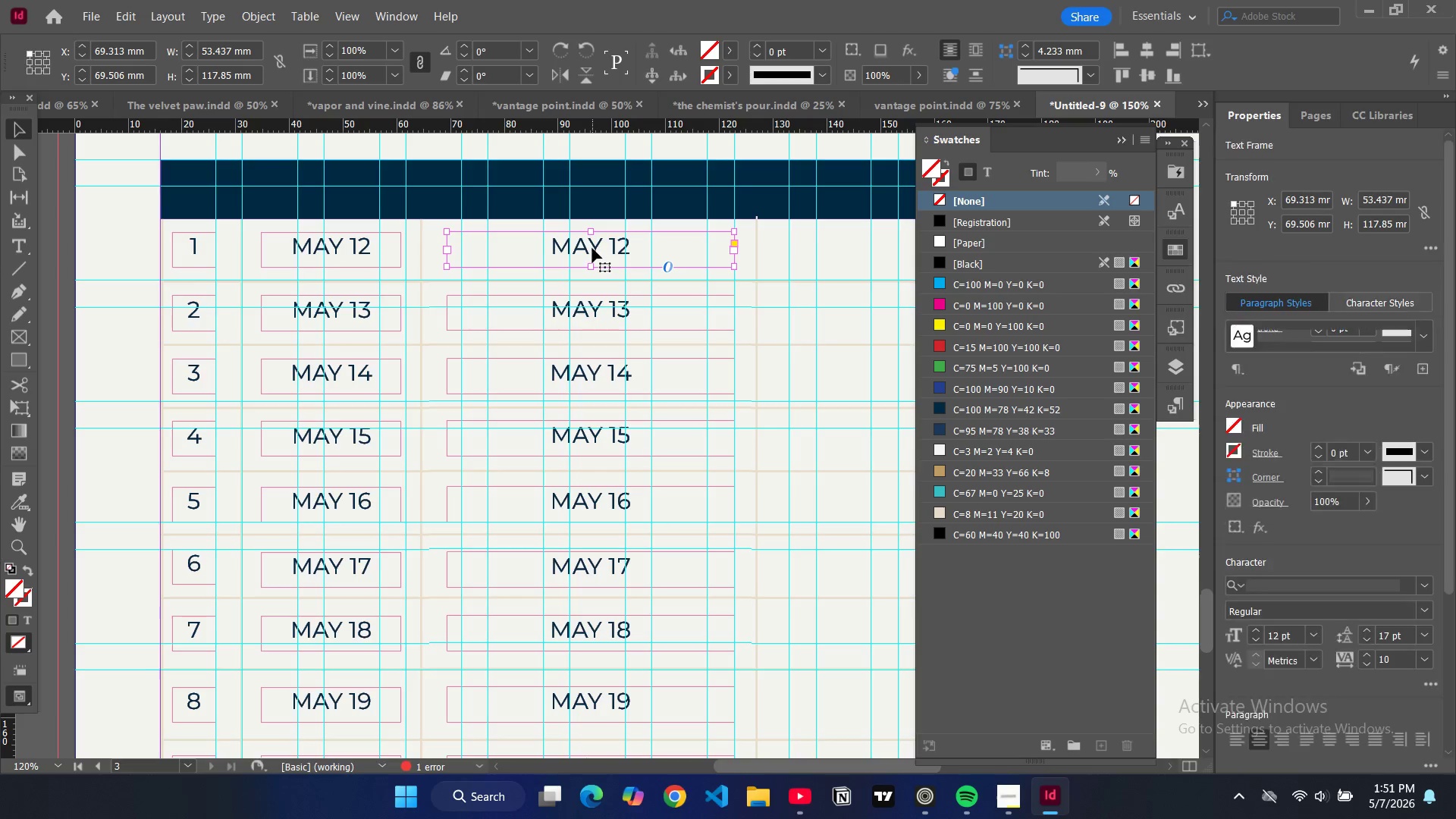 
double_click([592, 248])
 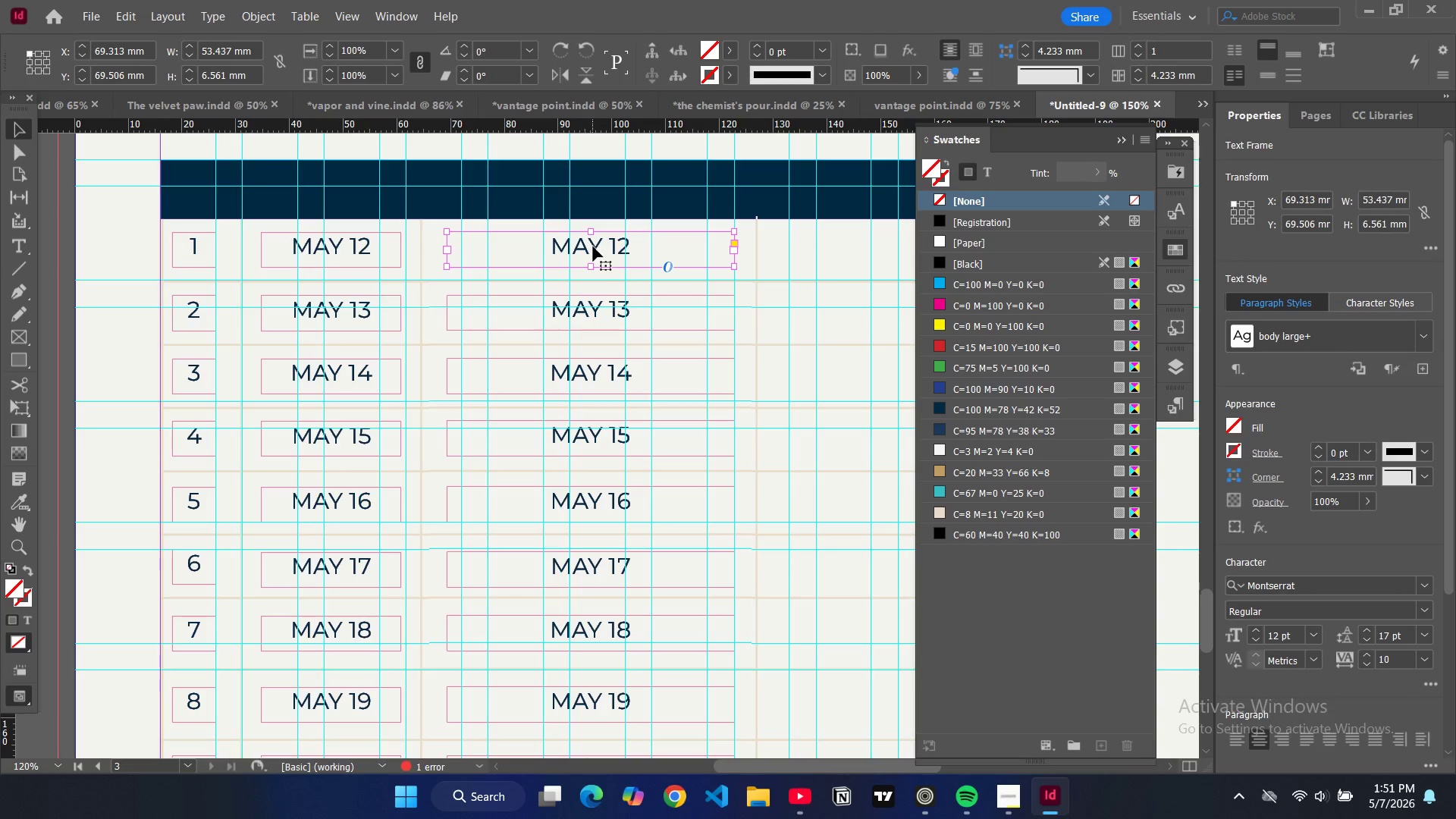 
double_click([596, 246])
 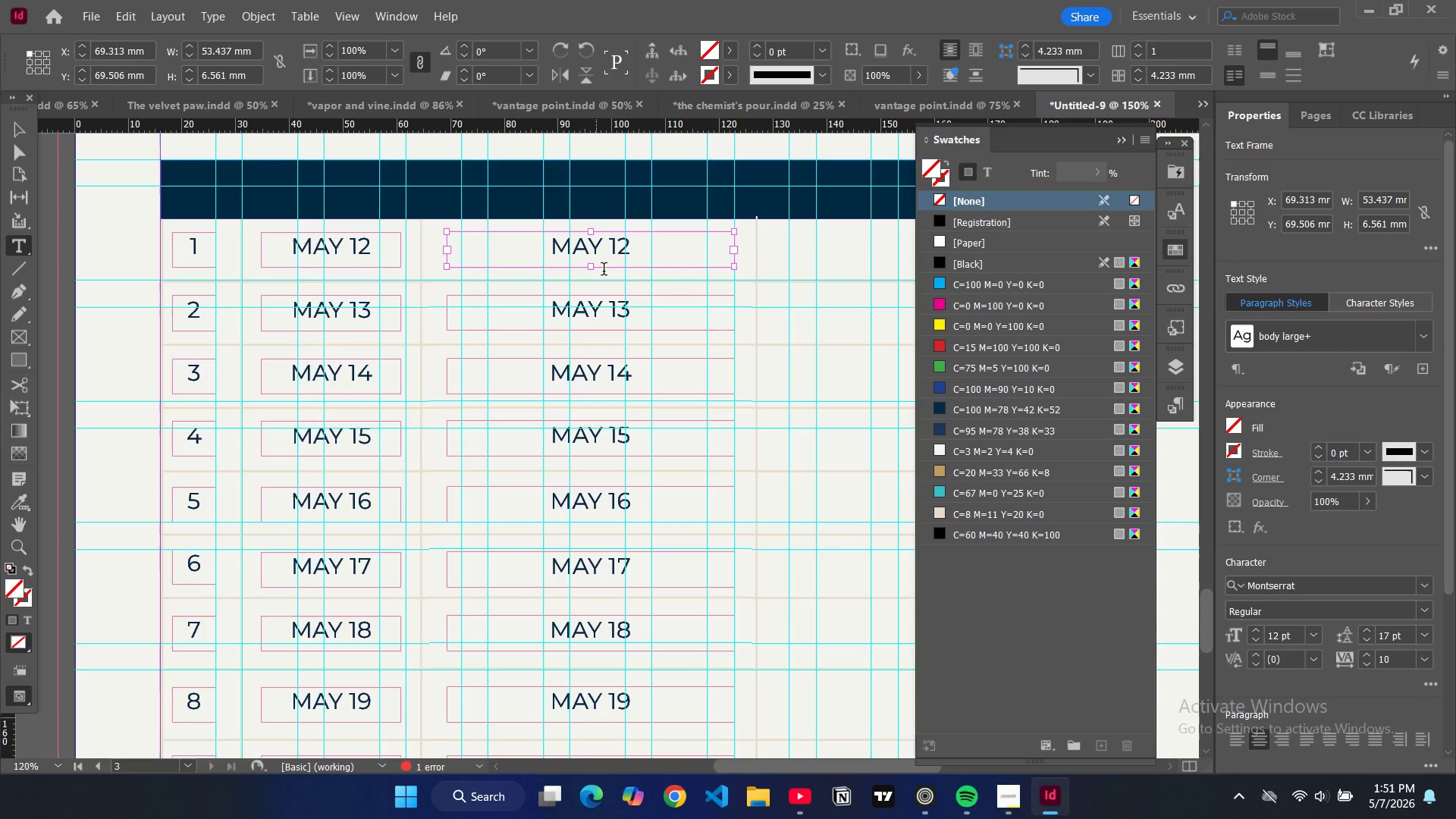 
key(Control+ControlLeft)
 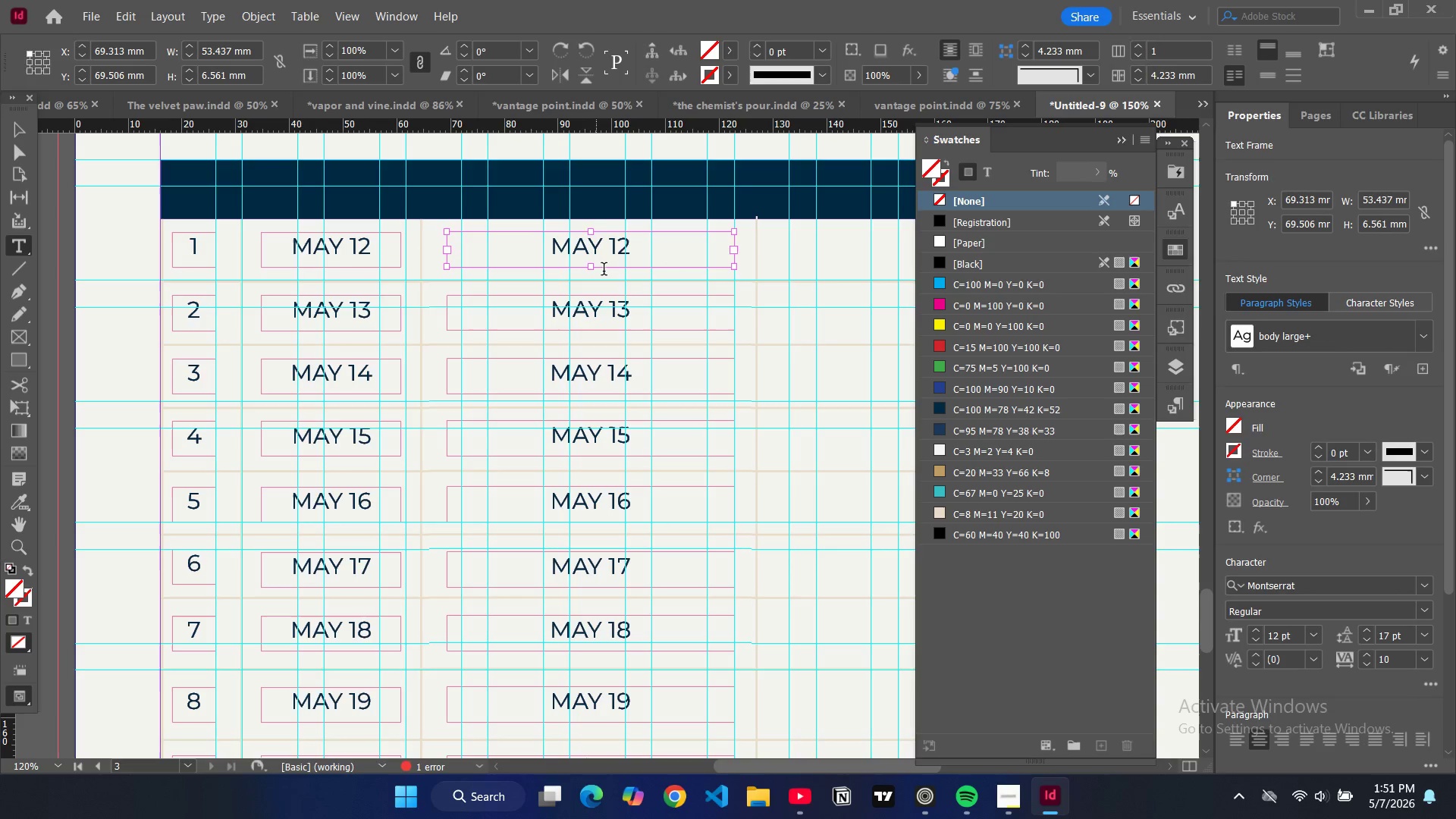 
key(Control+A)
 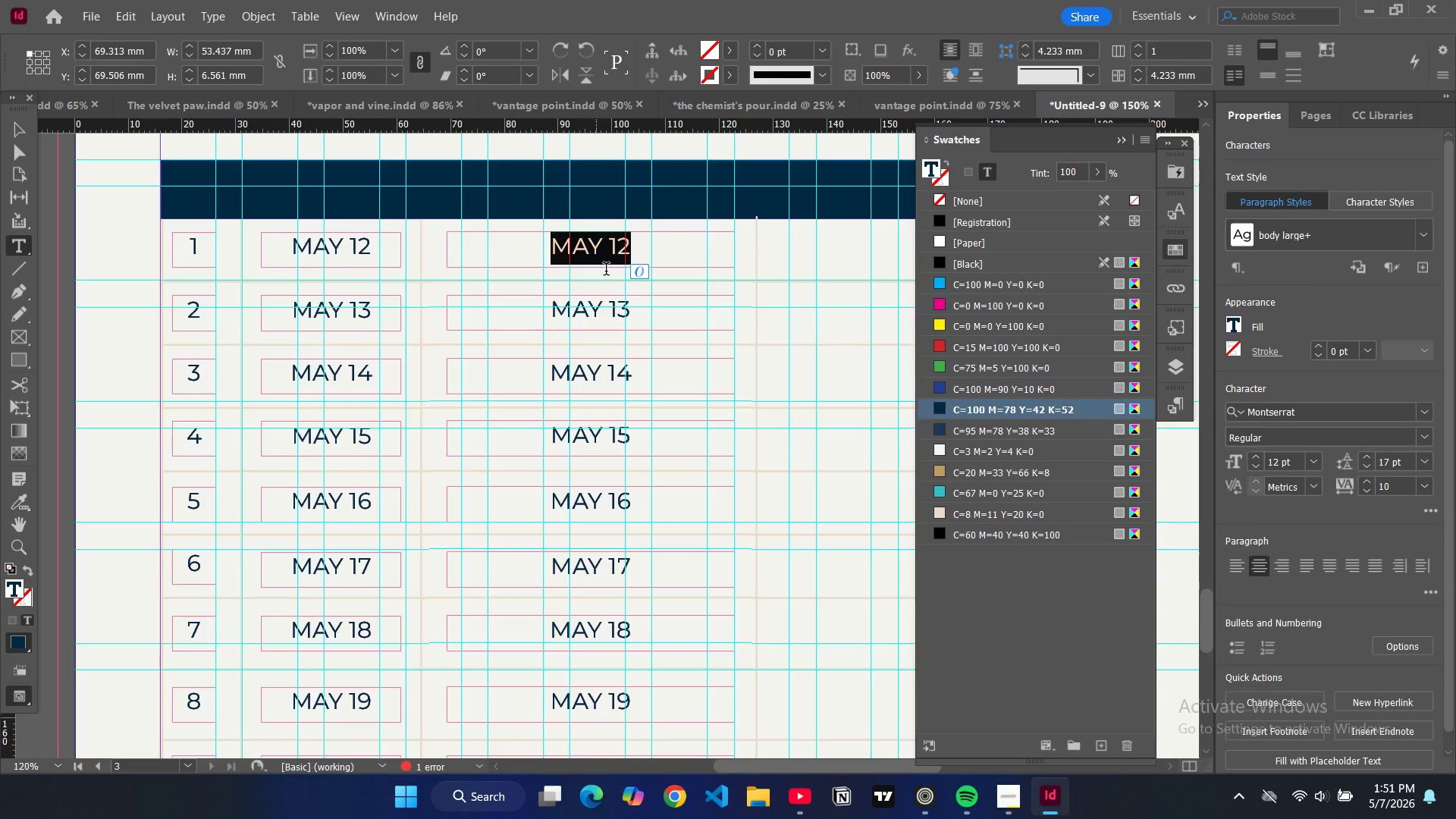 
type(ARRIVAL: HONOLULU)
 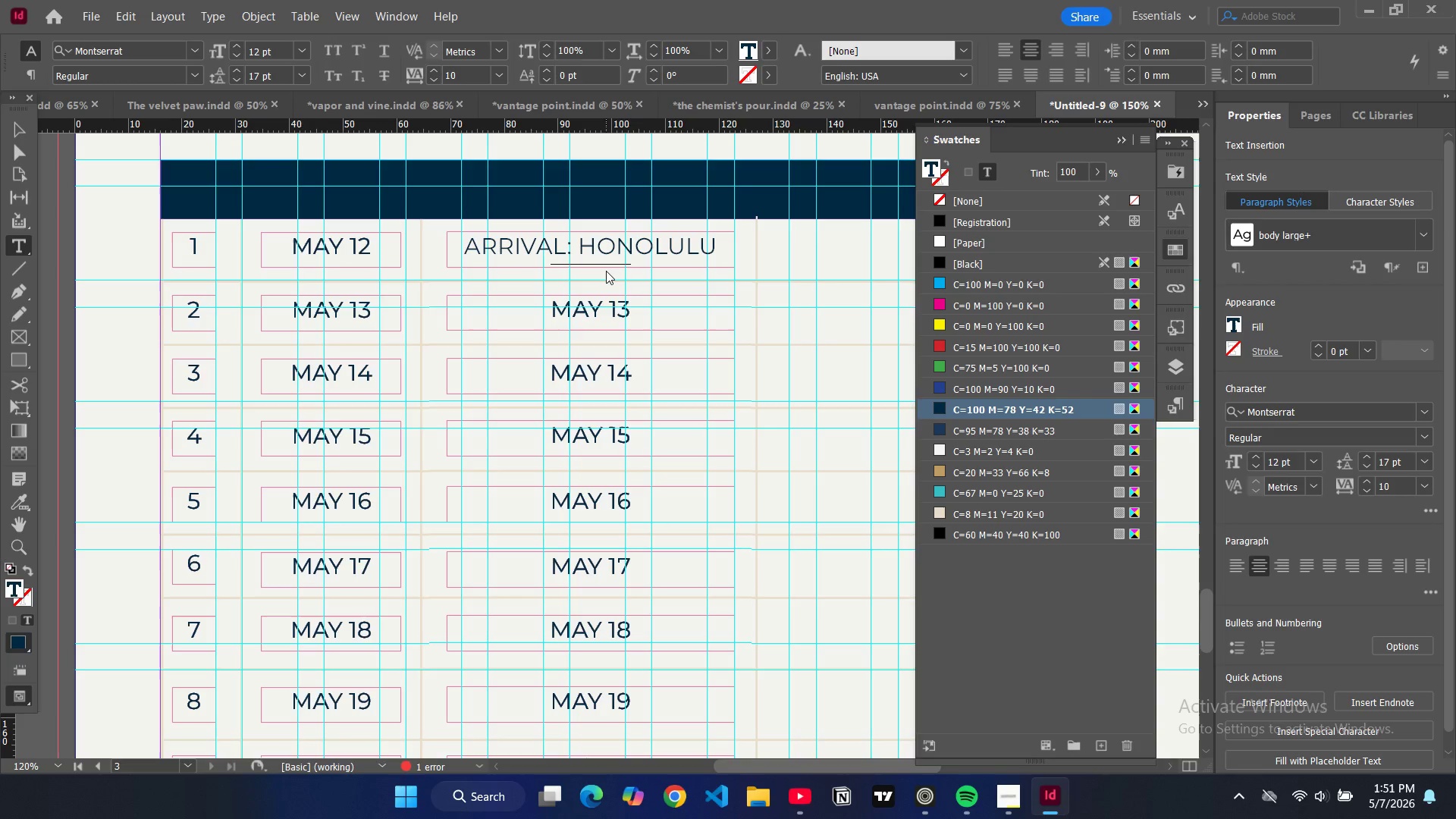 
key(Control+A)
 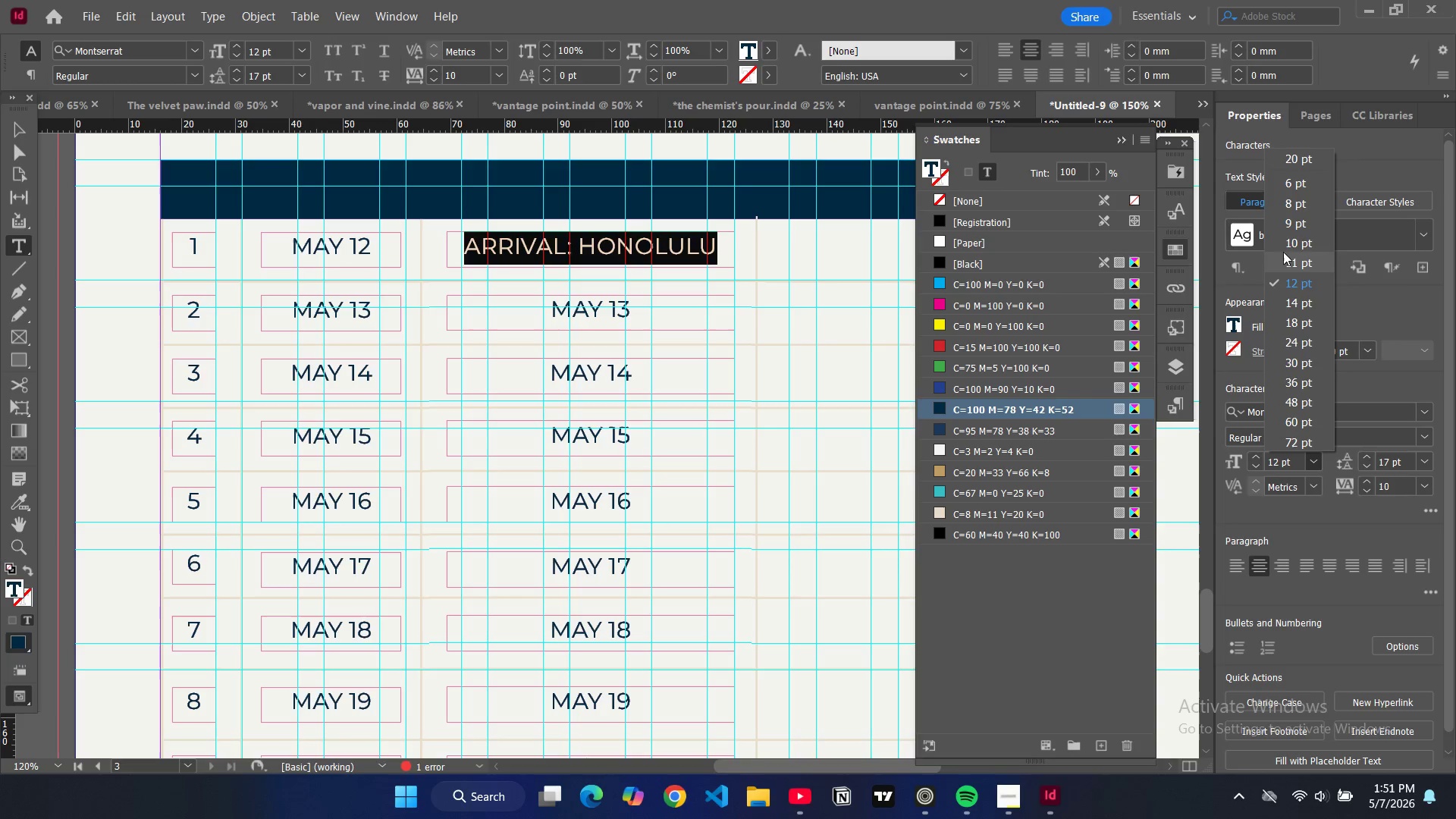 
left_click([1298, 245])
 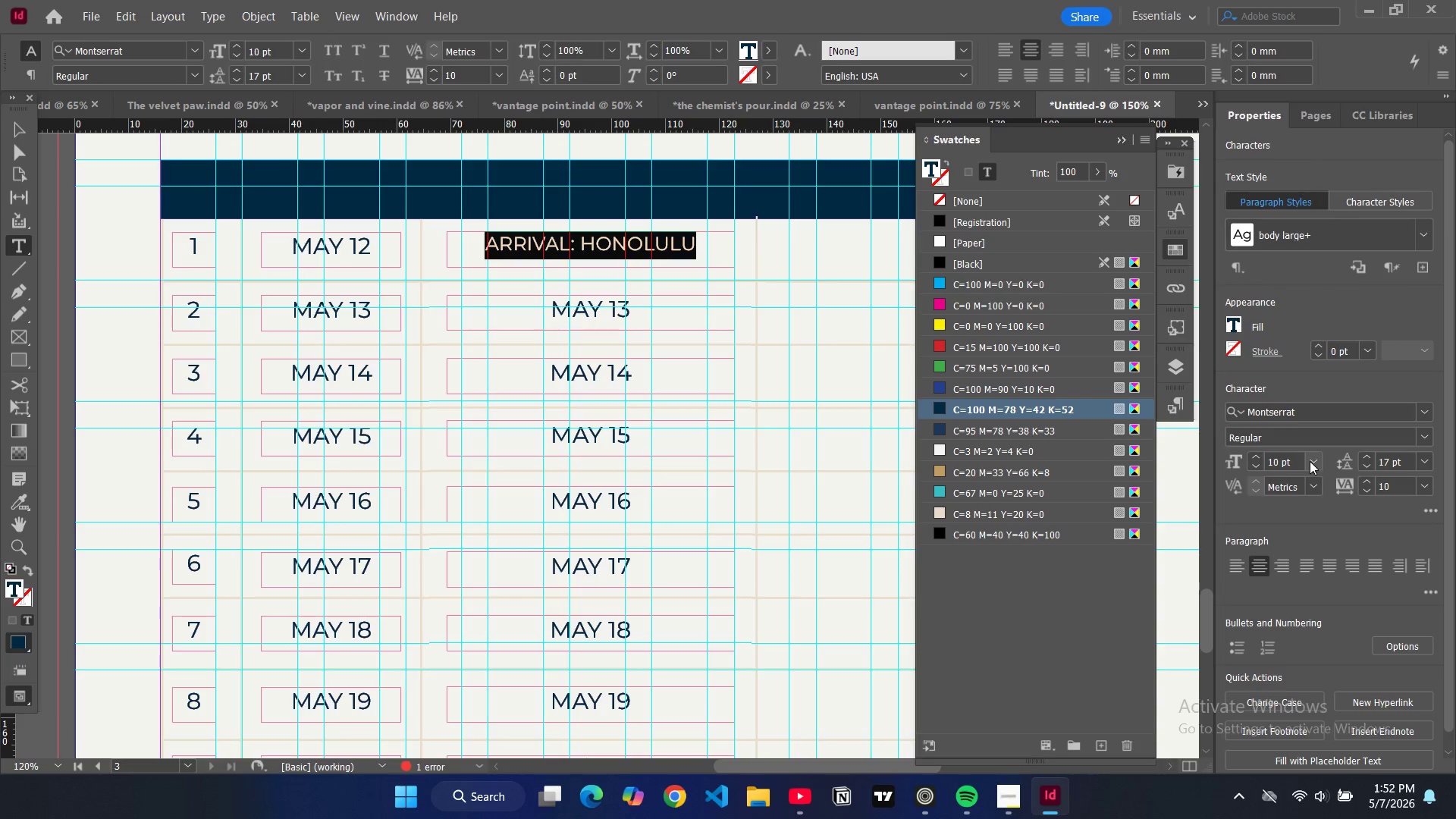 
left_click([1315, 462])
 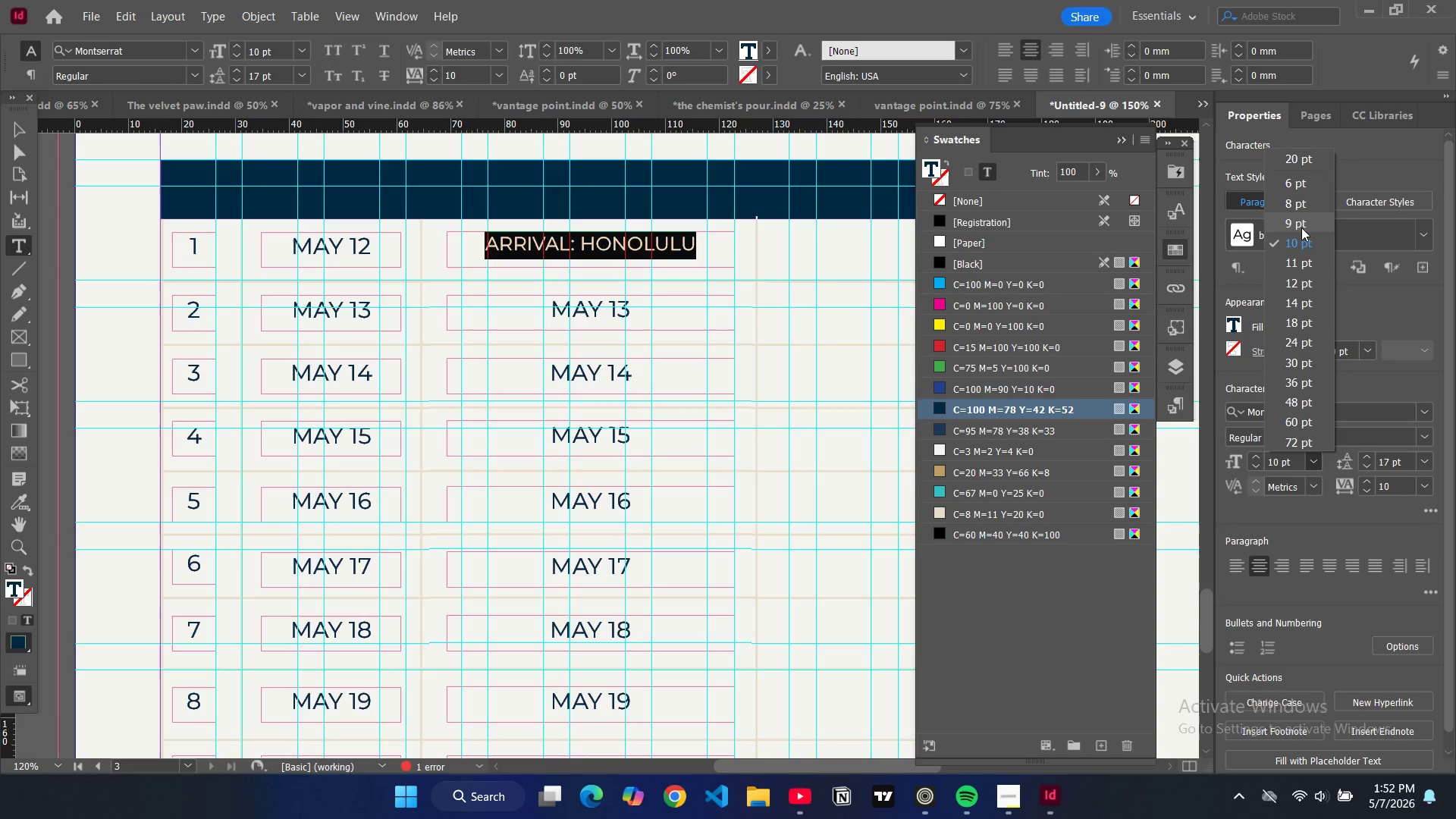 
left_click([1301, 228])
 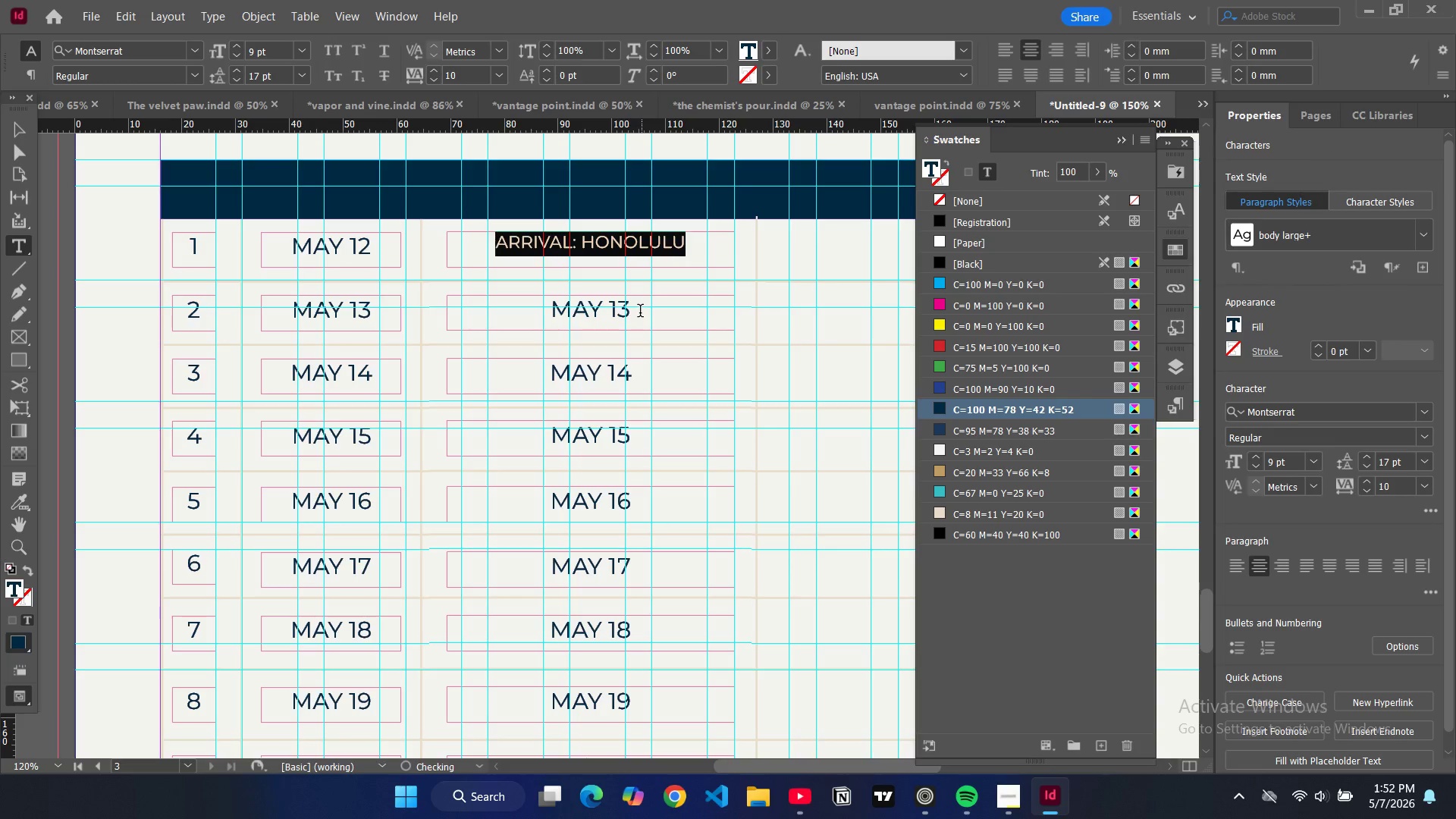 
double_click([640, 312])
 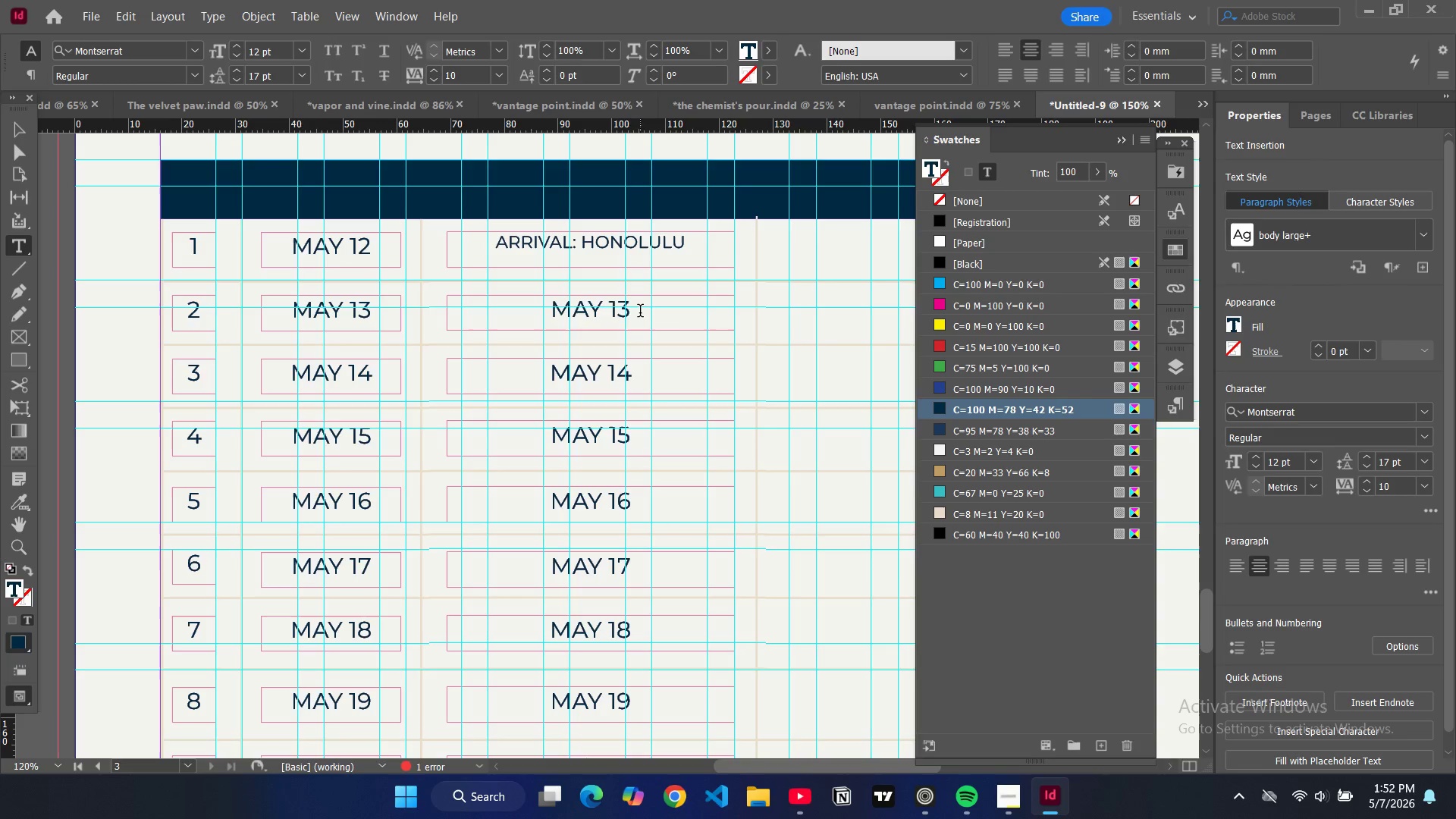 
key(Control+A)
 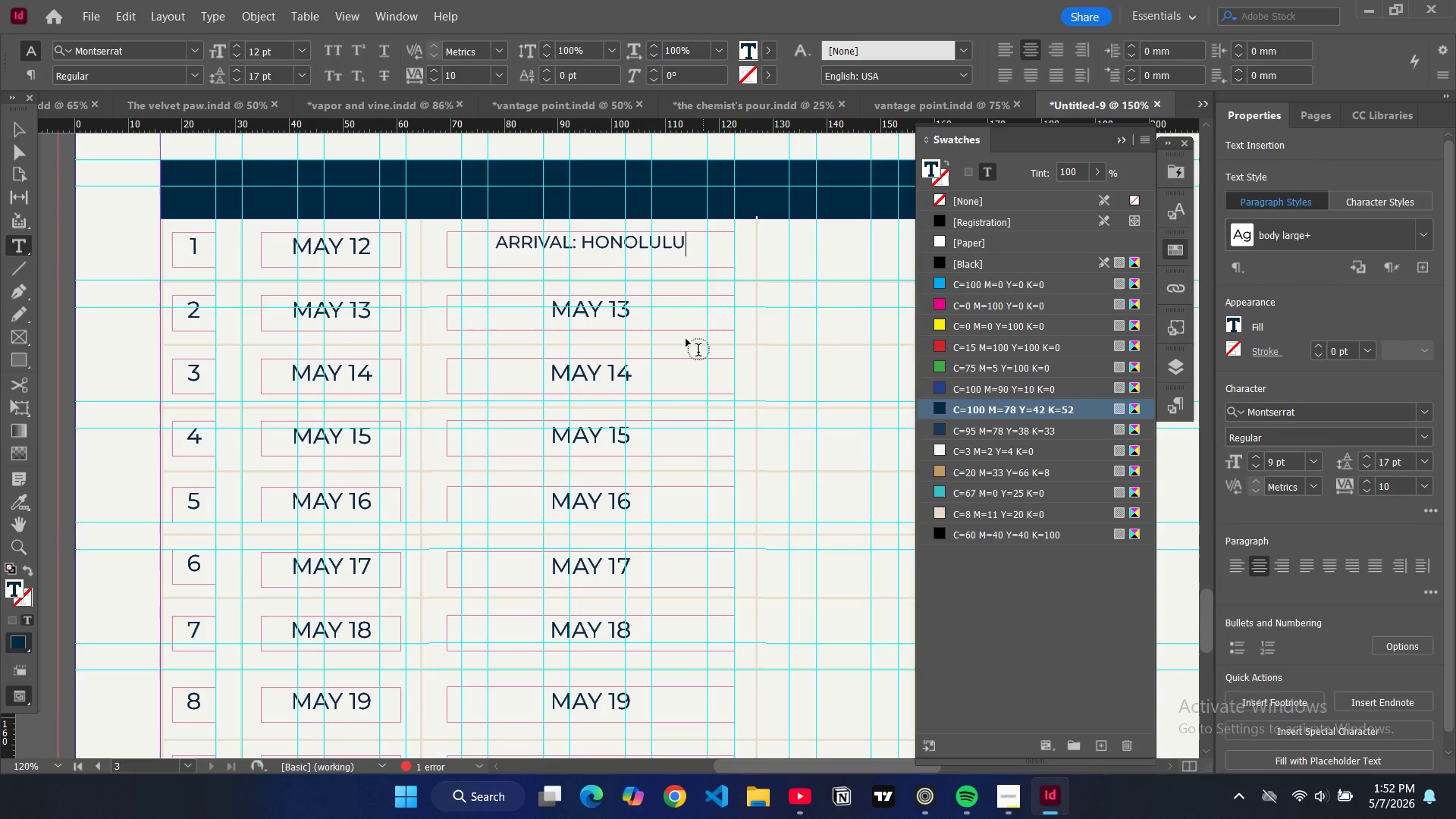 
type(, Hawaii)
 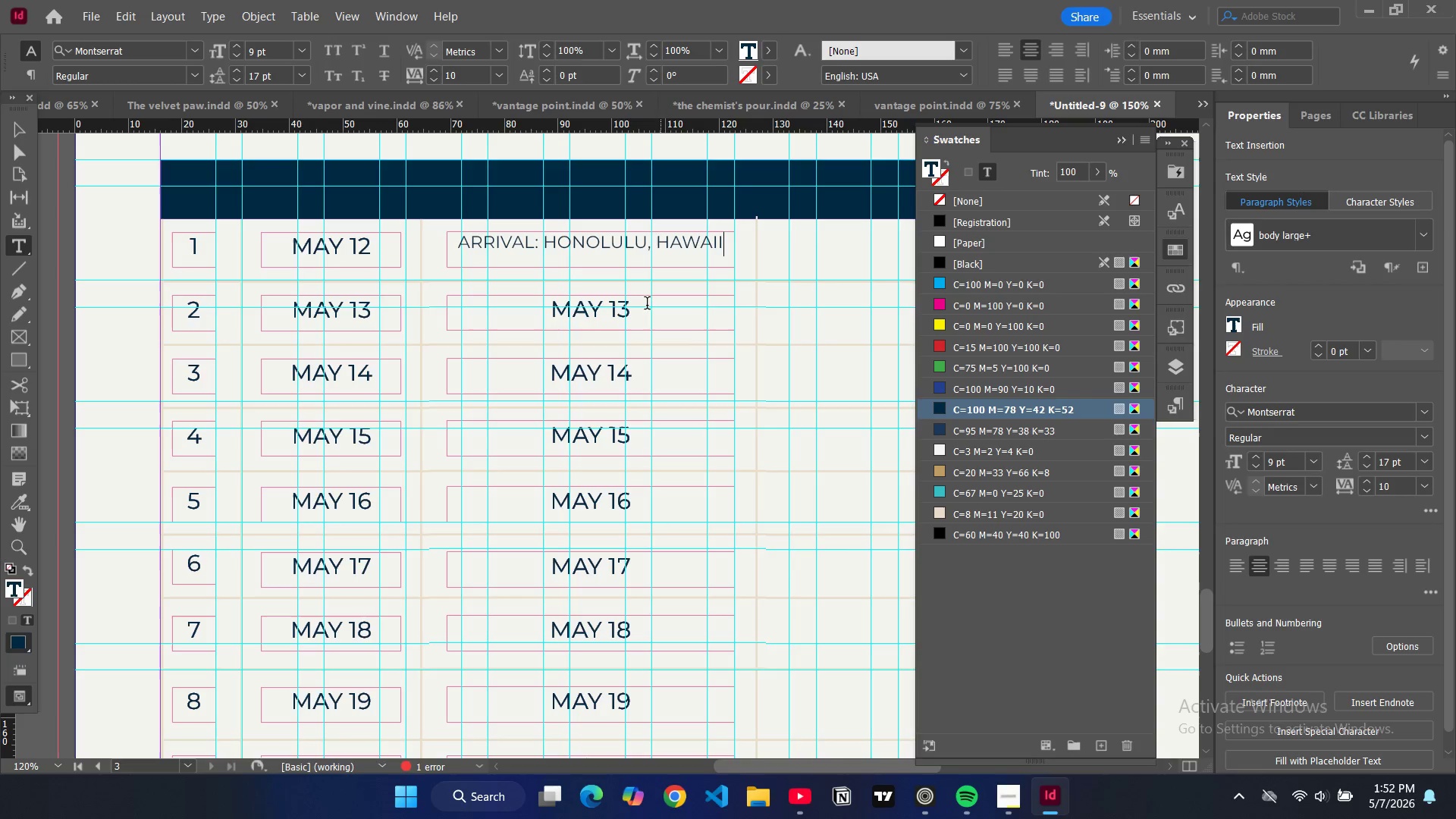 
double_click([639, 303])
 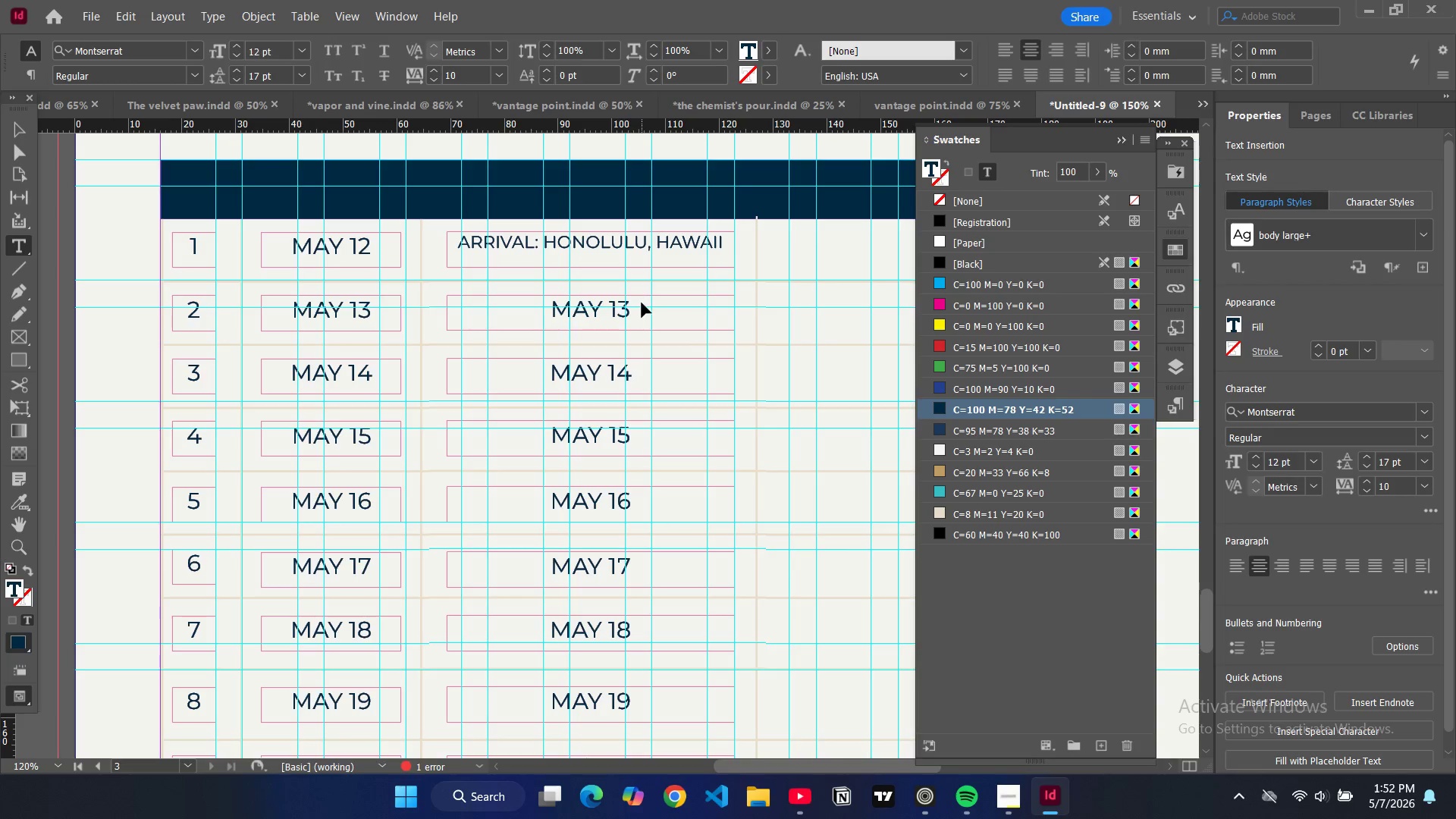 
key(Control+A)
 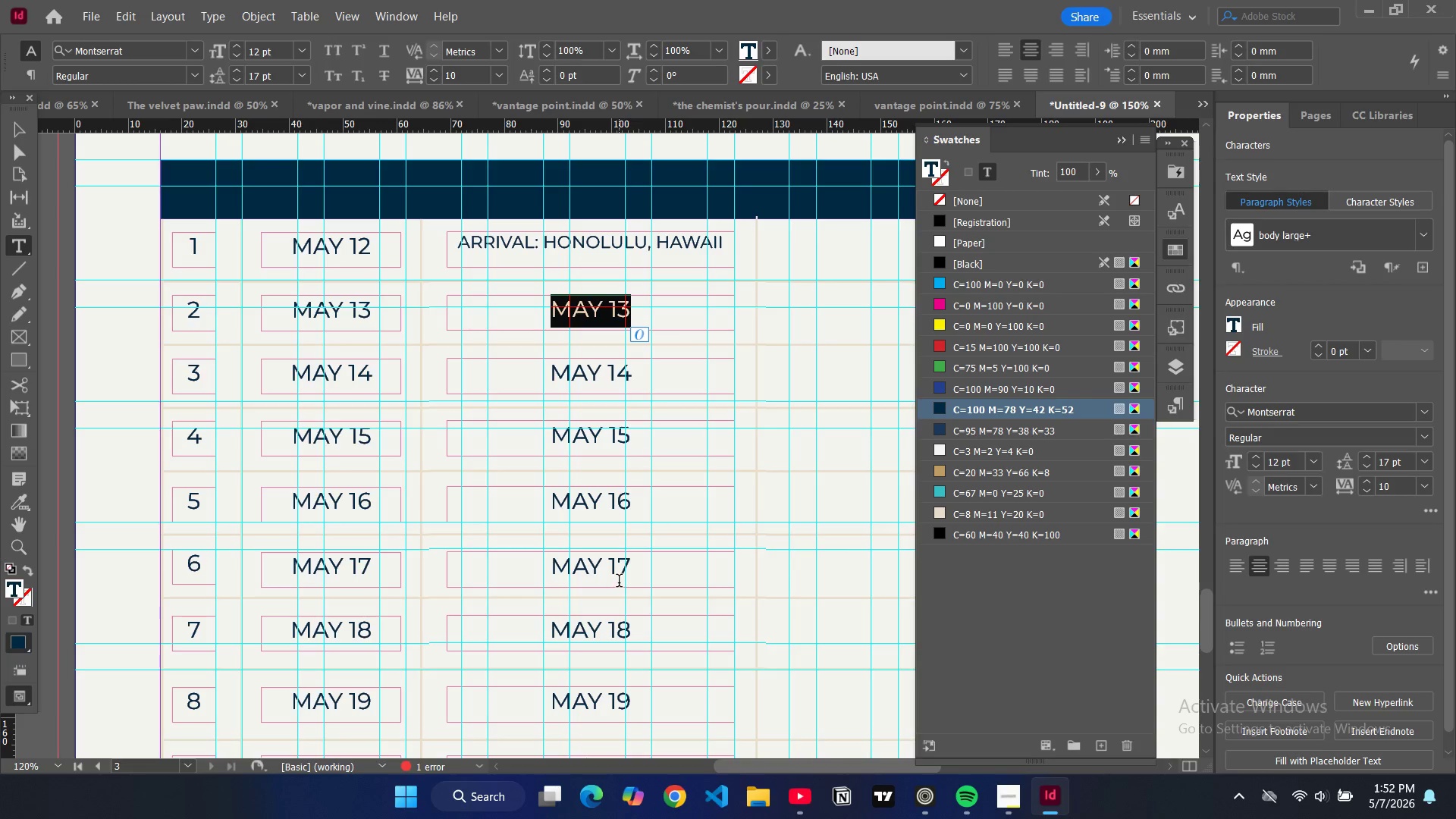 
type(embarkation)
 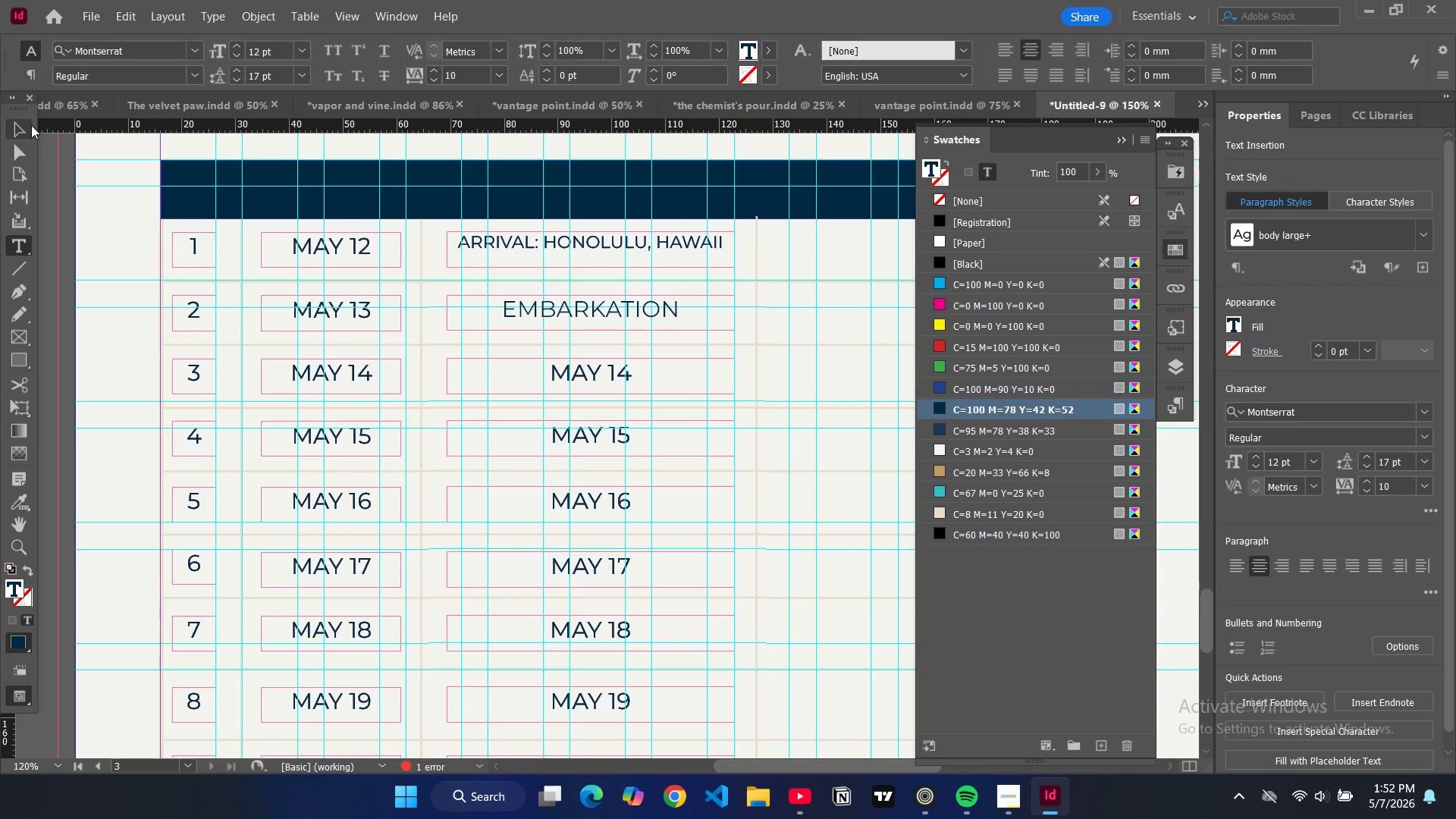 
wait(5.56)
 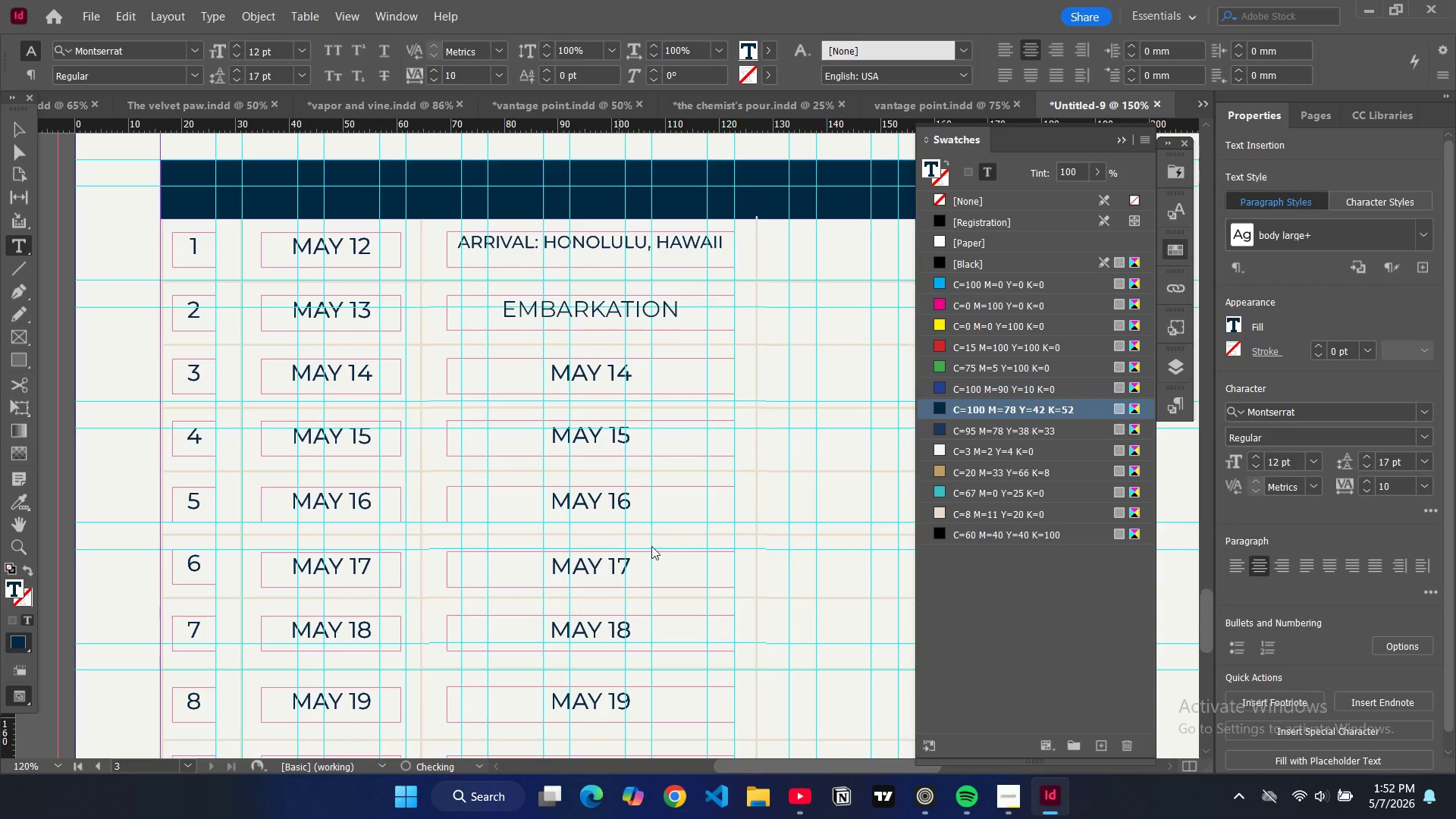 
left_click([503, 246])
 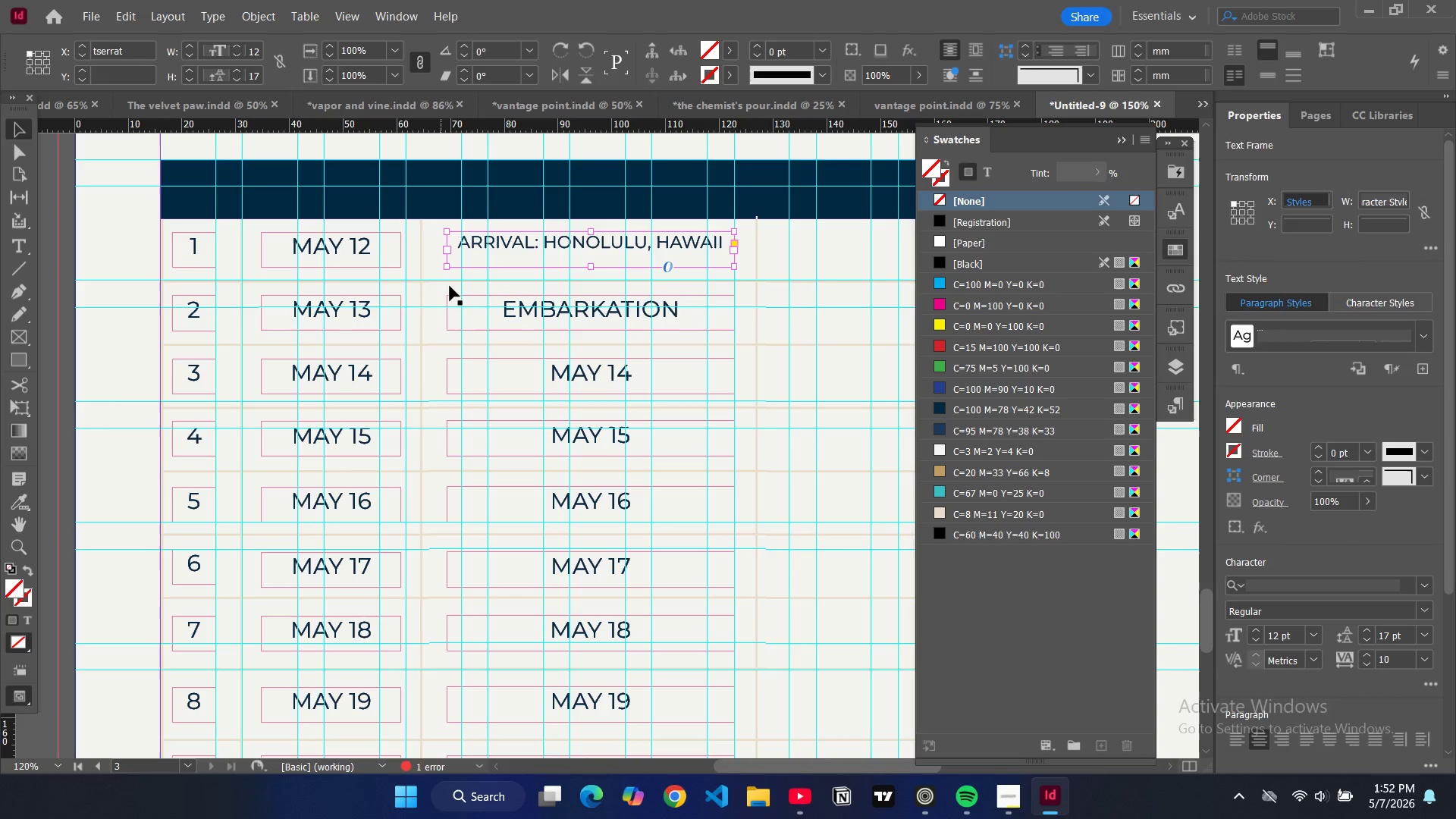 
left_click([450, 286])
 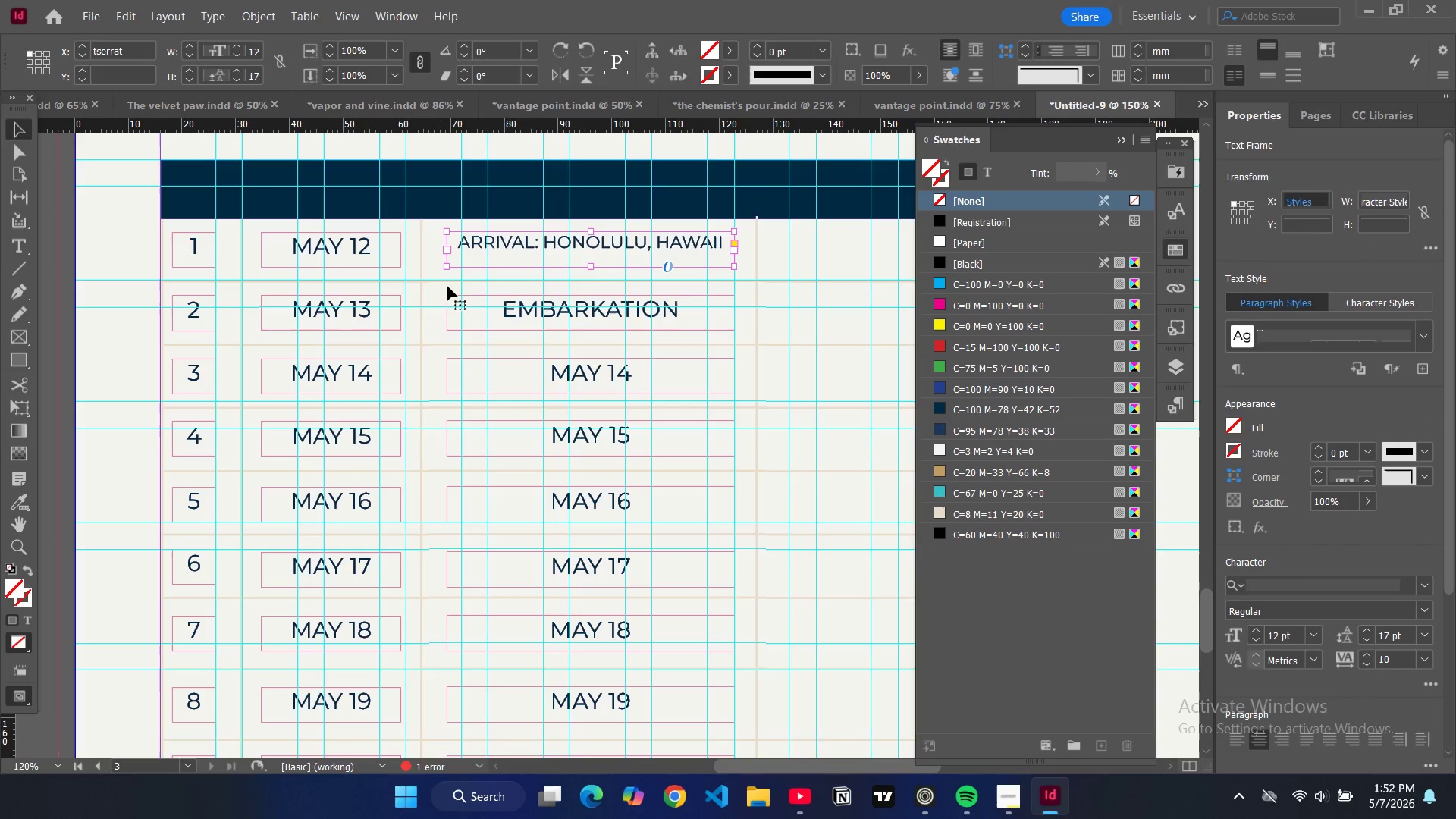 
double_click([447, 286])
 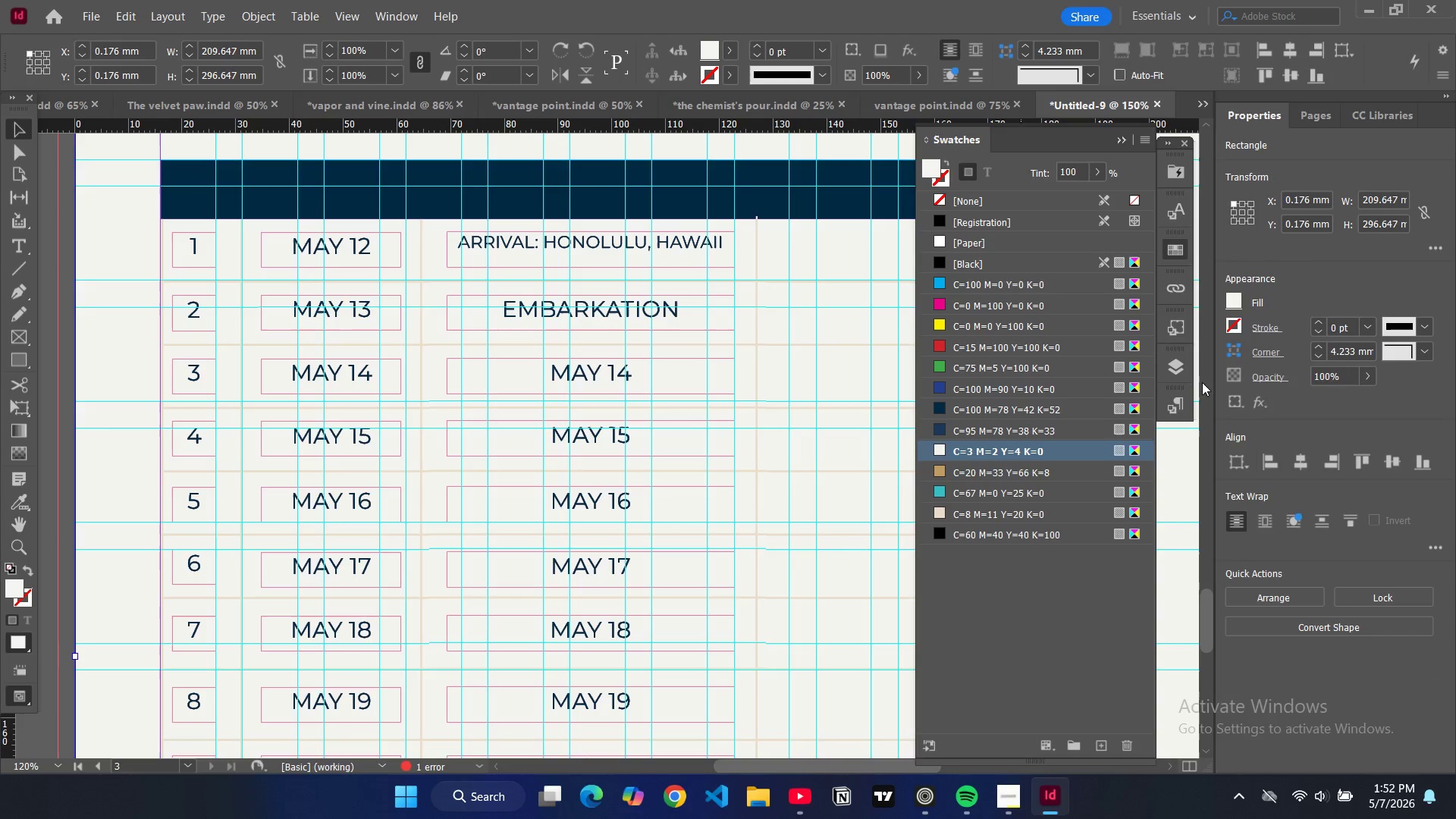 
mouse_move([1169, 371])
 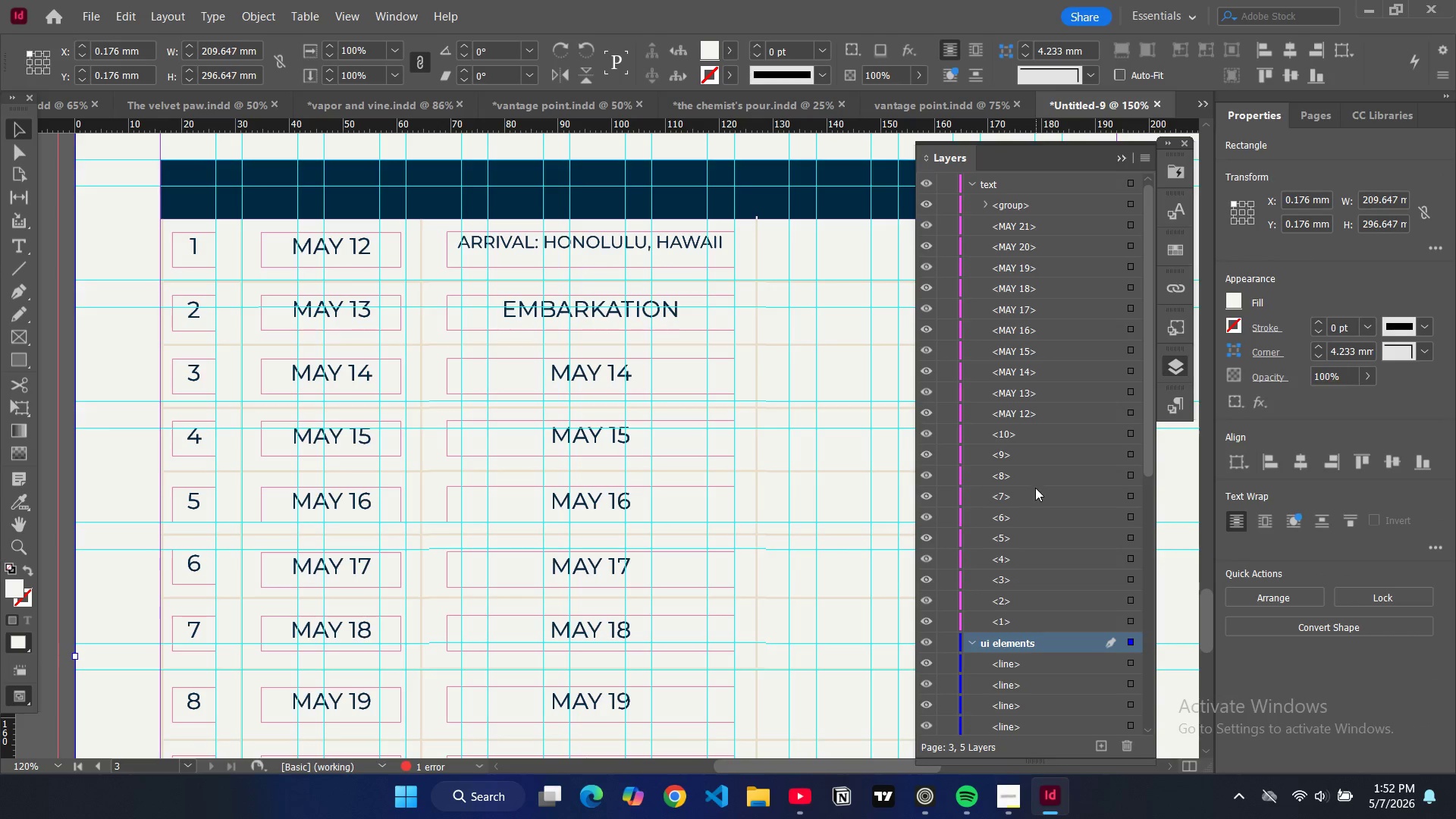 
scroll: coordinate [1042, 268], scroll_direction: up, amount: 6.0
 